 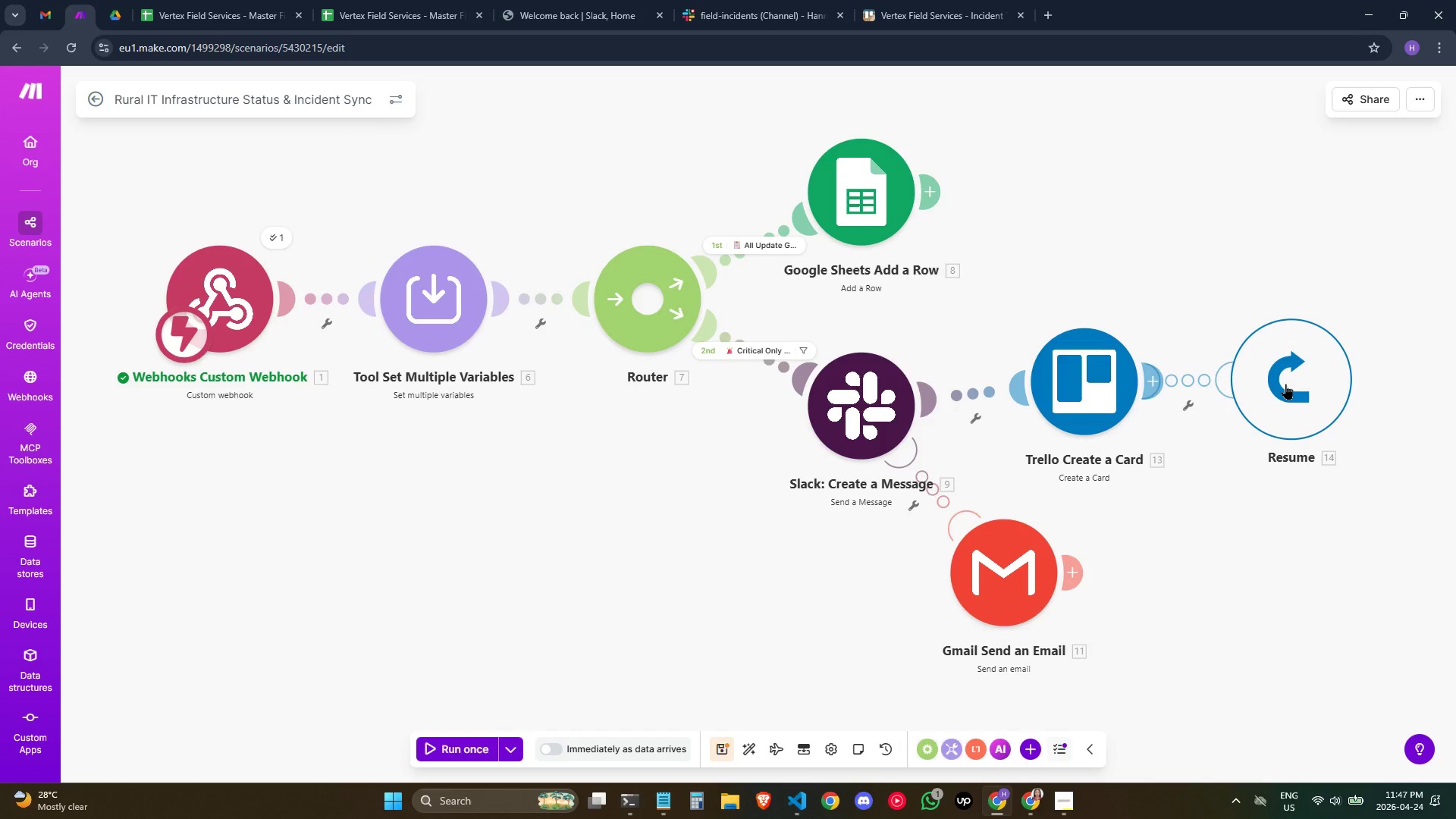 
left_click([1106, 389])
 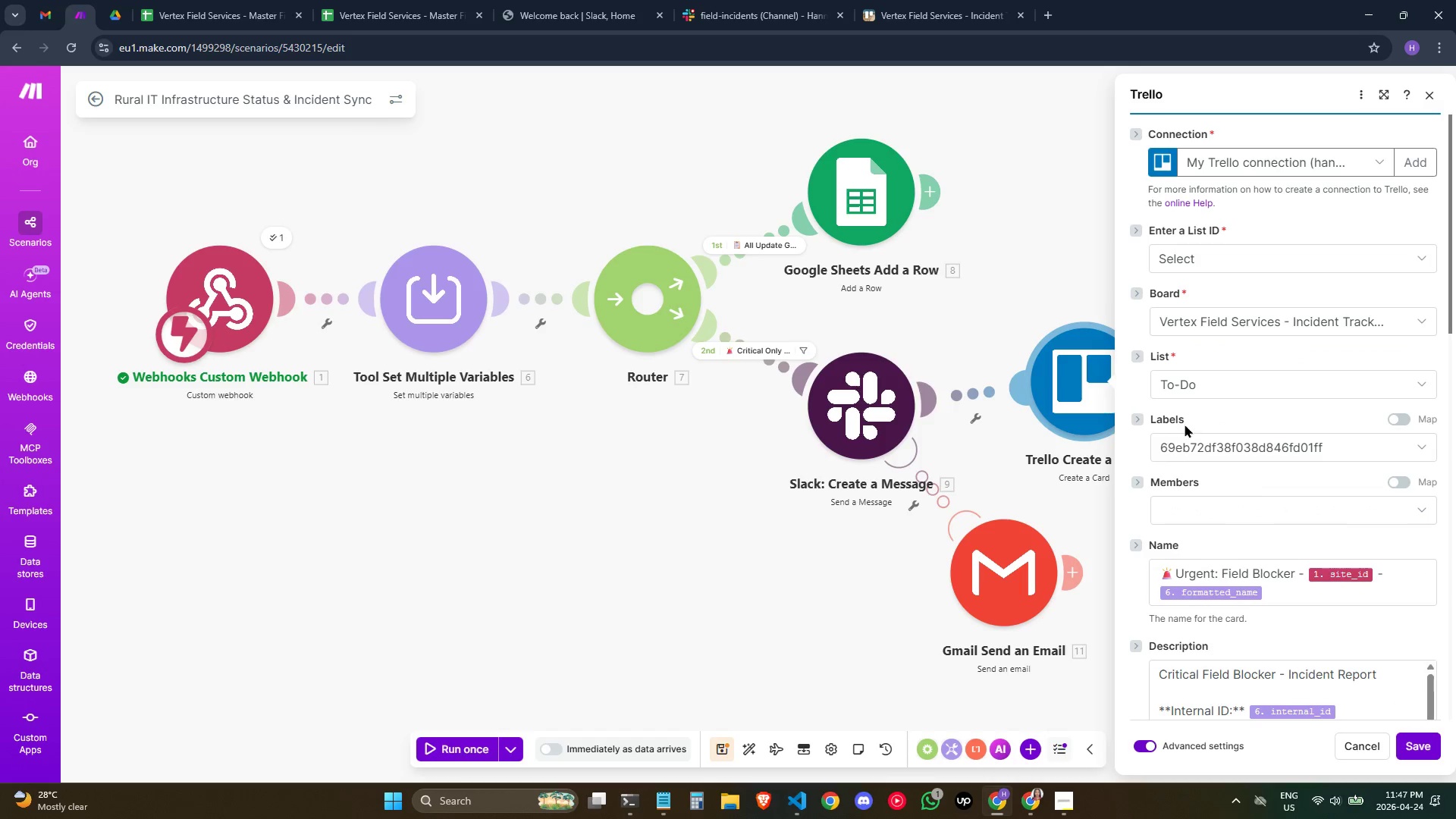 
scroll: coordinate [1244, 482], scroll_direction: down, amount: 4.0
 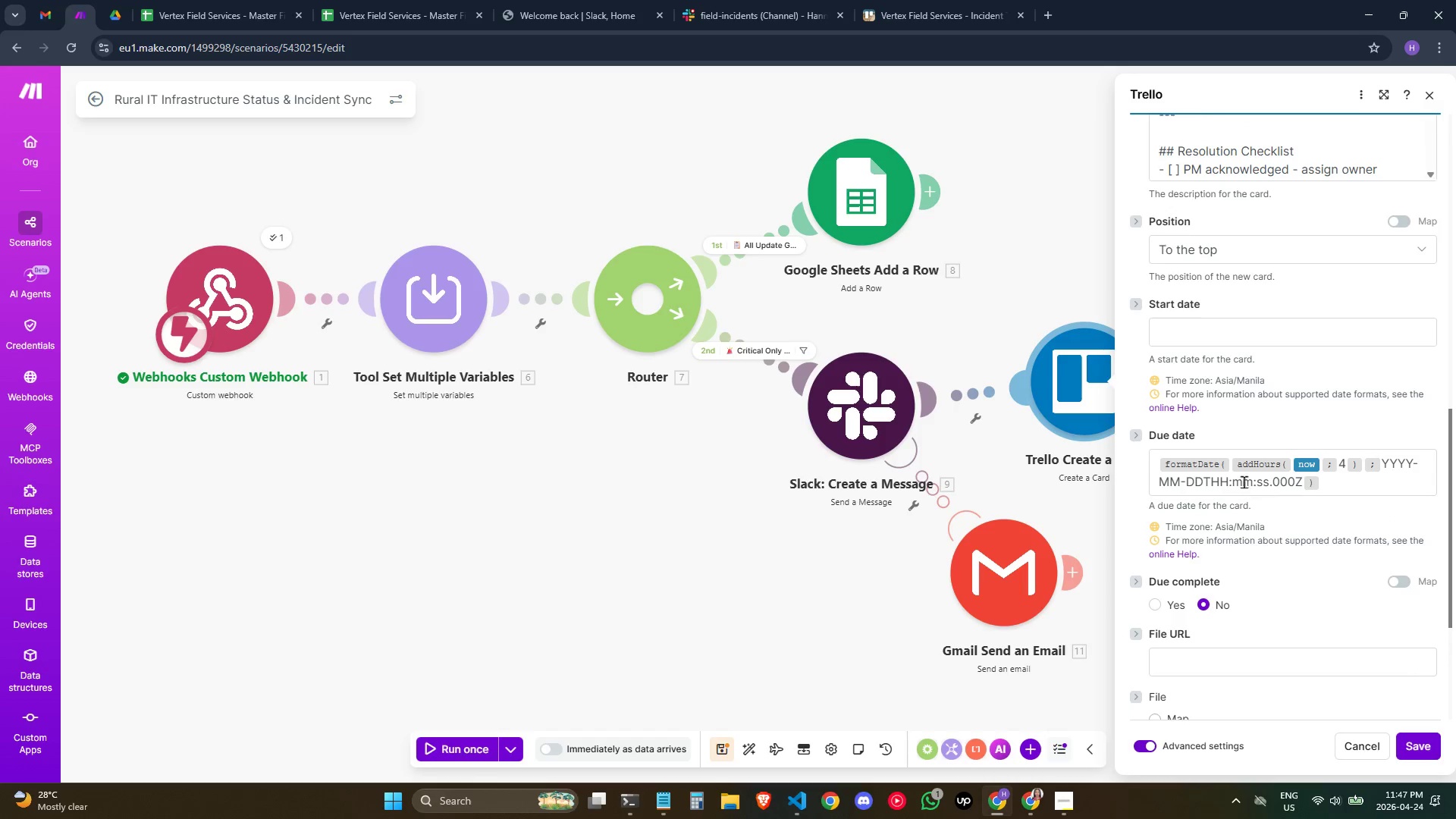 
scroll: coordinate [1244, 482], scroll_direction: up, amount: 1.0
 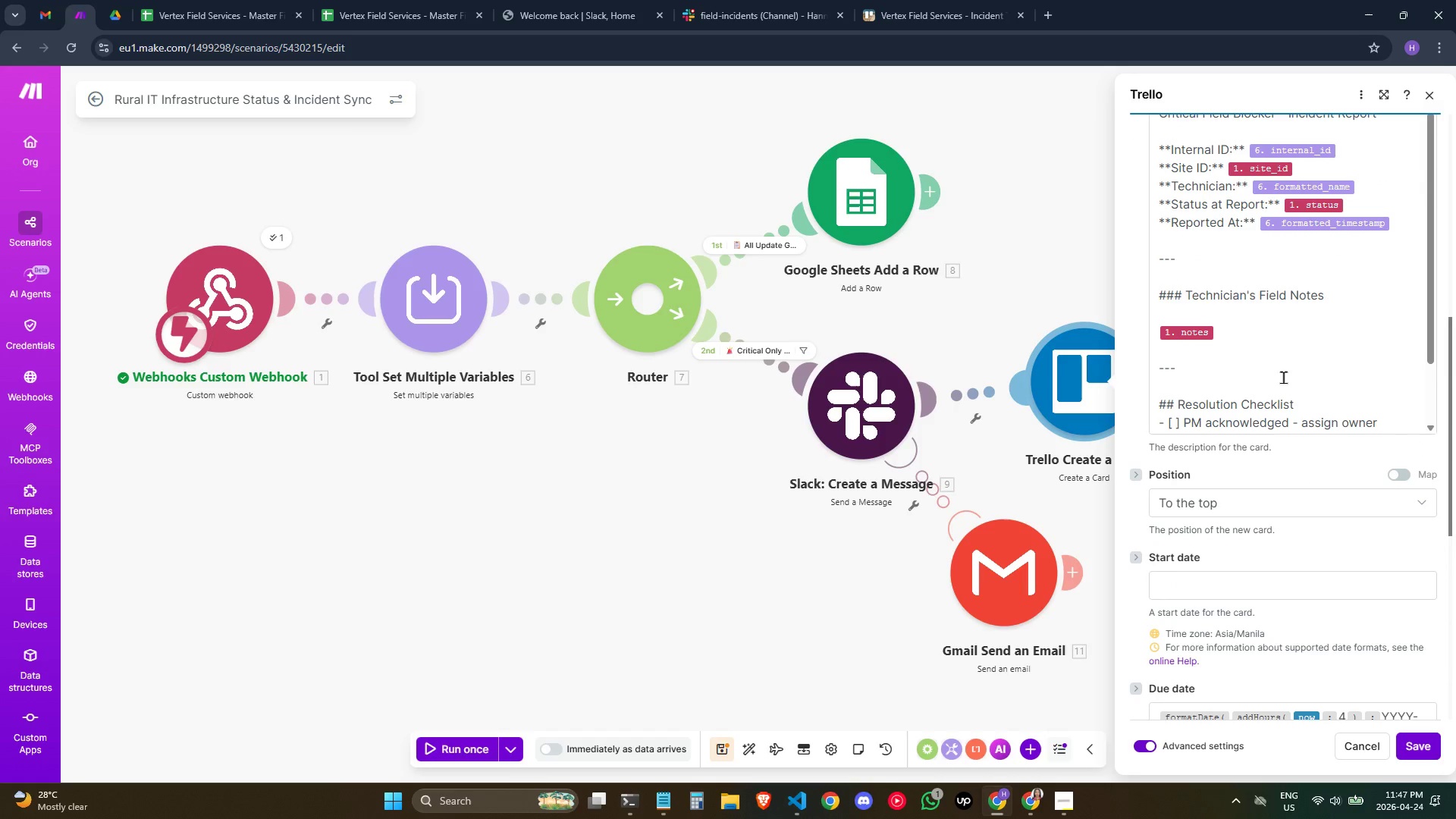 
scroll: coordinate [1244, 569], scroll_direction: down, amount: 5.0
 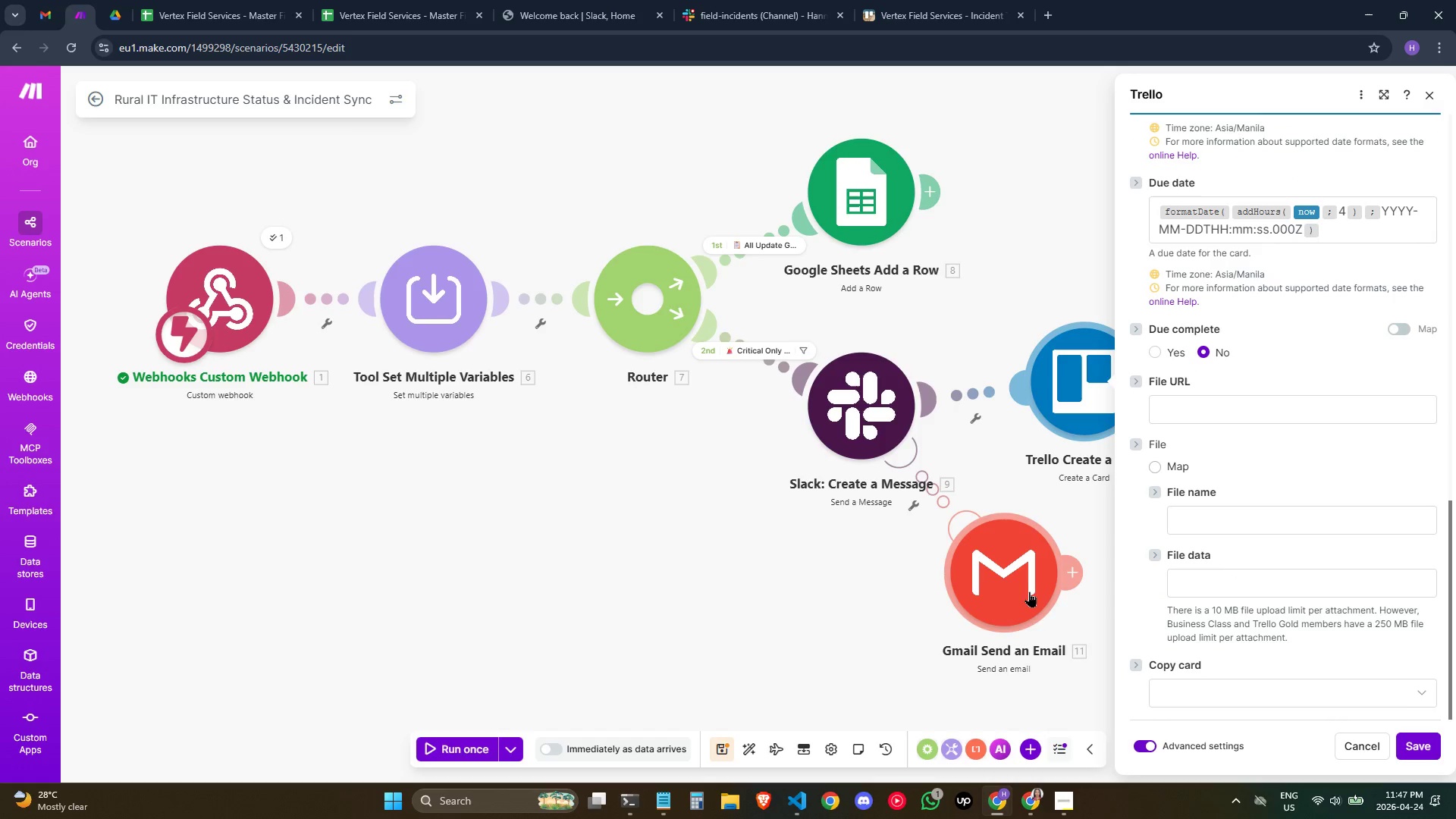 
left_click([1031, 591])
 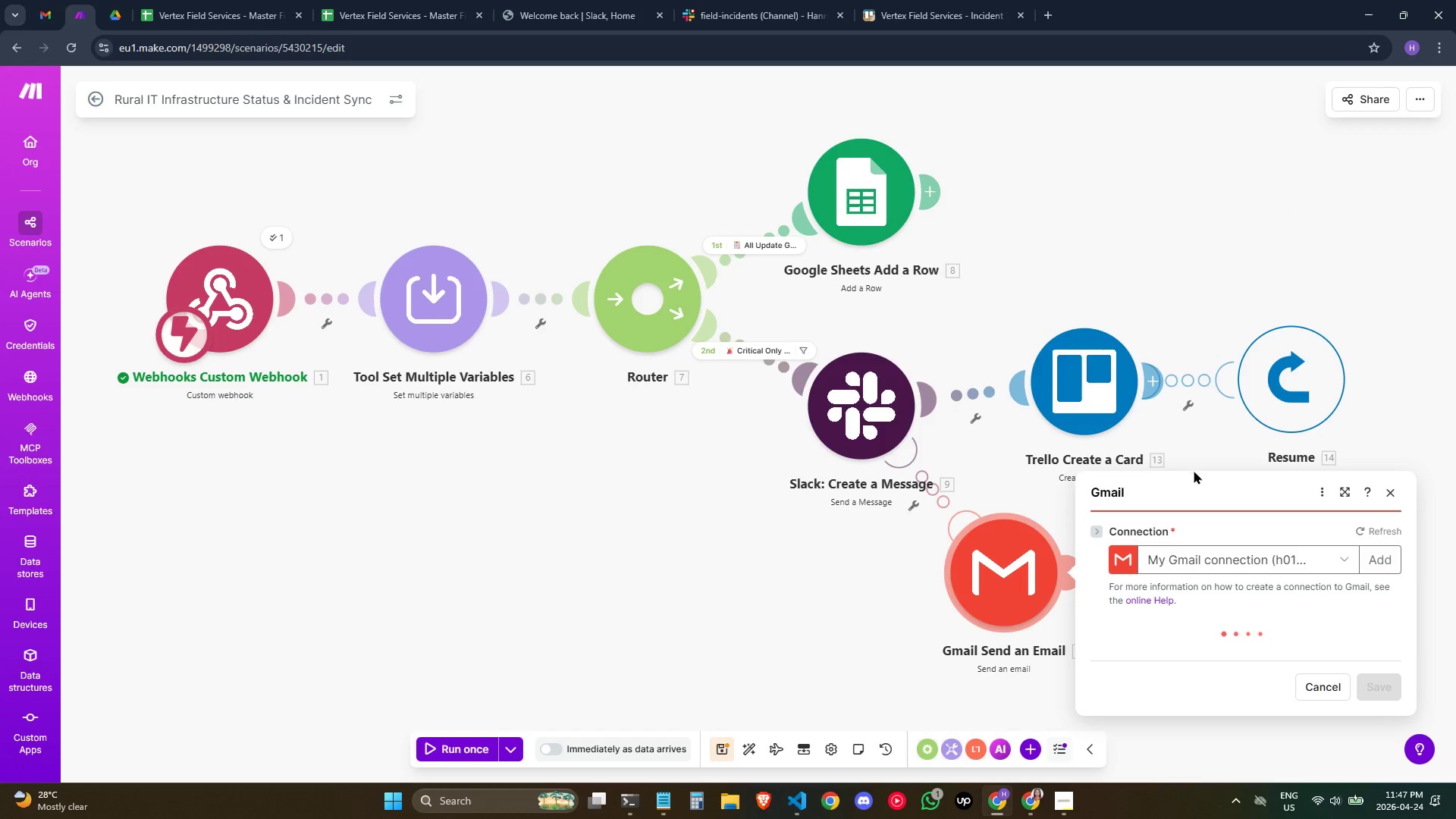 
scroll: coordinate [1210, 555], scroll_direction: down, amount: 5.0
 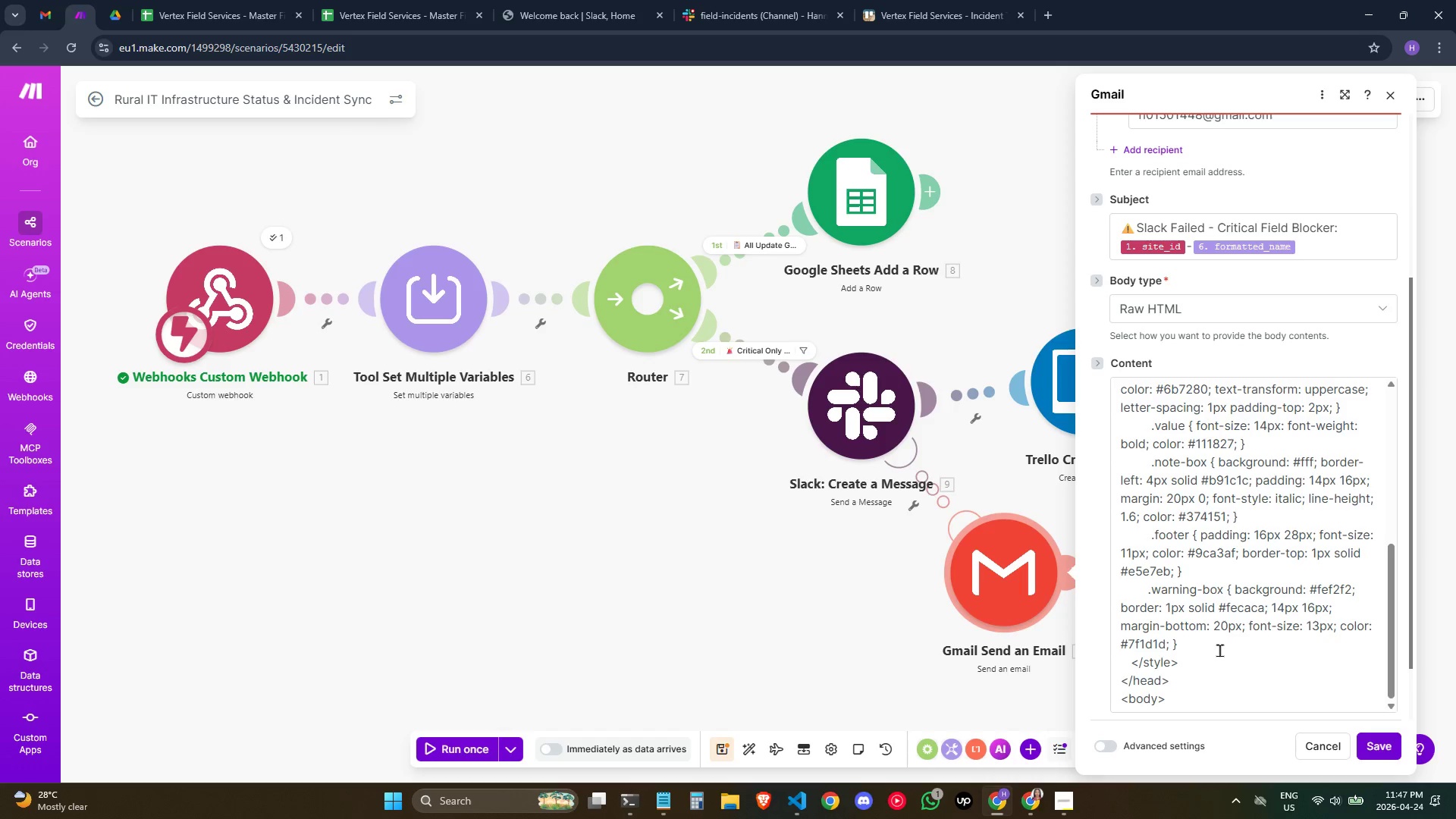 
wait(15.22)
 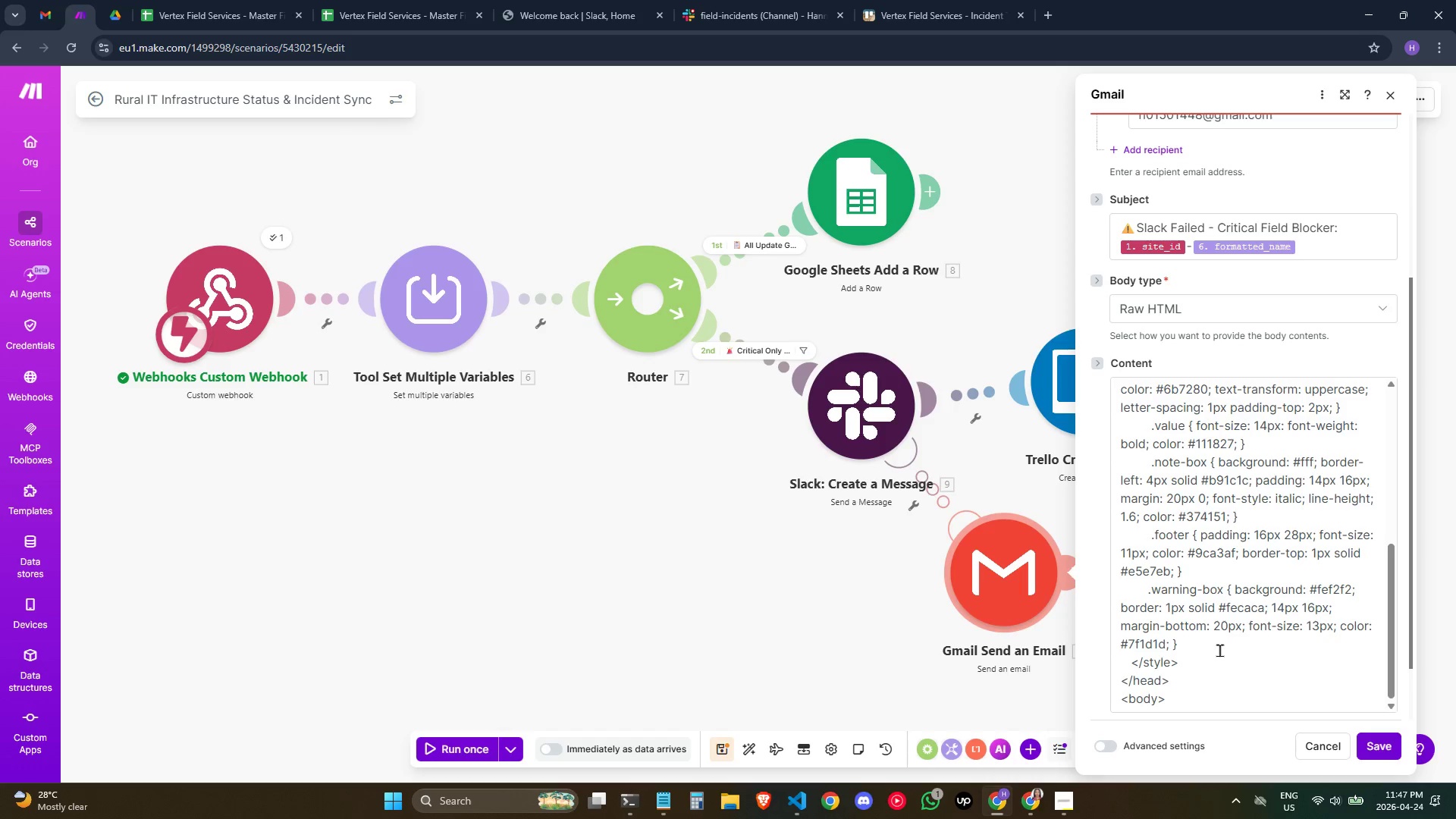 
scroll: coordinate [1207, 662], scroll_direction: down, amount: 2.0
 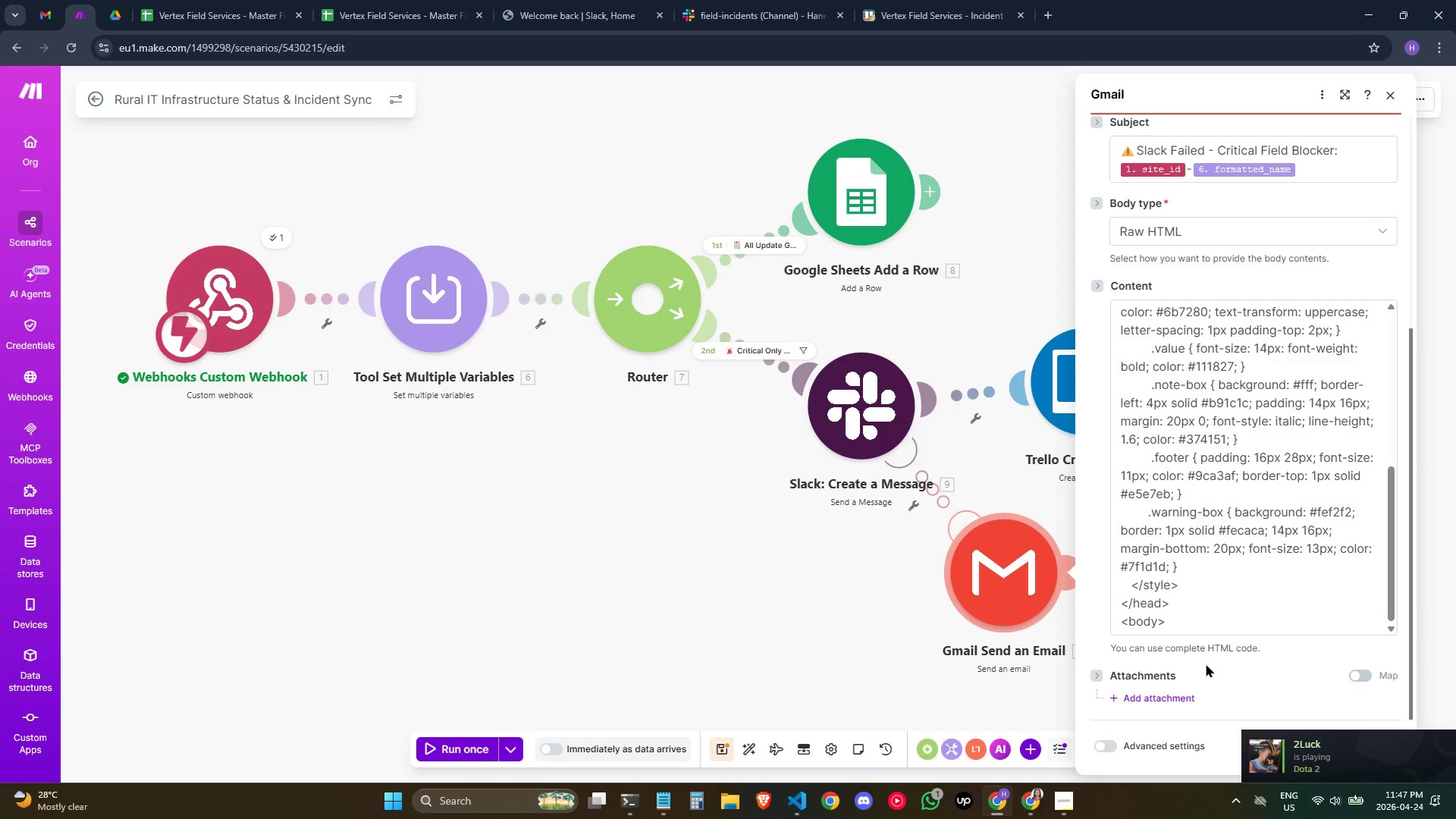 
wait(14.42)
 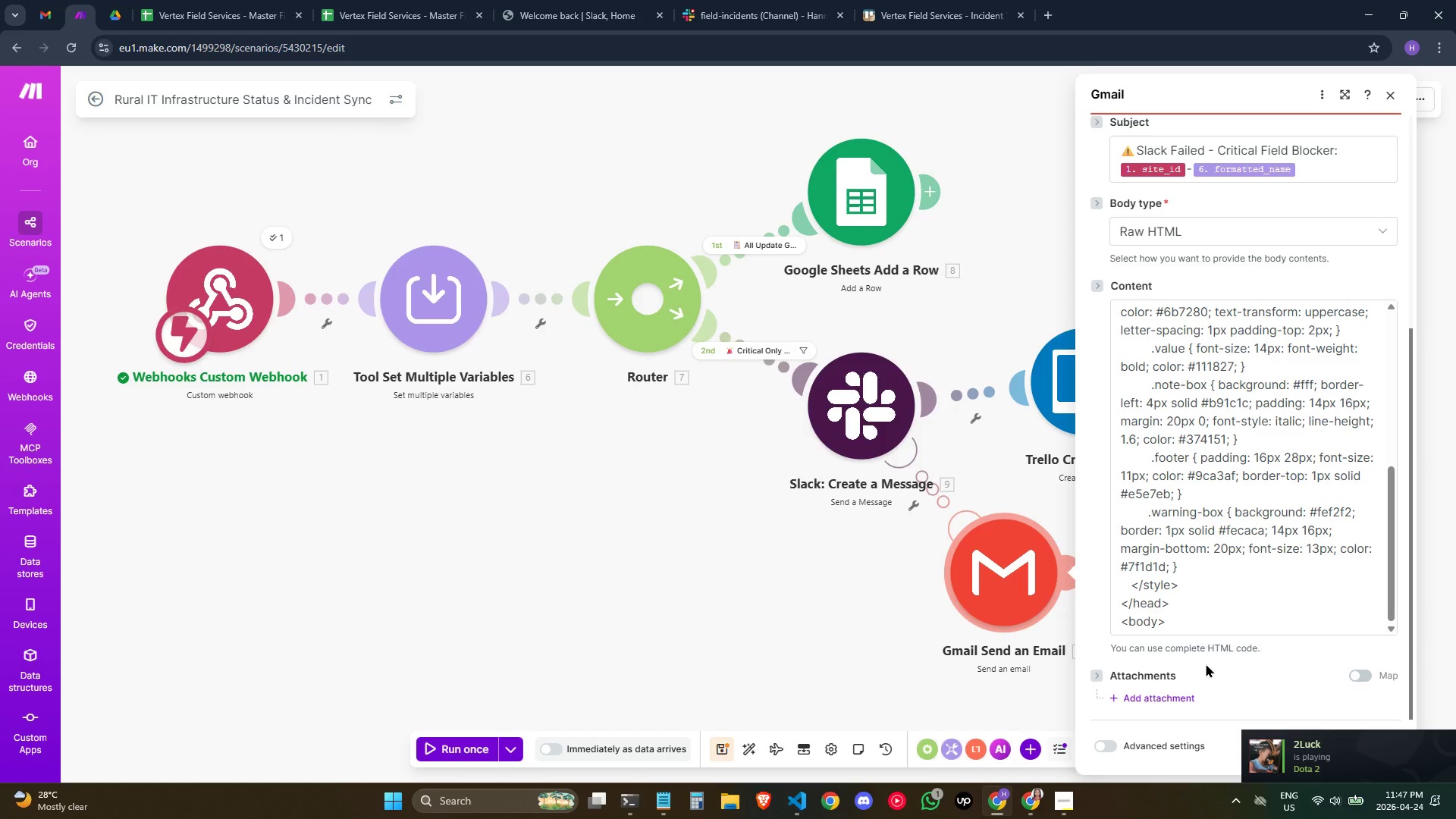 
left_click([1215, 642])
 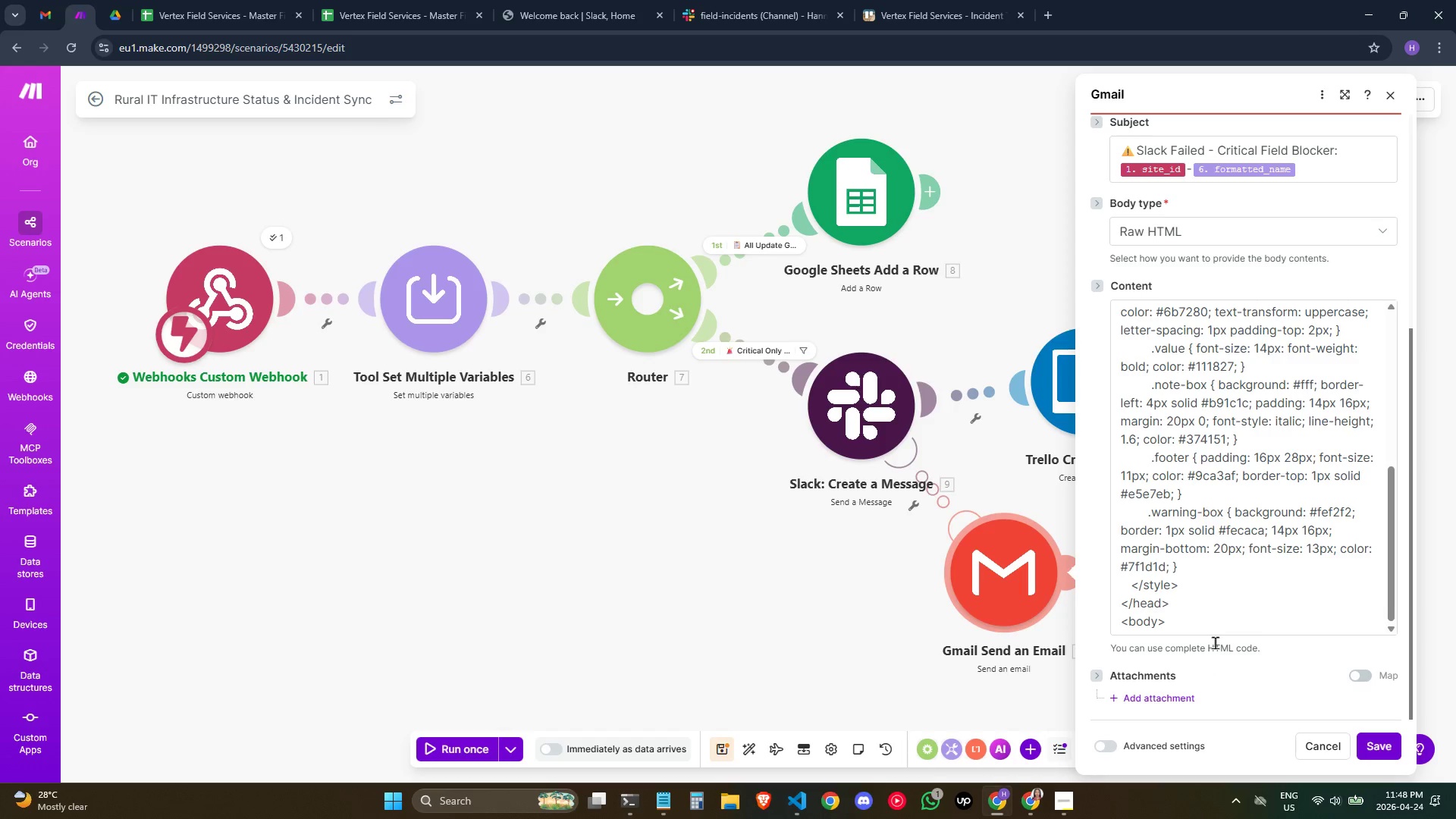 
key(Enter)
 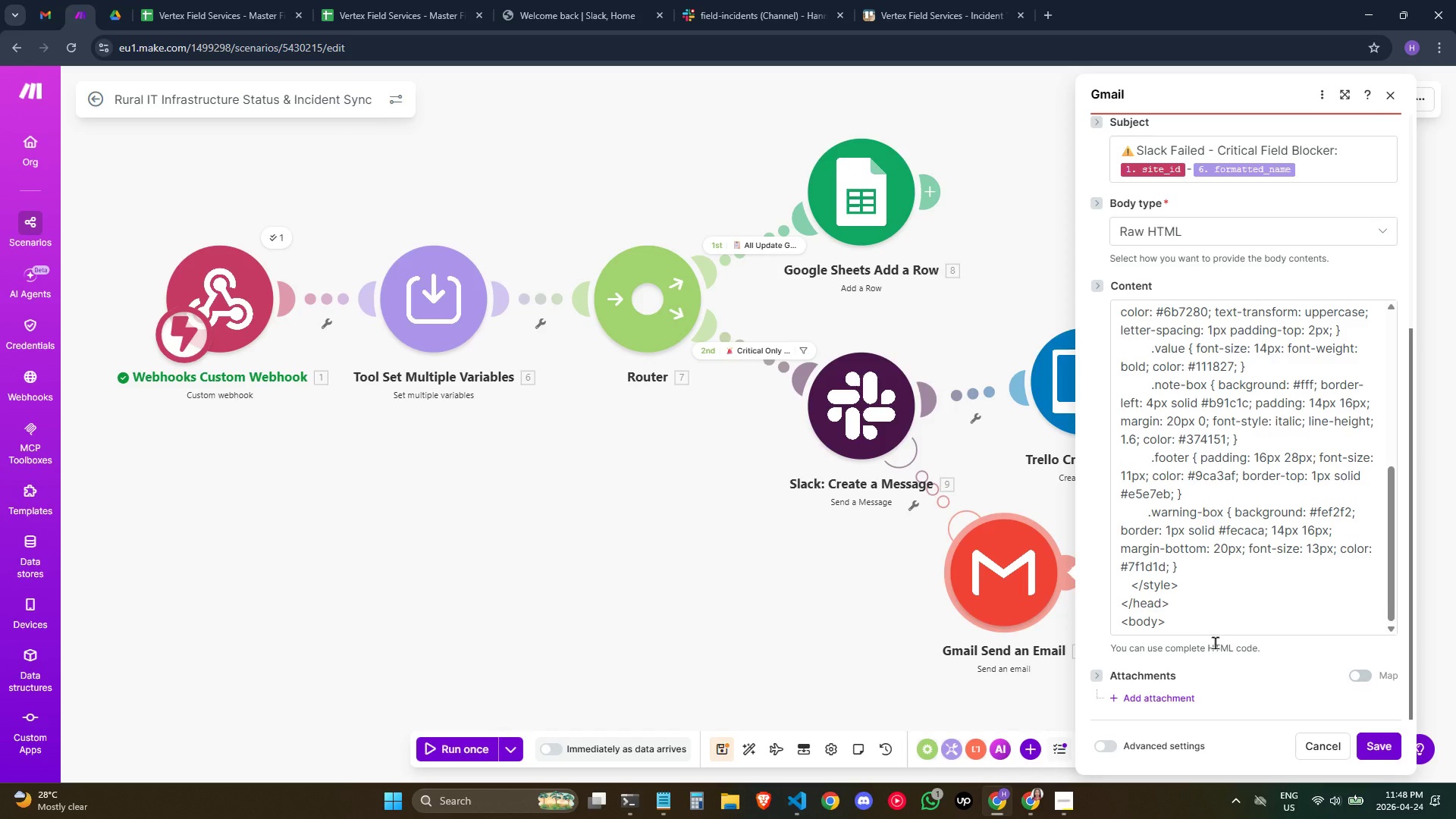 
left_click([1233, 629])
 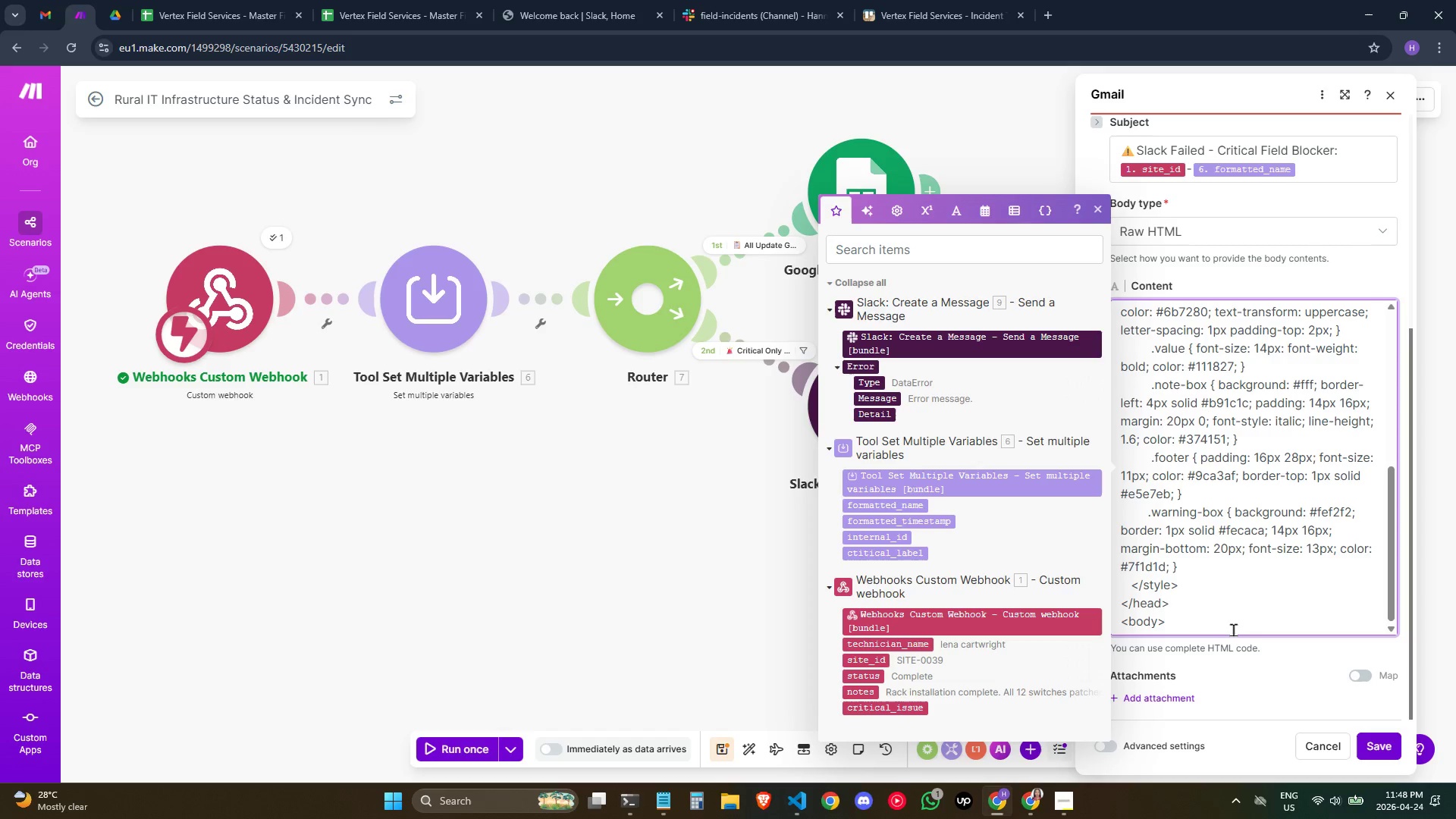 
key(Enter)
 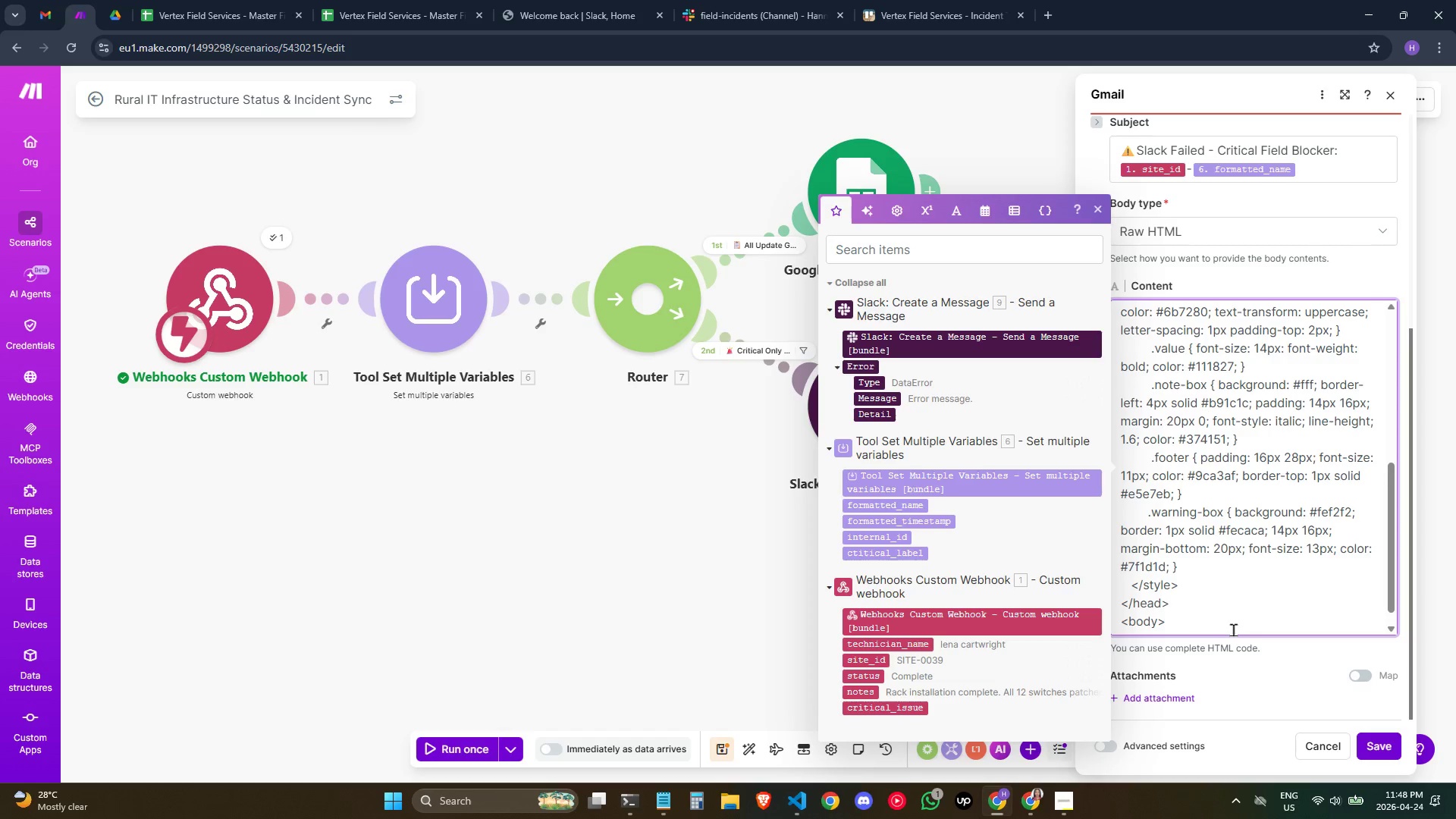 
type(   <div class='bannr)
 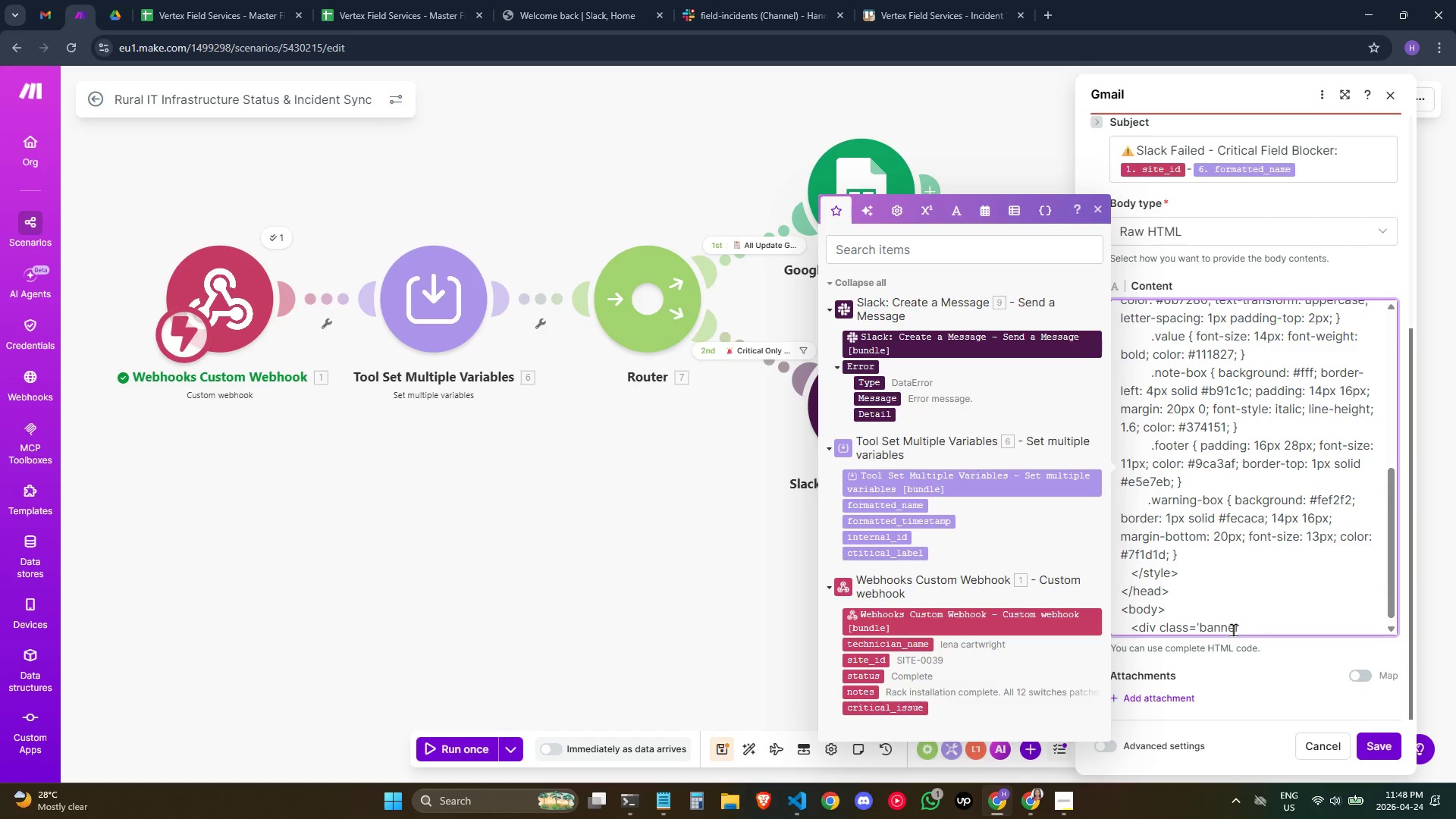 
 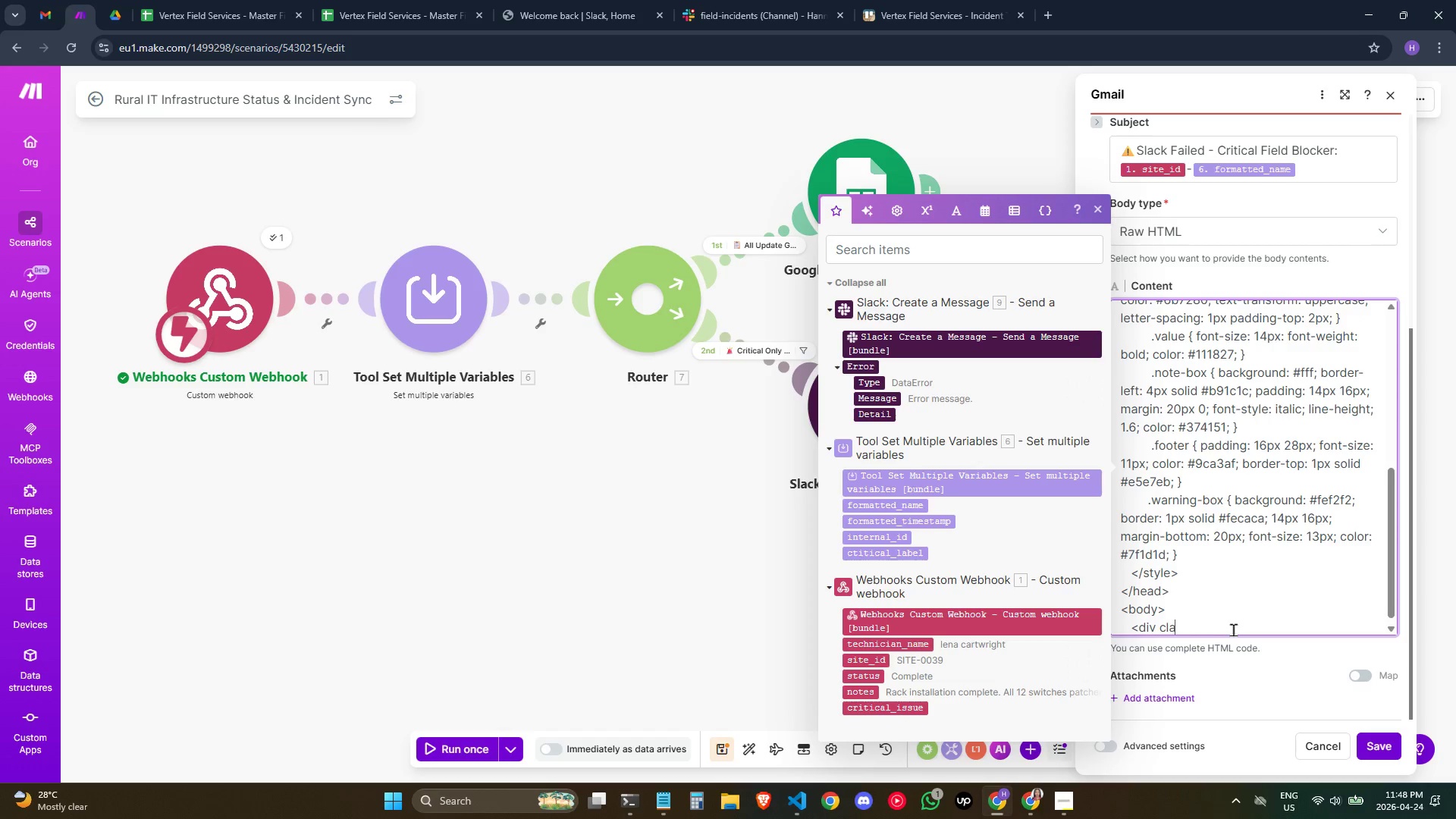 
hold_key(key=E, duration=0.42)
 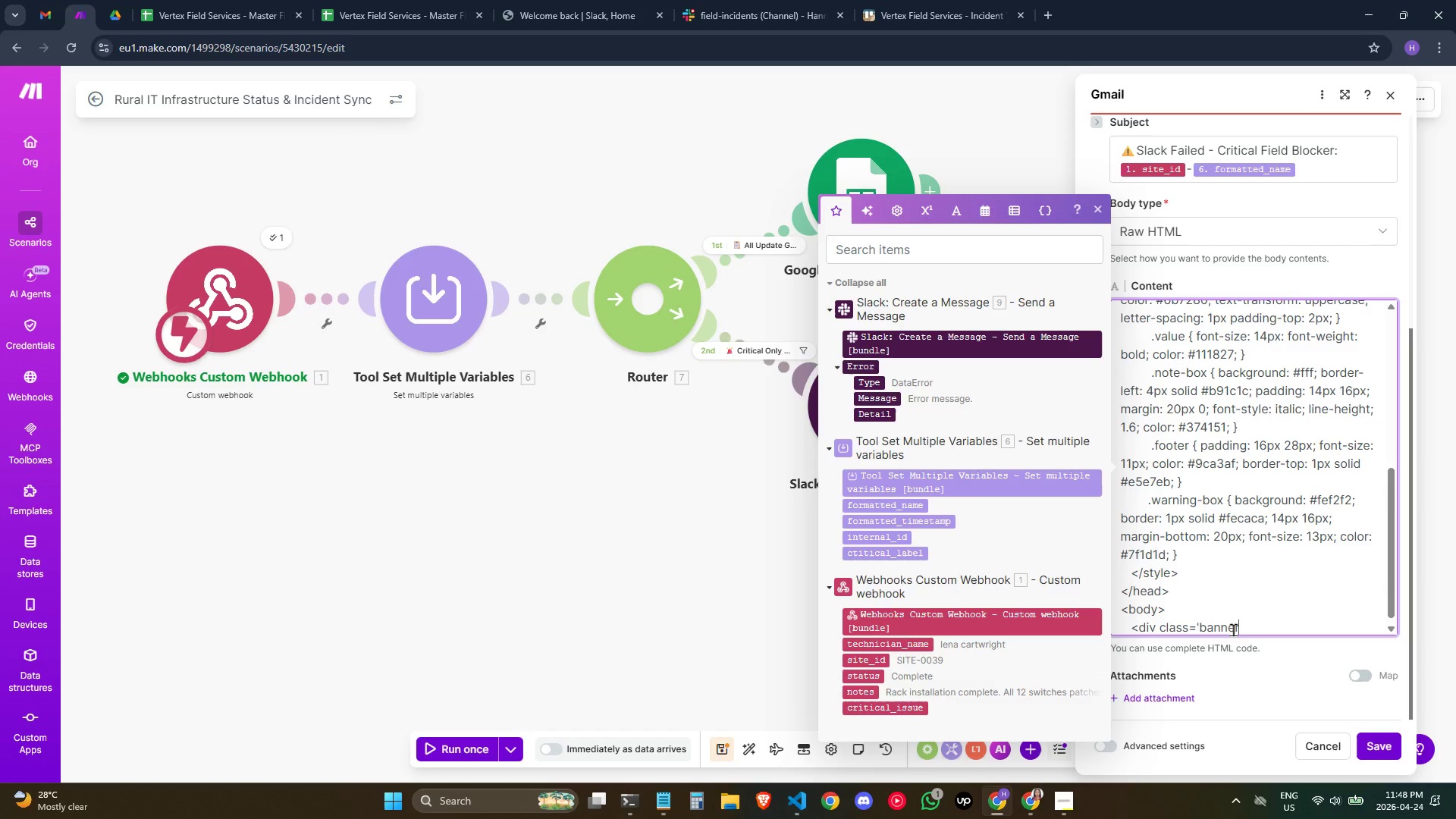 
key(ArrowLeft)
 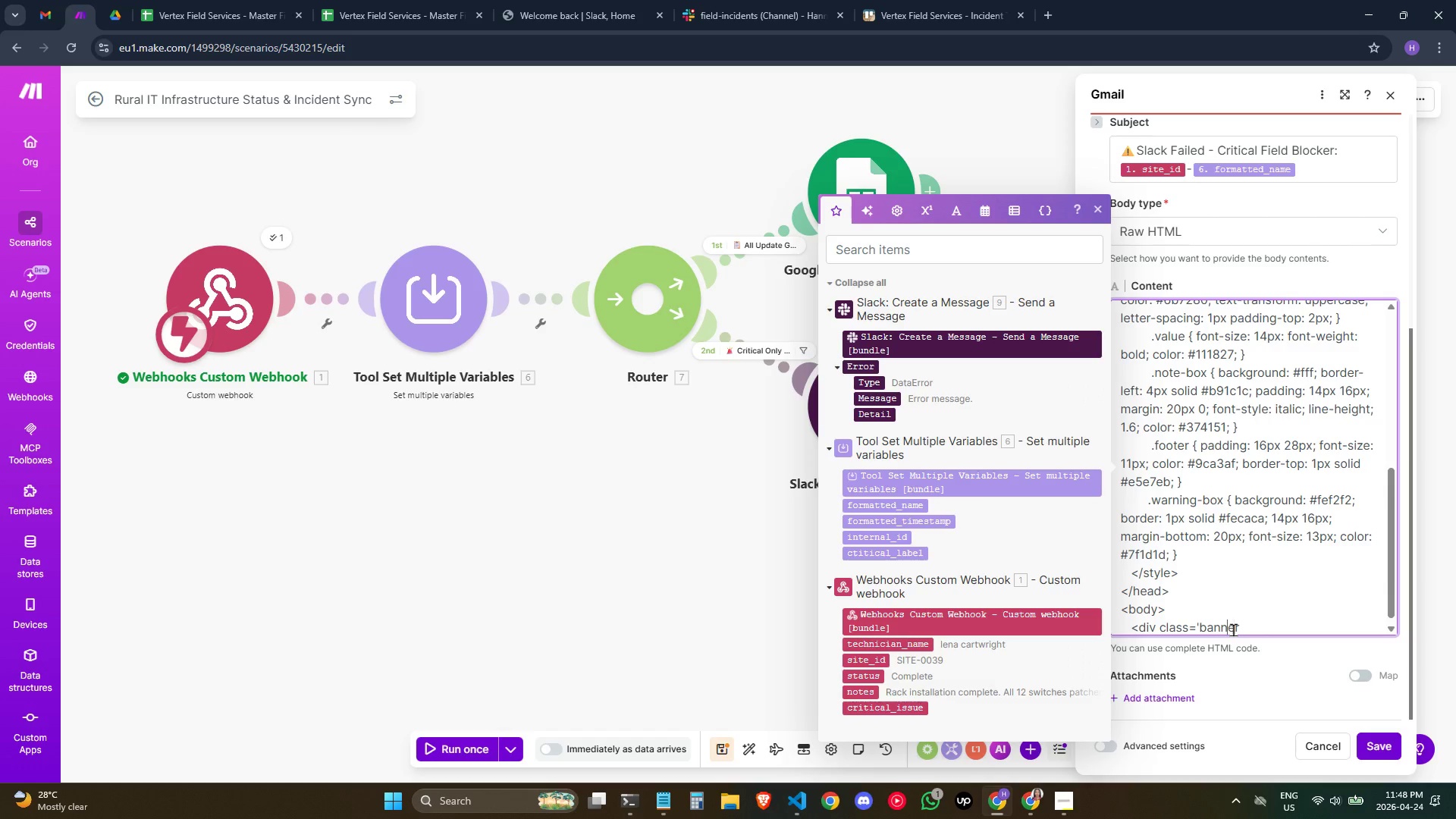 
key(ArrowLeft)
 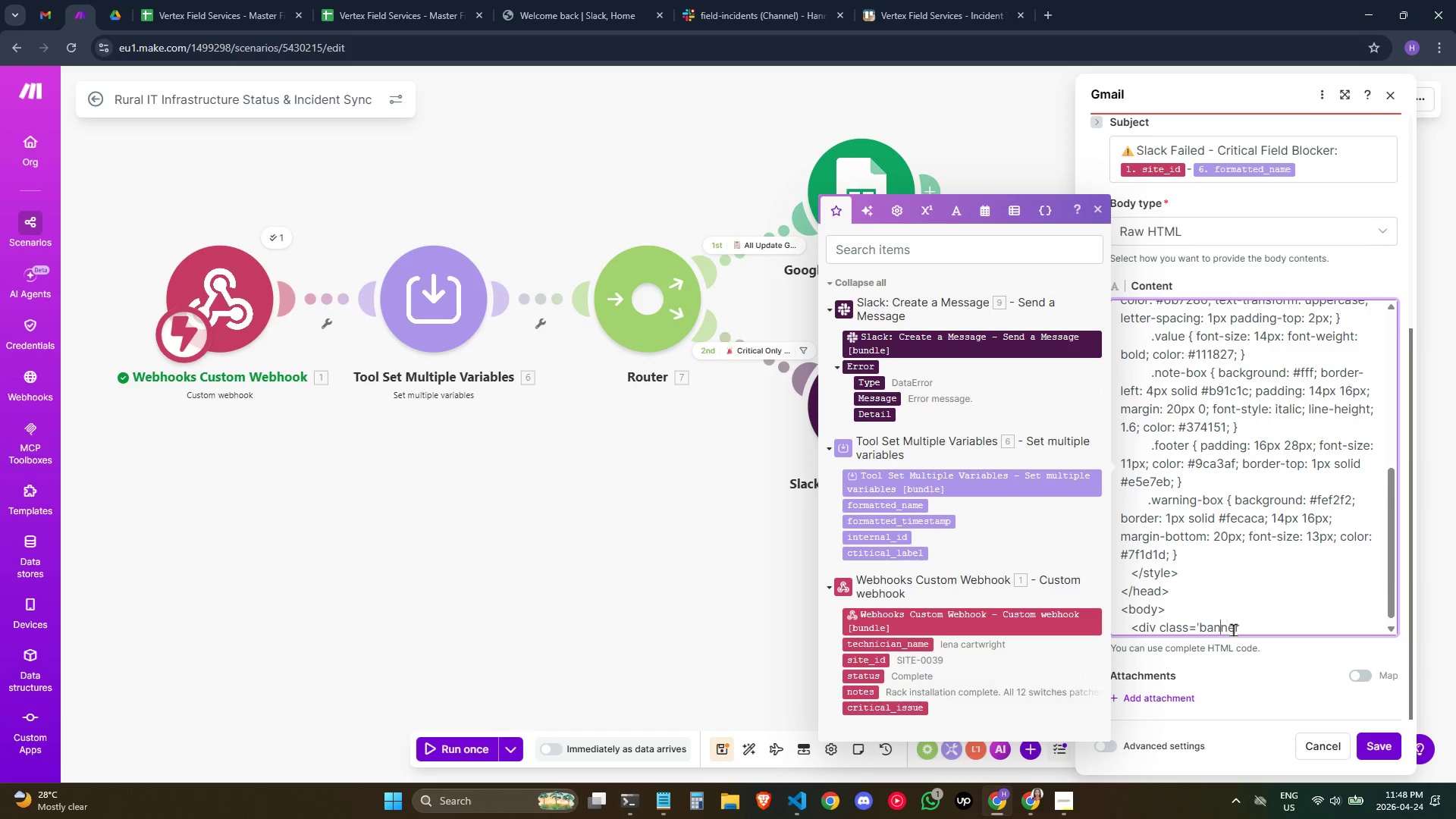 
key(ArrowLeft)
 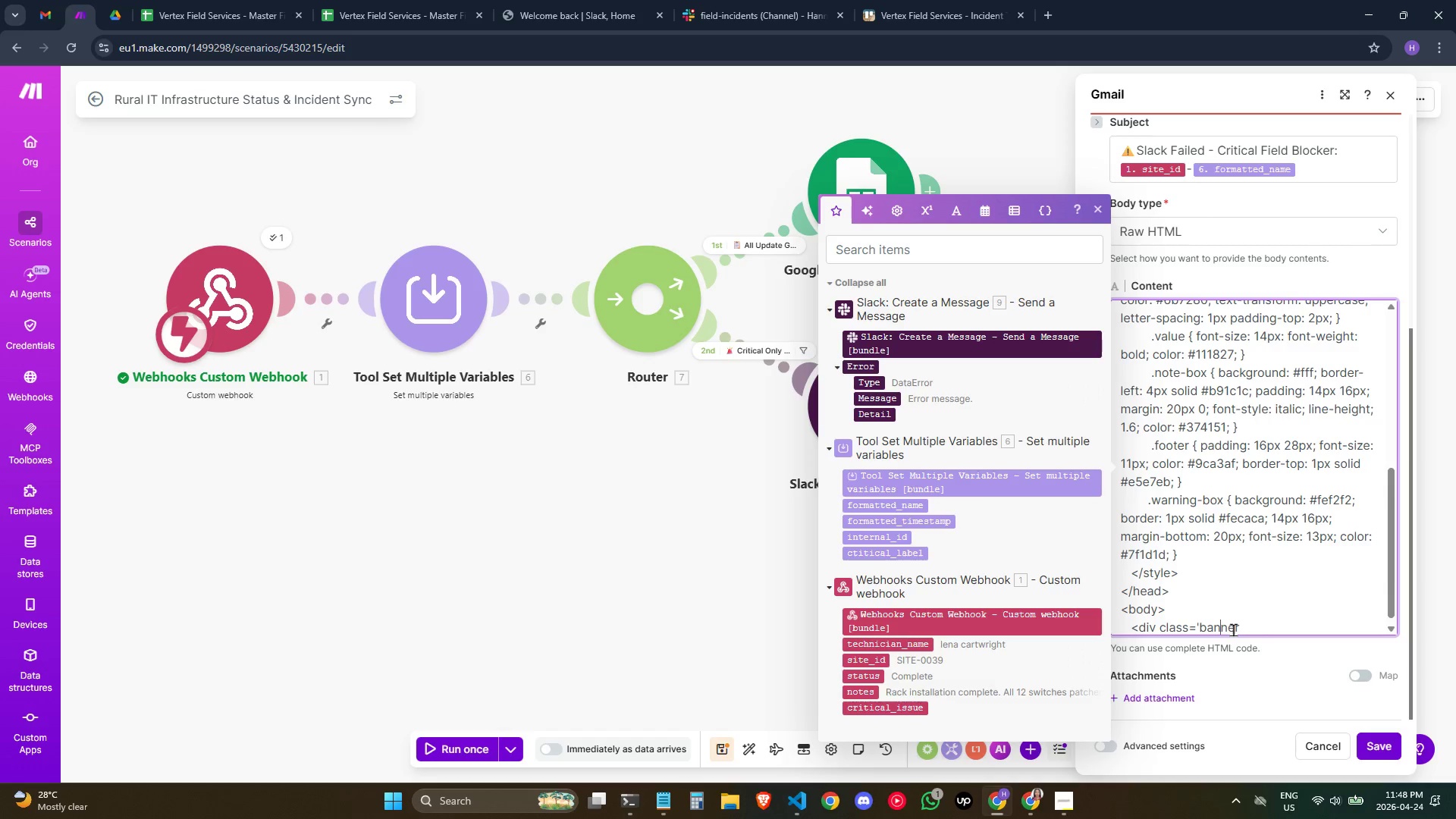 
key(ArrowLeft)
 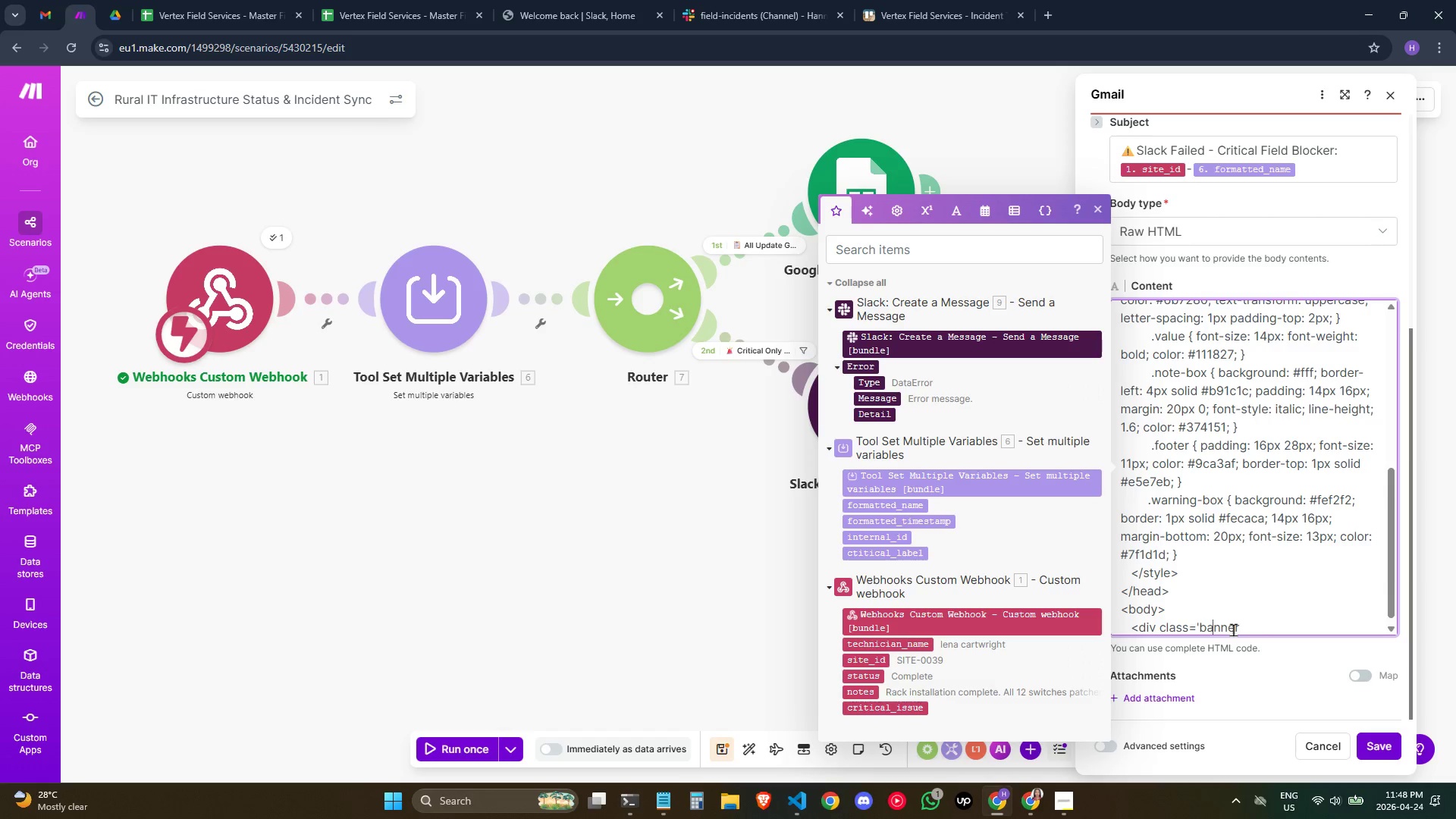 
key(ArrowLeft)
 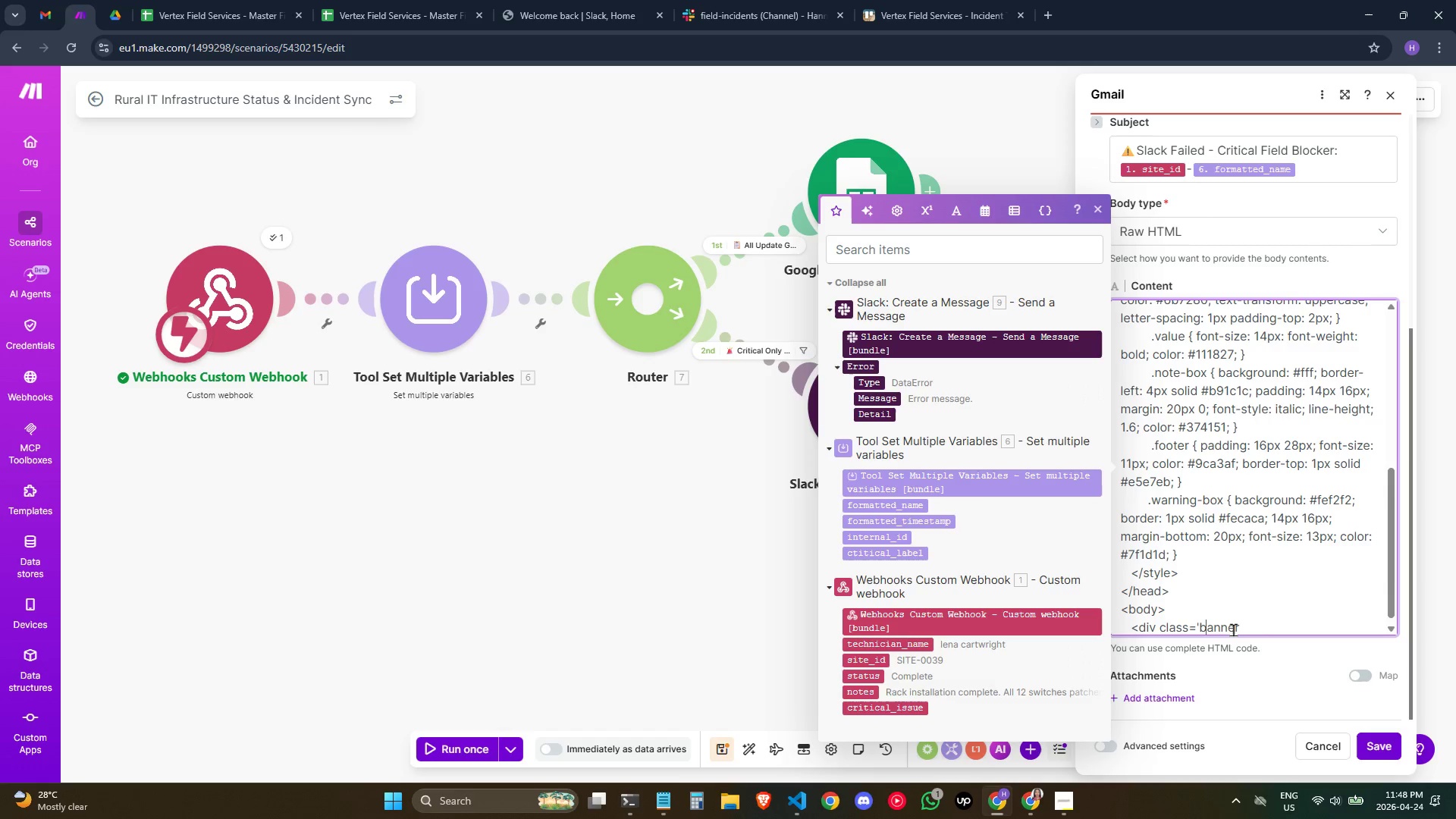 
key(ArrowLeft)
 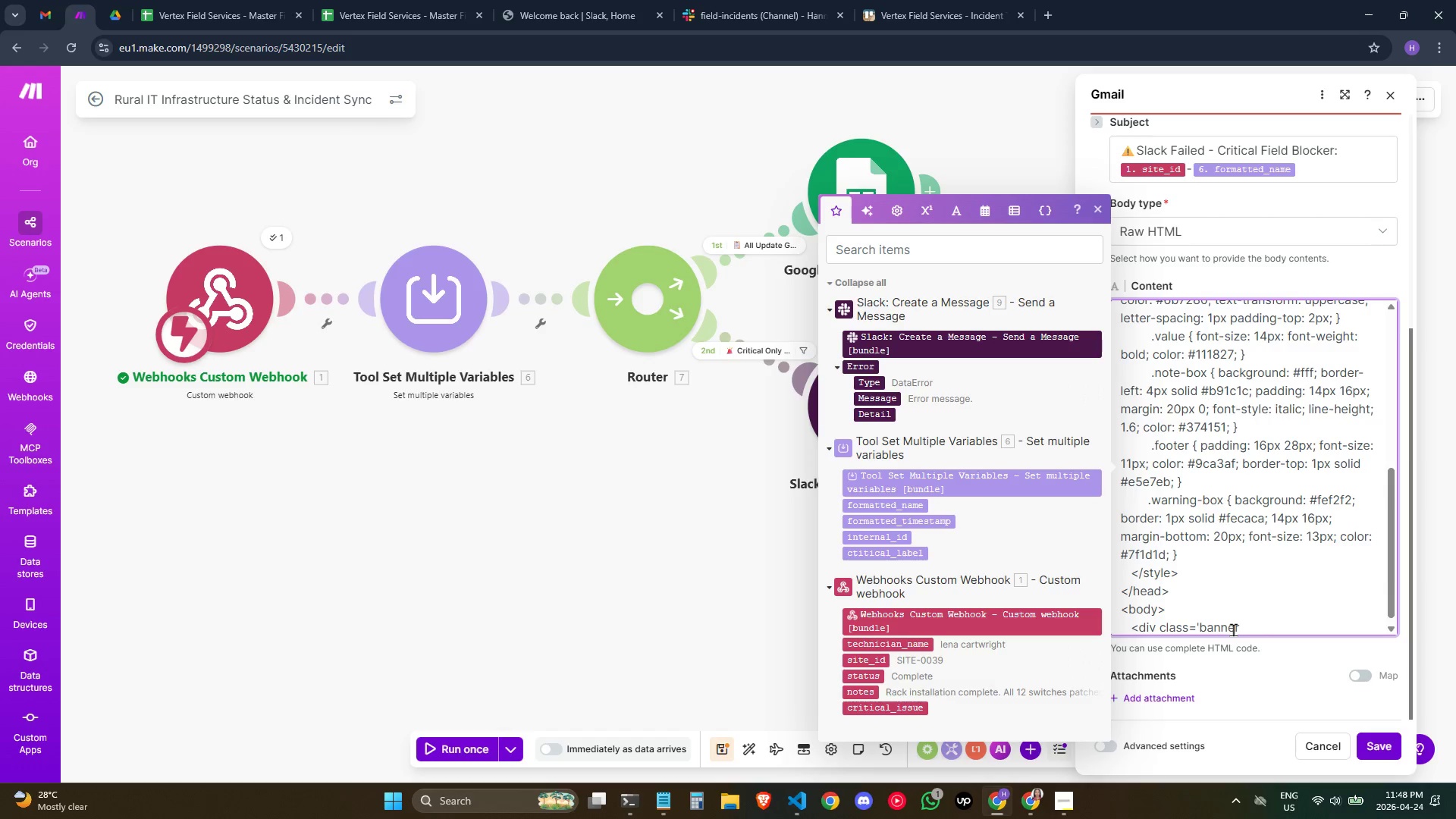 
key(Backspace)
 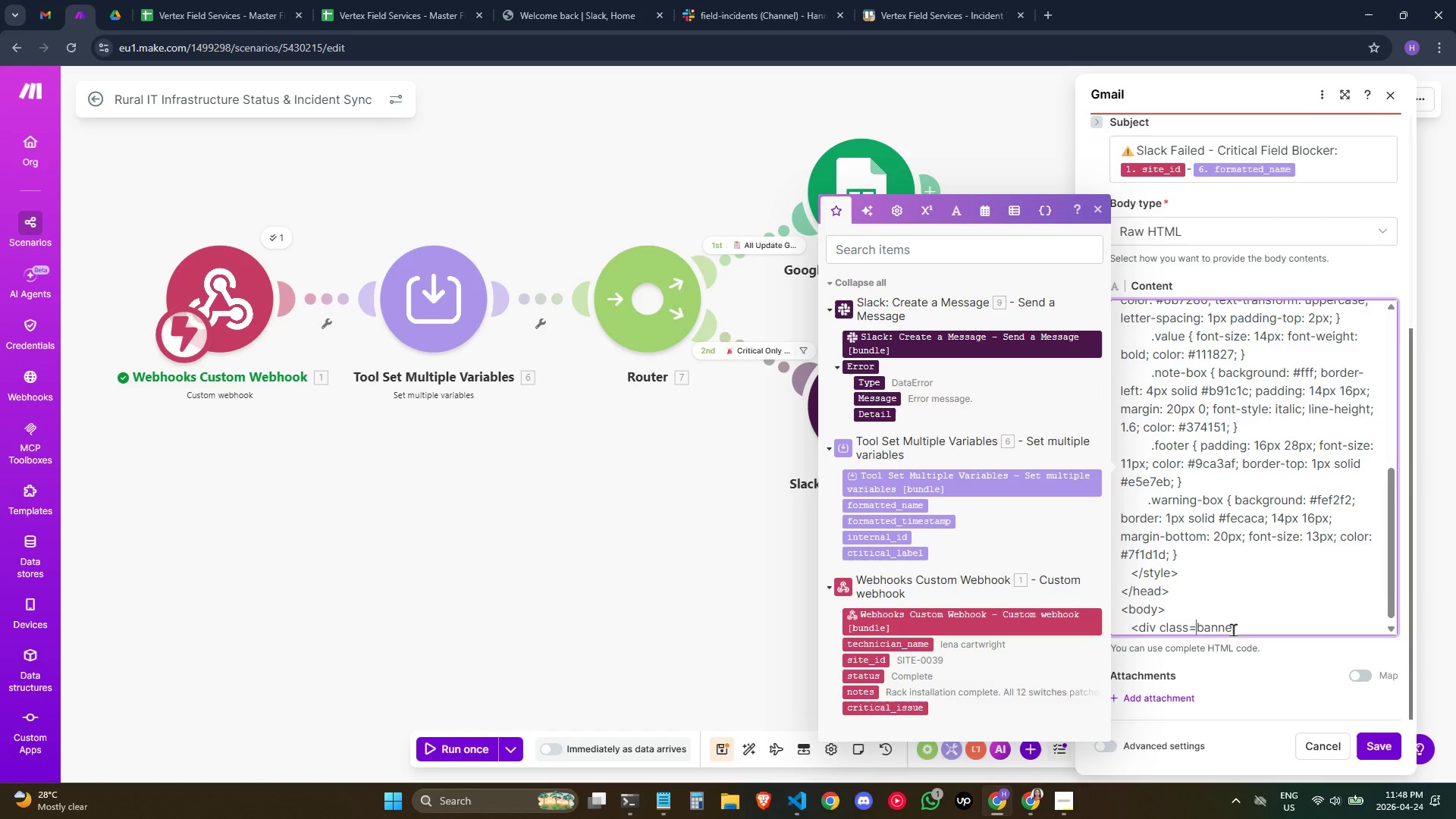 
key(Shift+Quote)
 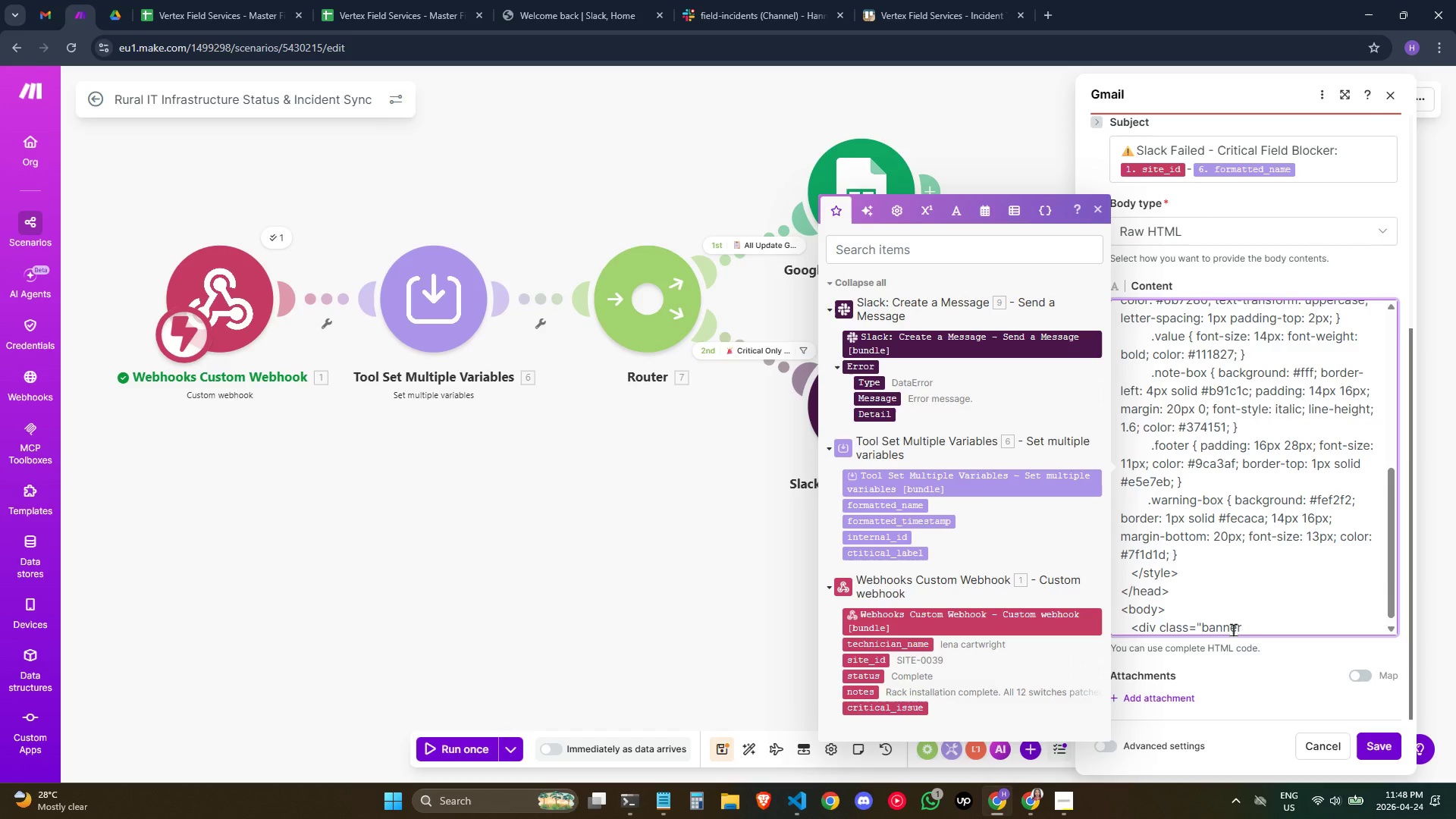 
key(ArrowRight)
 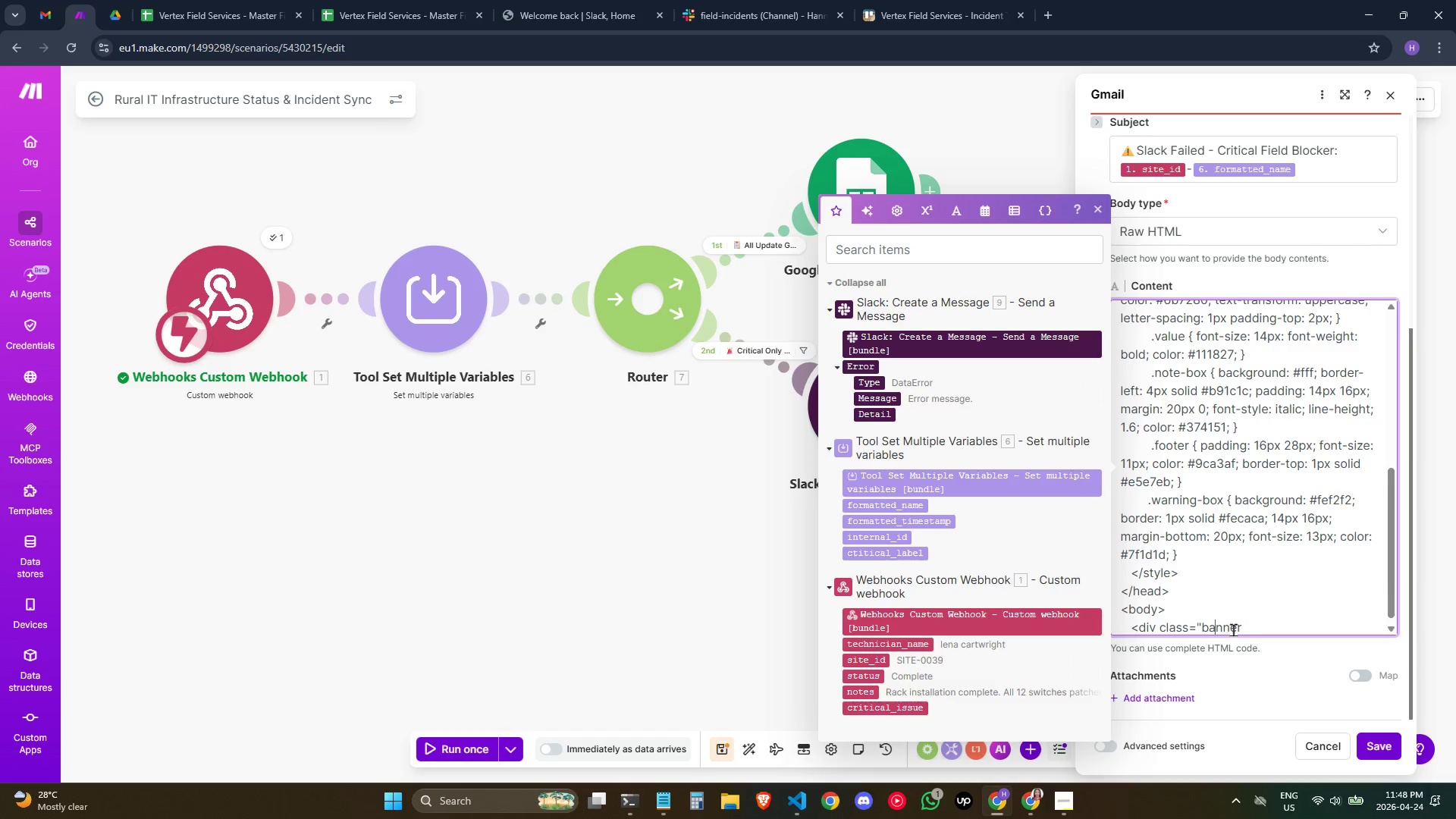 
key(ArrowRight)
 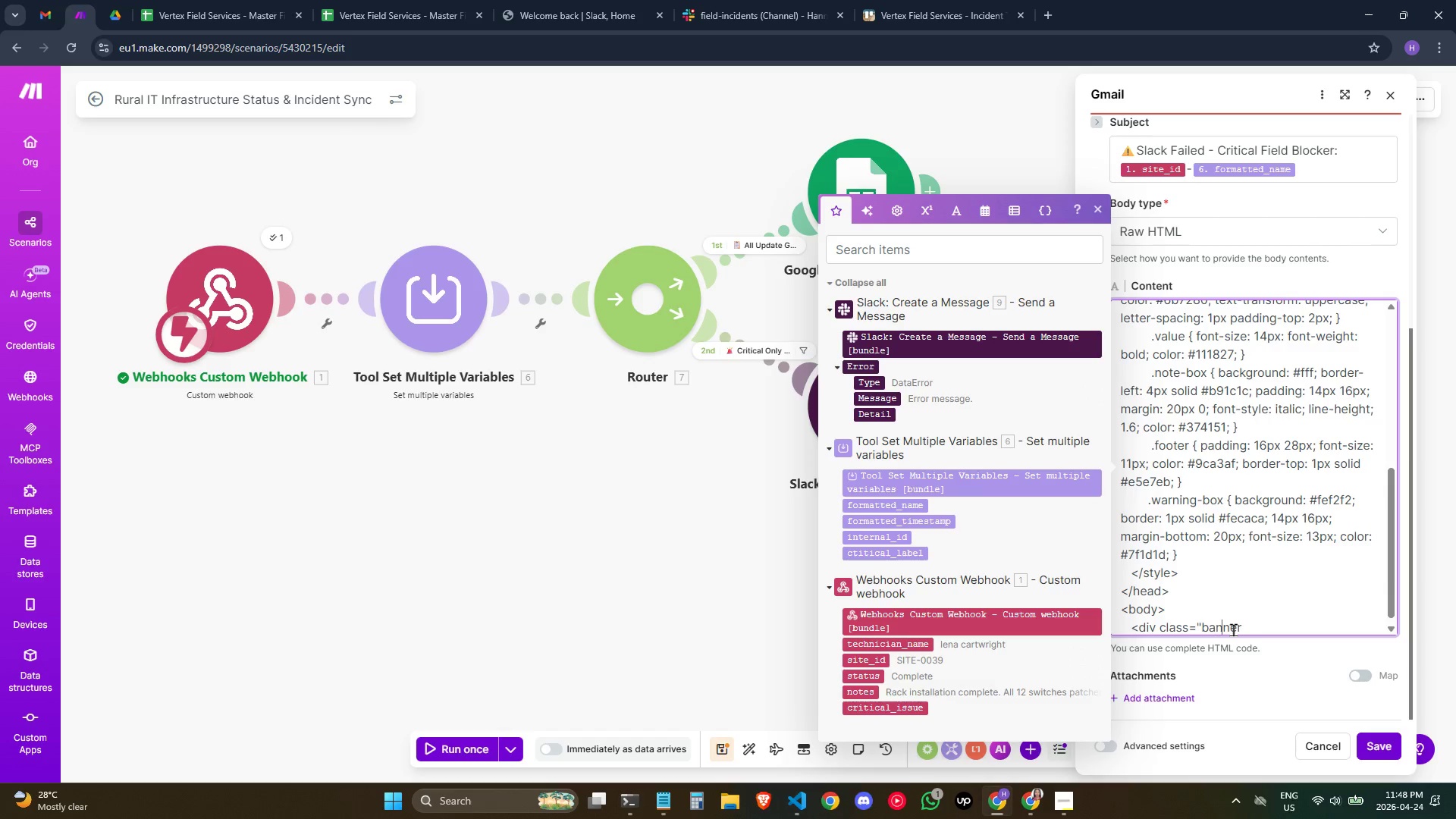 
key(ArrowRight)
 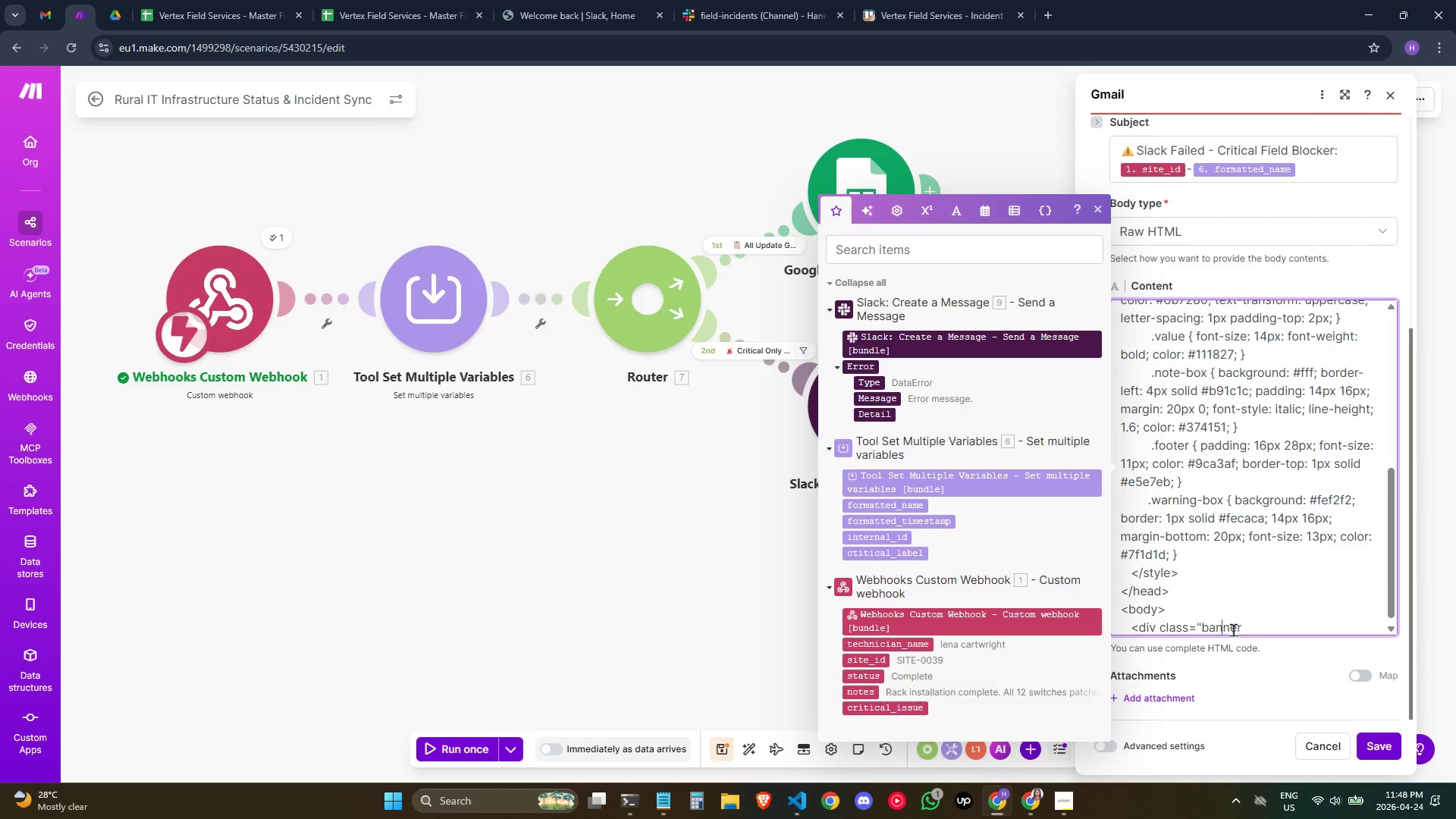 
key(ArrowRight)
 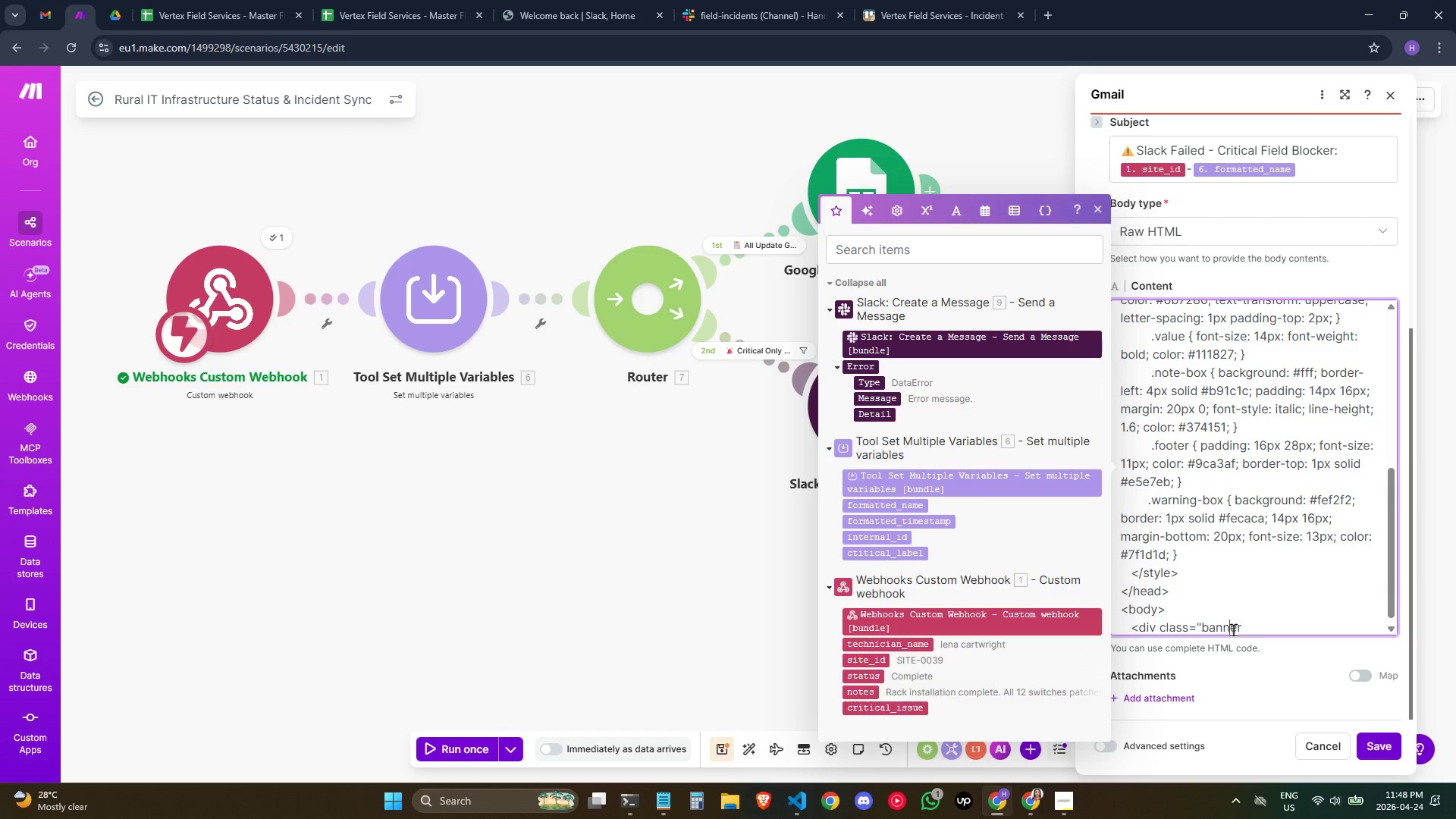 
key(ArrowRight)
 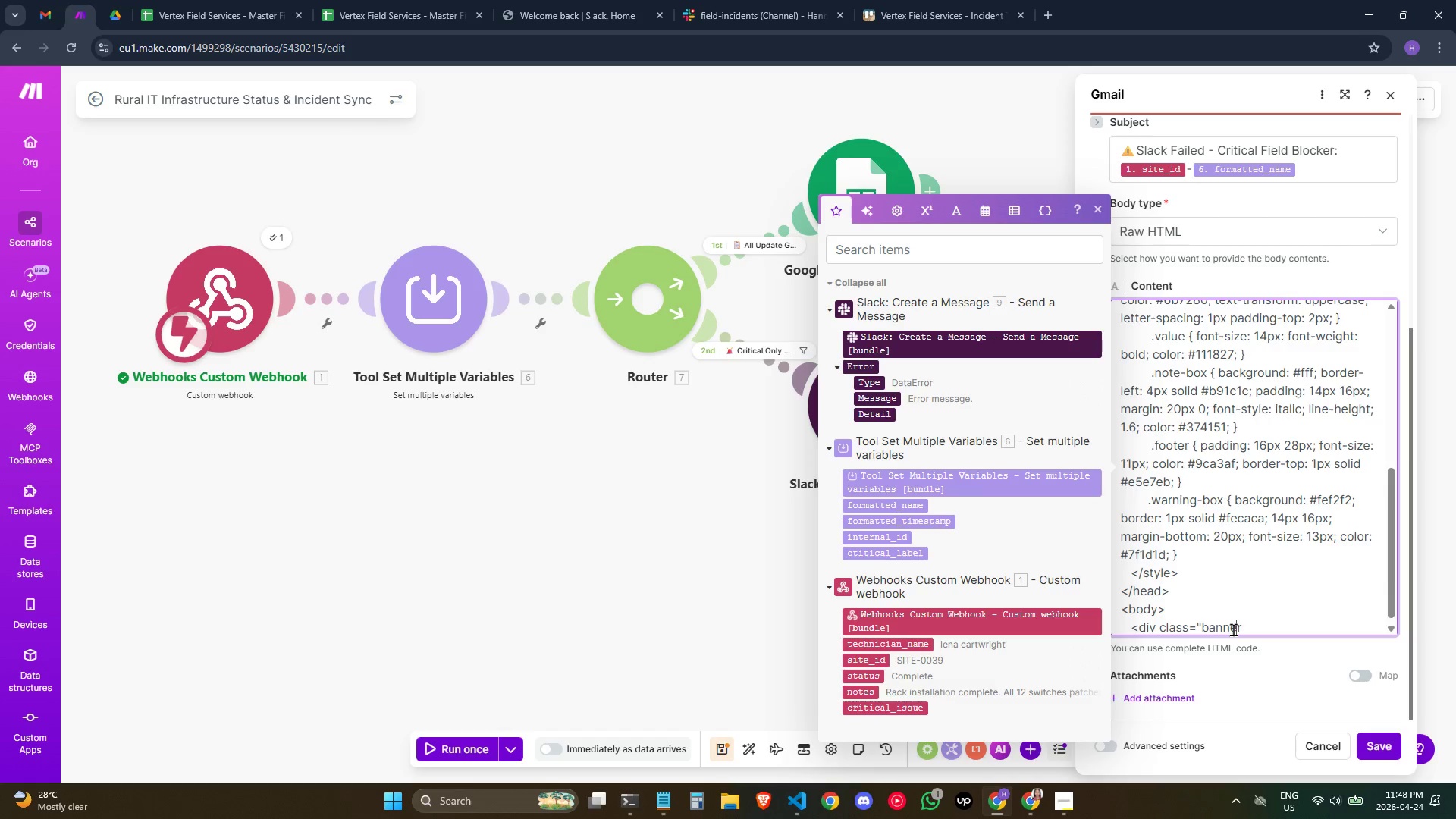 
key(ArrowRight)
 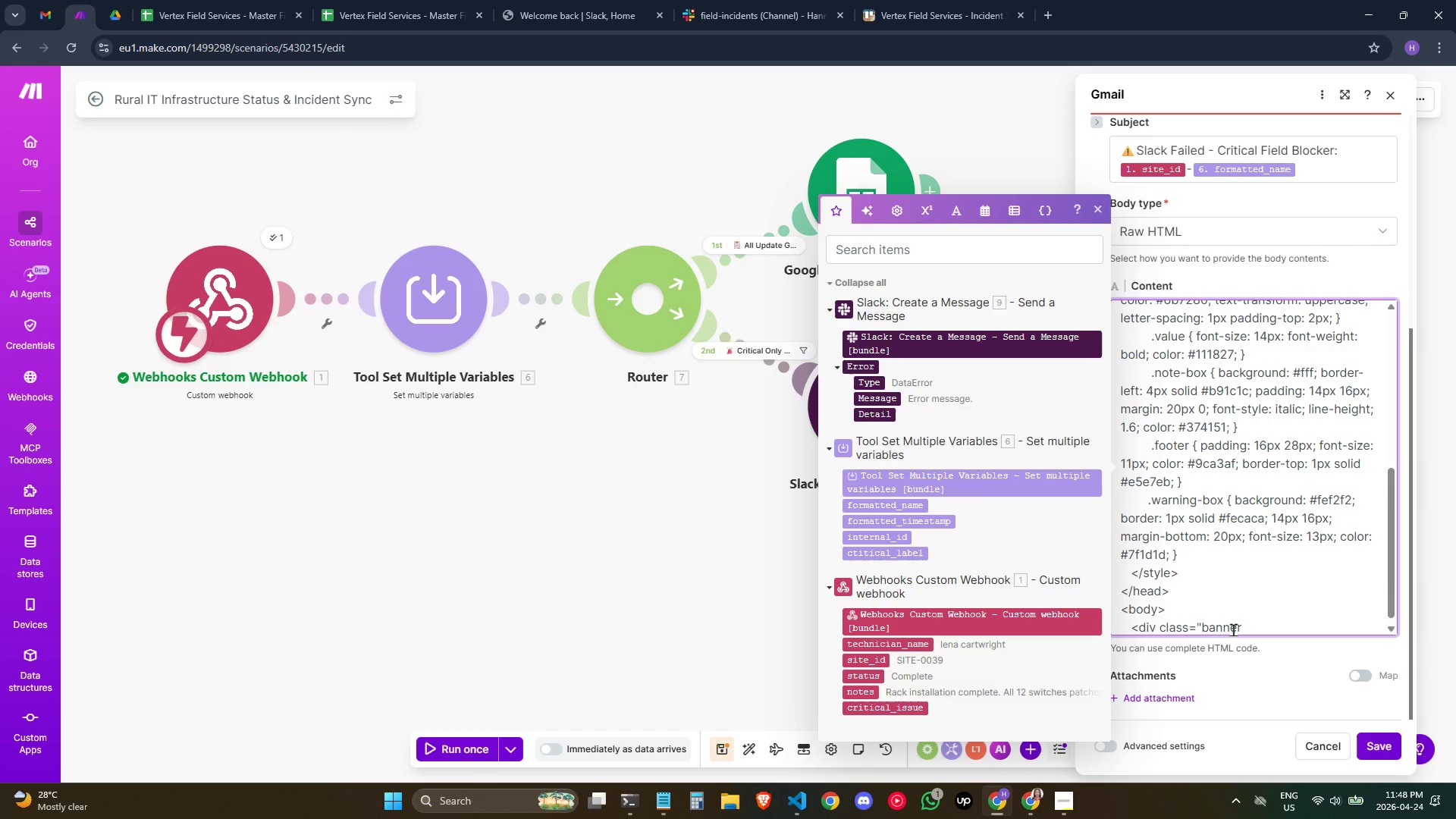 
key(Shift+Quote)
 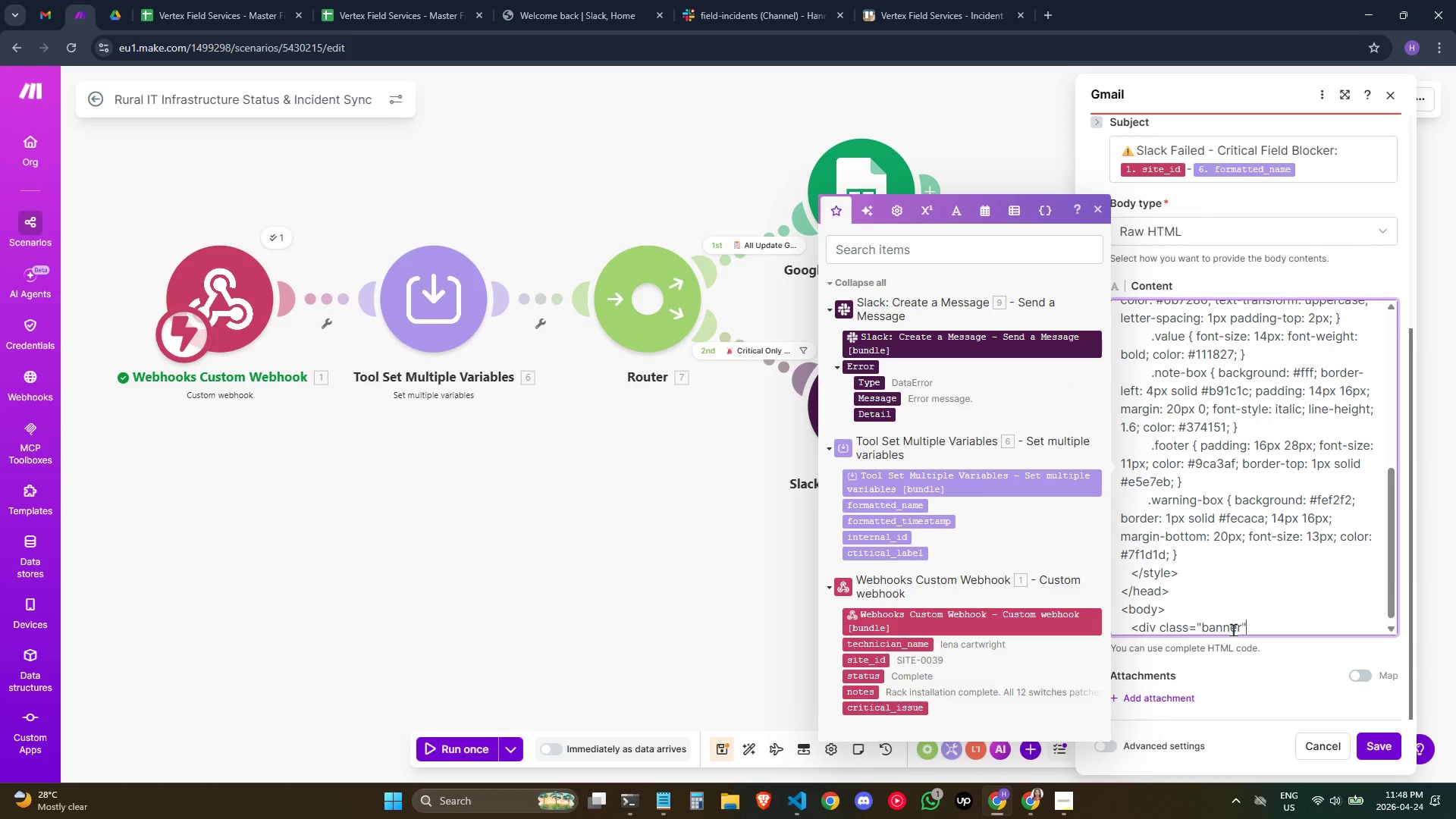 
key(Shift+Period)
 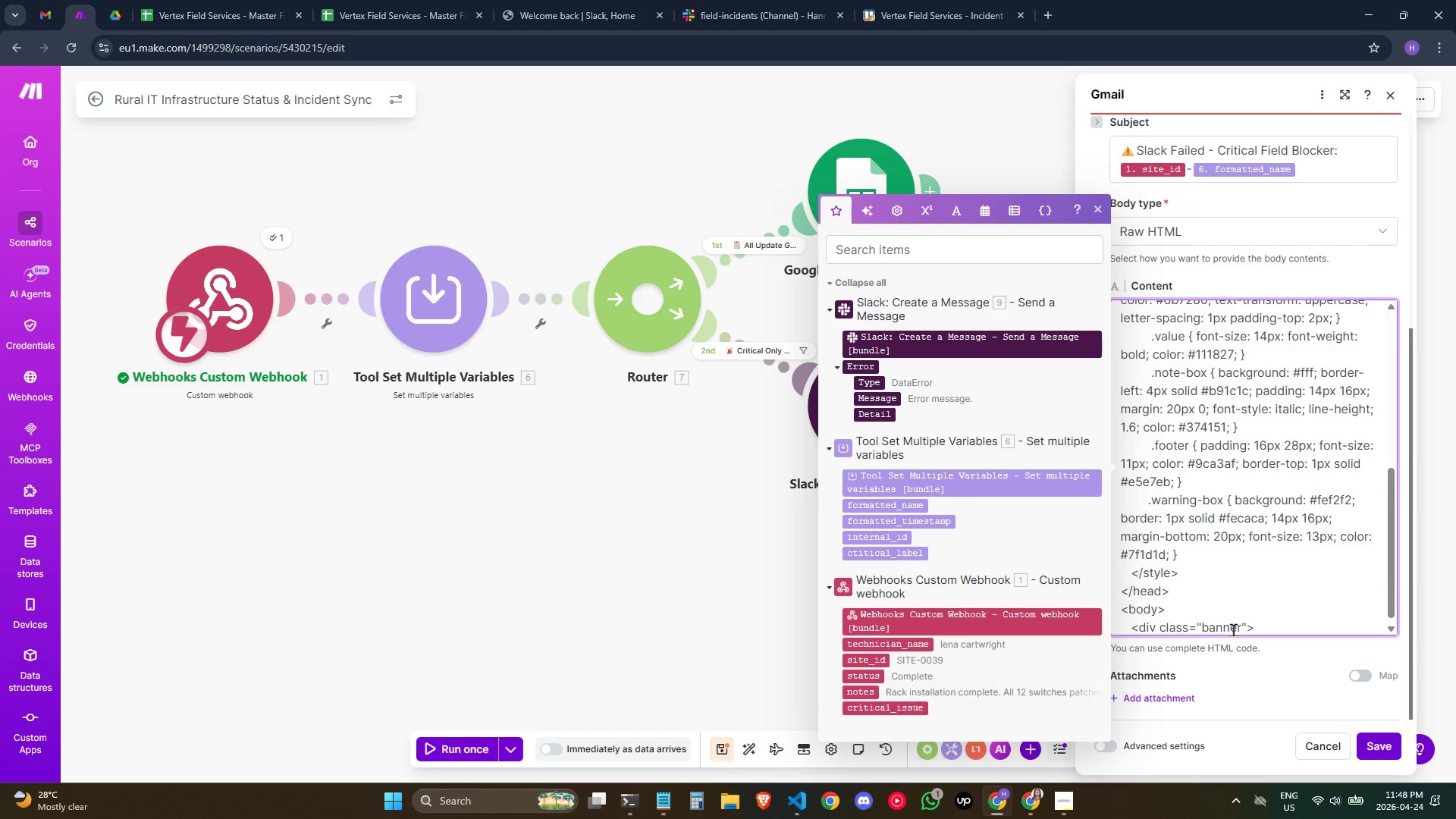 
key(Enter)
 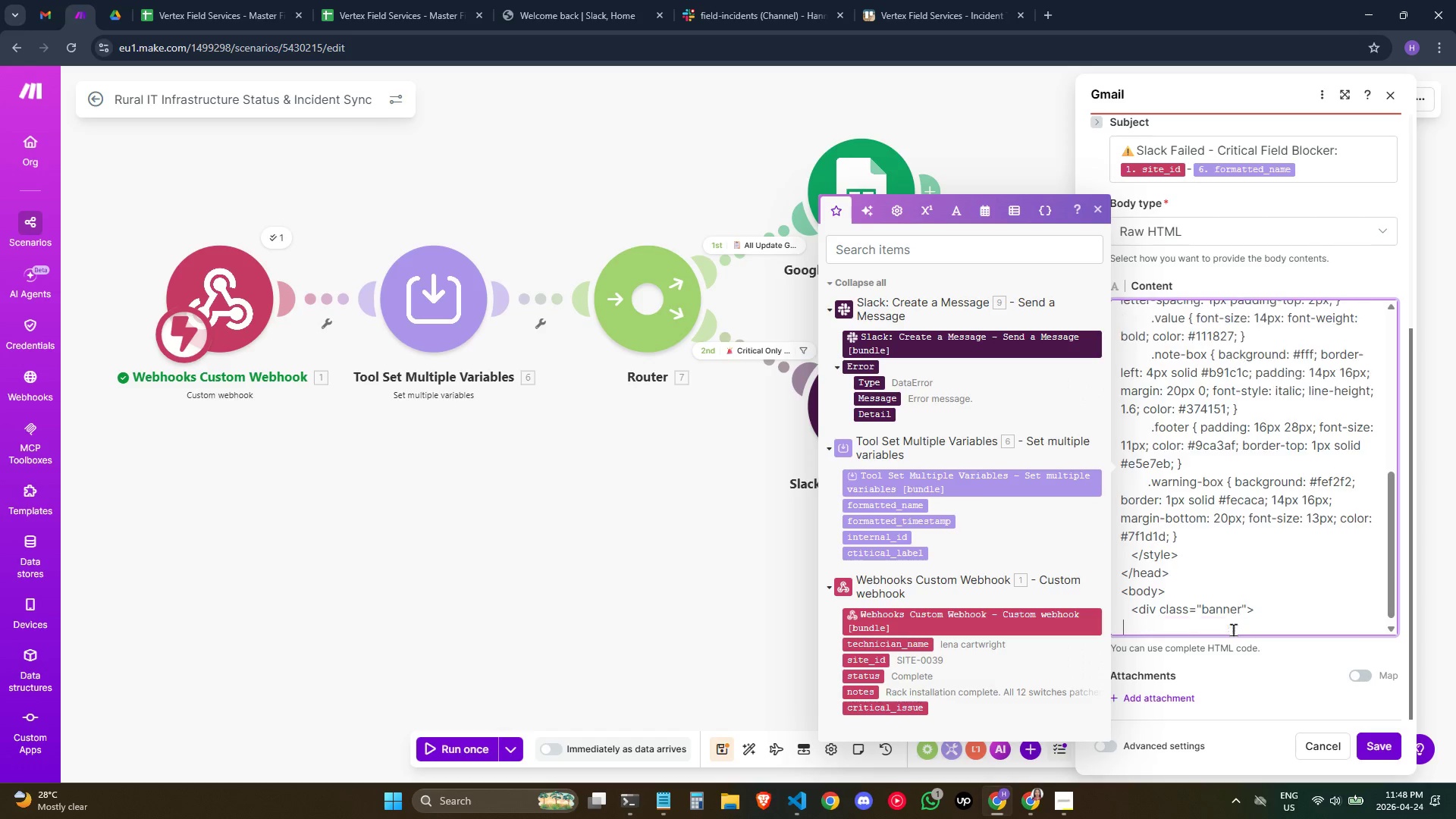 
hold_key(key=Space, duration=0.61)
 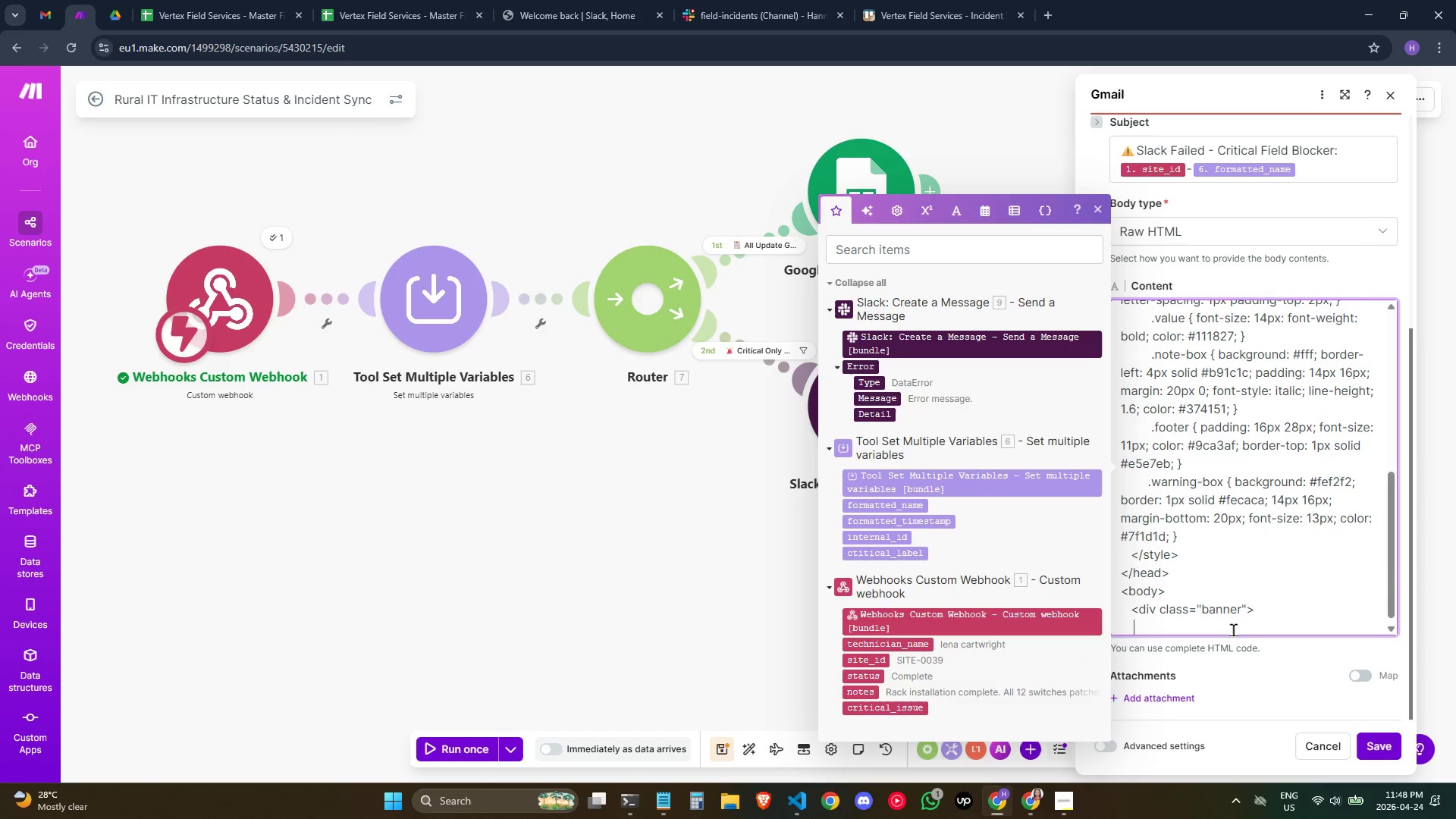 
key(Space)
 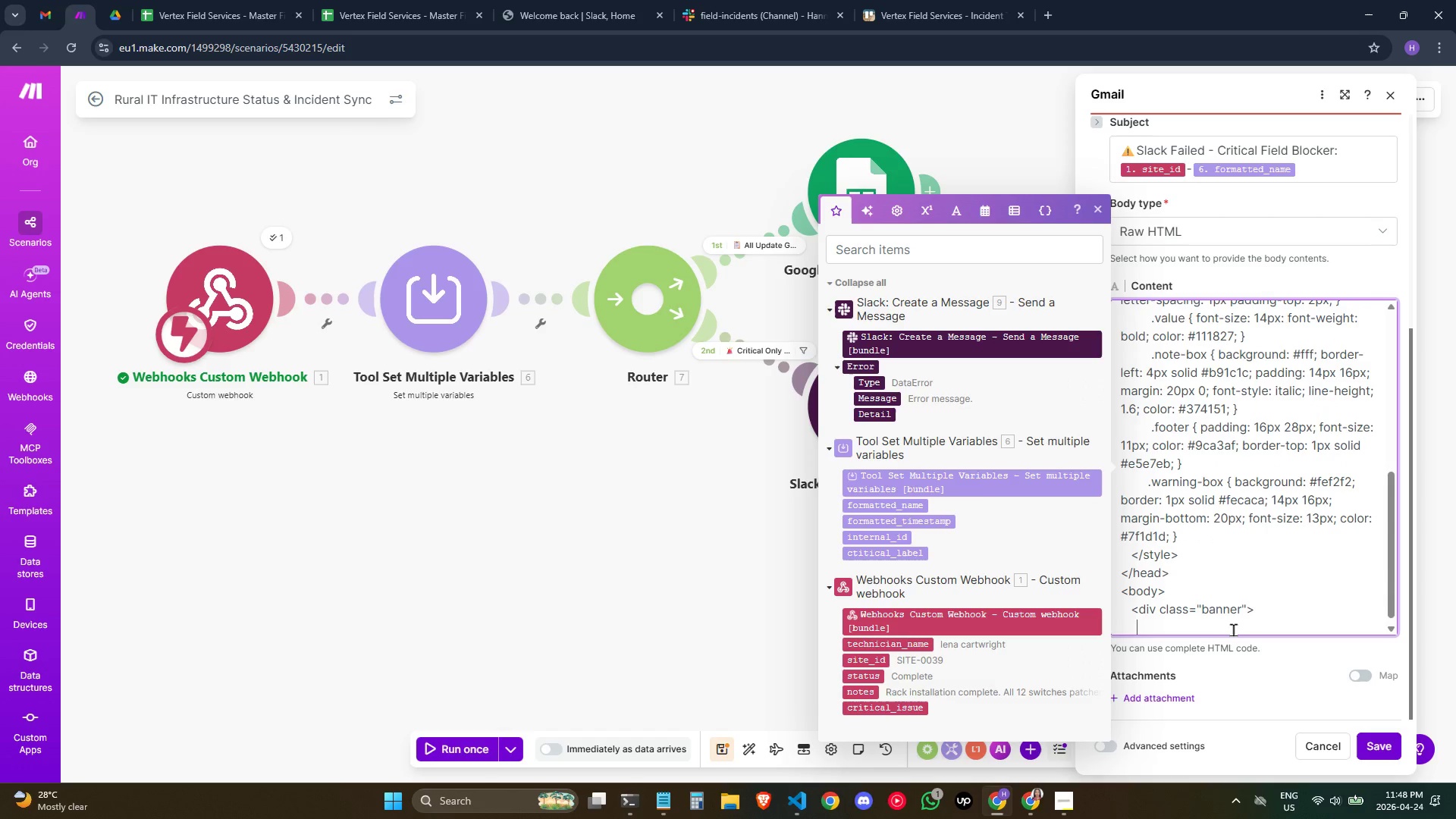 
key(Space)
 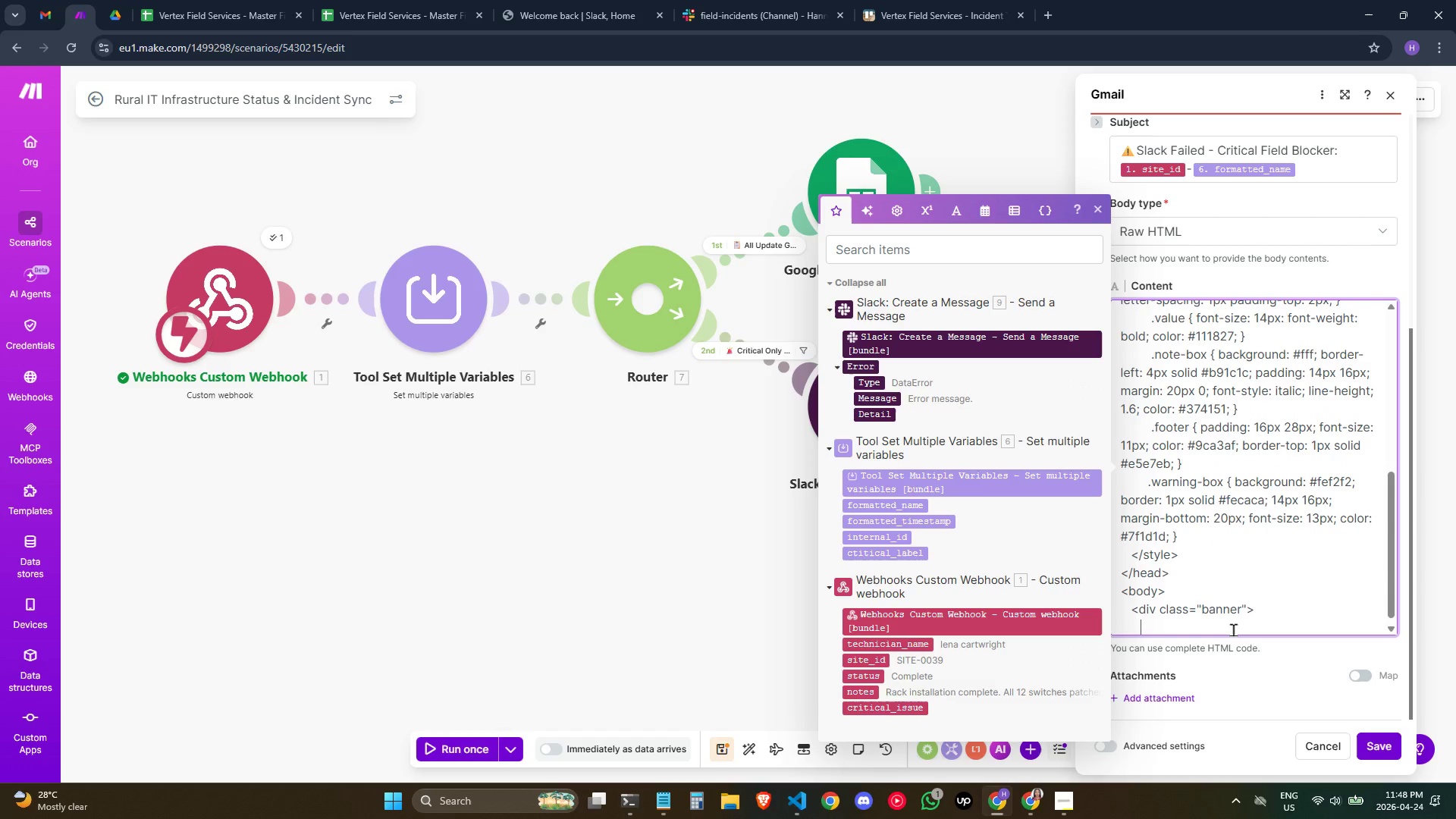 
key(Shift+Comma)
 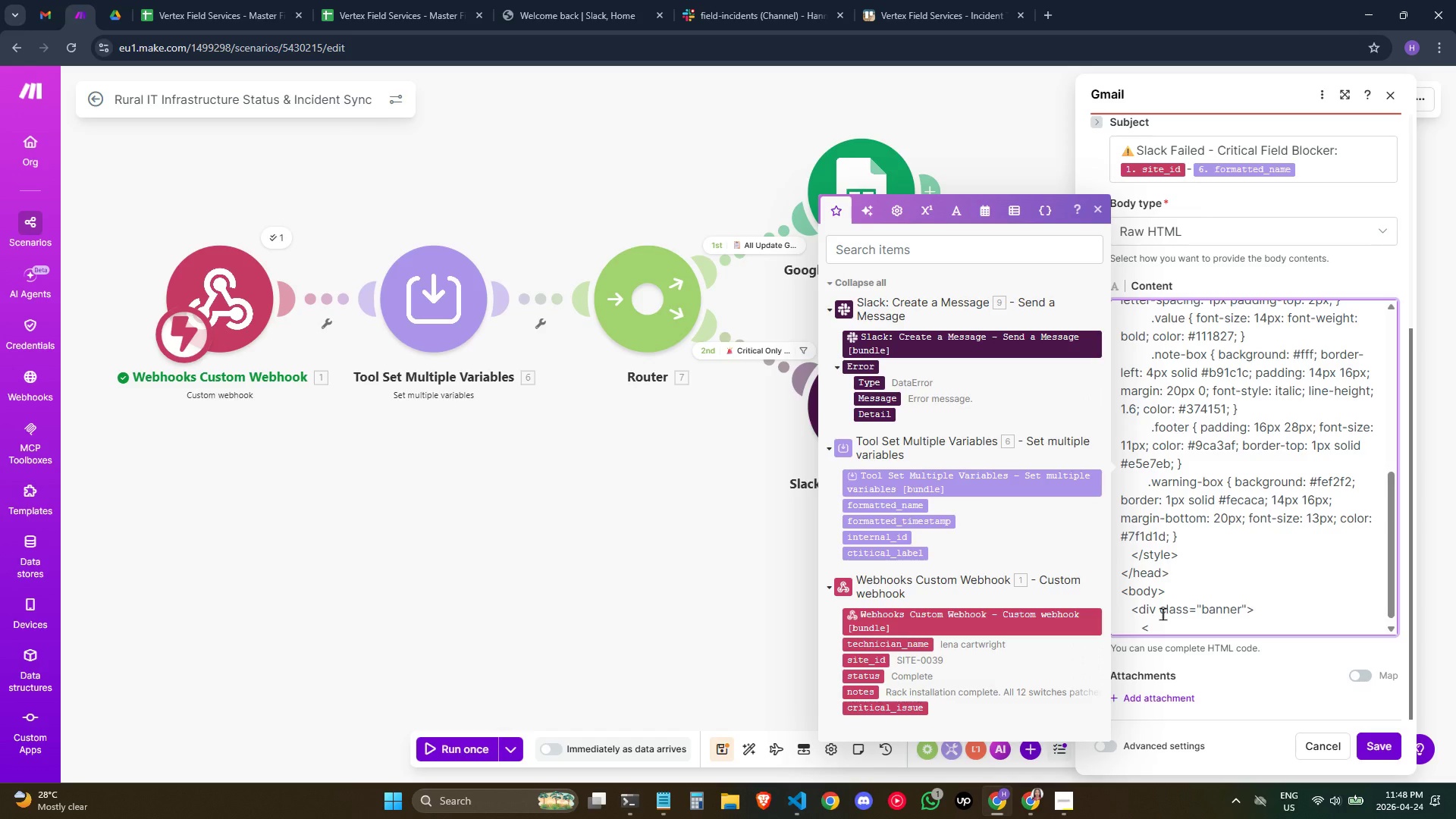 
type(h1> )
key(Backspace)
 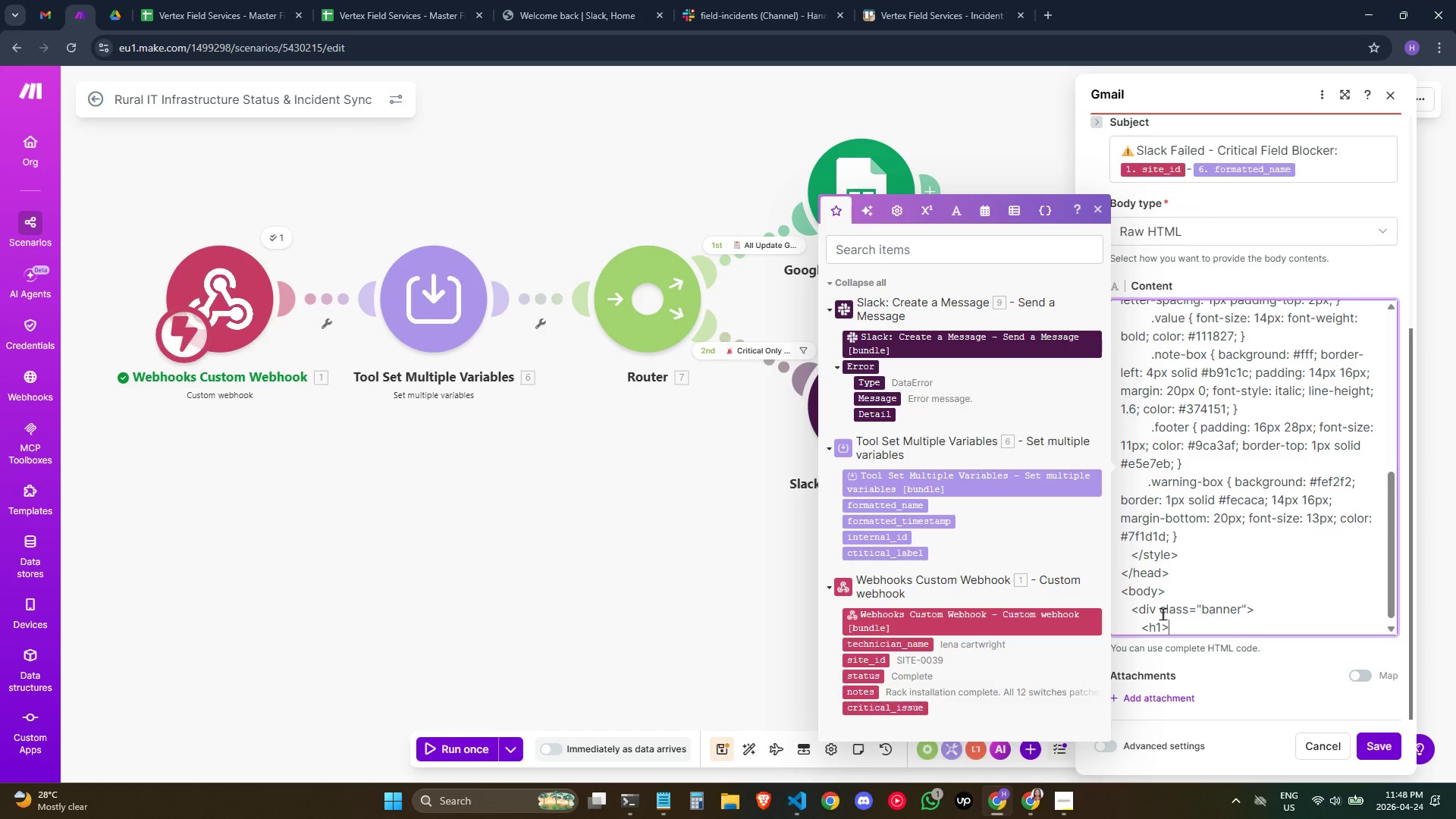 
key(Meta+Semicolon)
 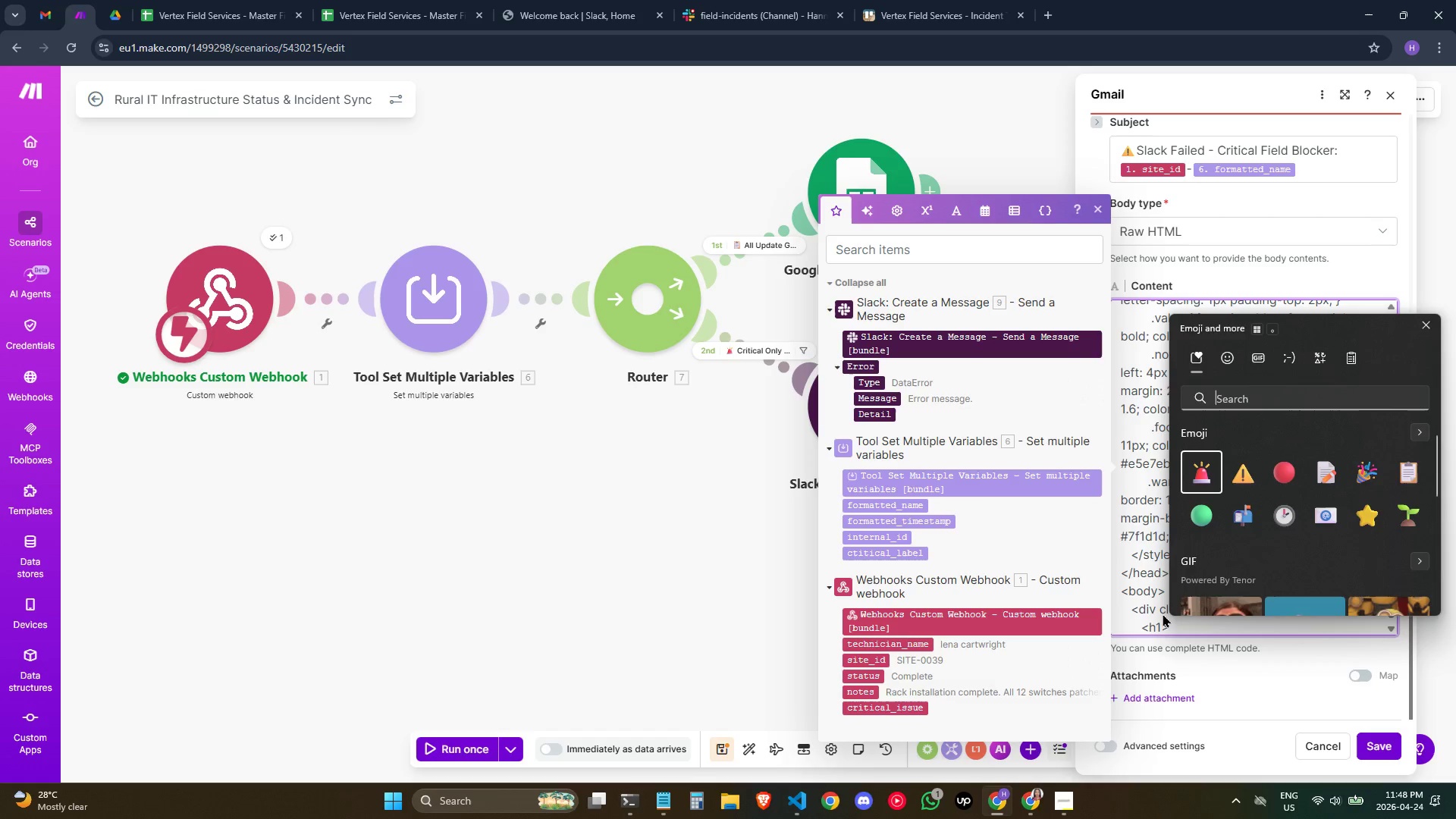 
key(Enter)
 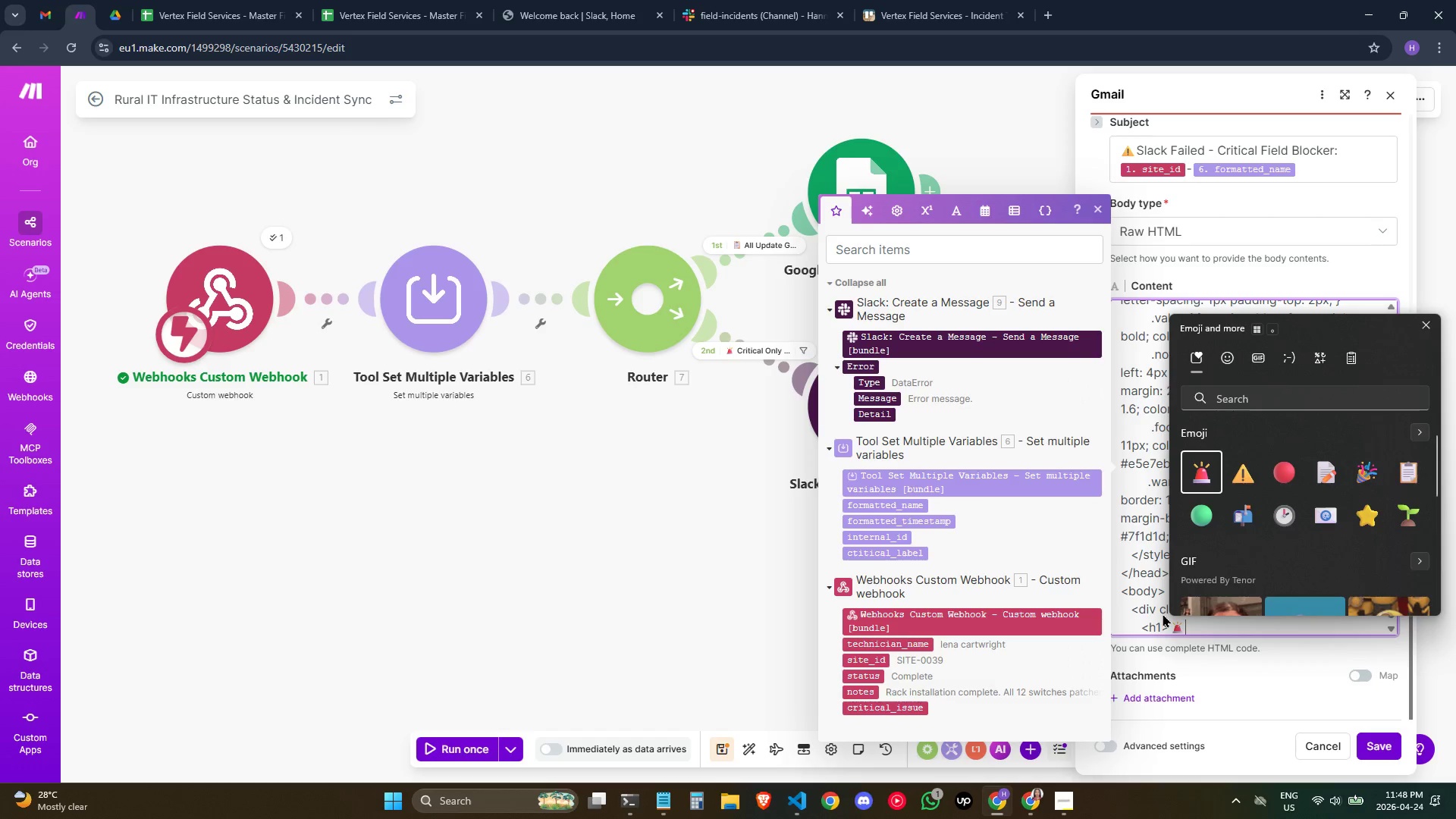 
type( cri)
key(Backspace)
key(Backspace)
type(RITIAL FO)
key(Backspace)
type(IELD BLOCKR - SLACK DELIEVRY)
key(Backspace)
key(Backspace)
key(Backspace)
key(Backspace)
type(VERY FAILED</h1)
 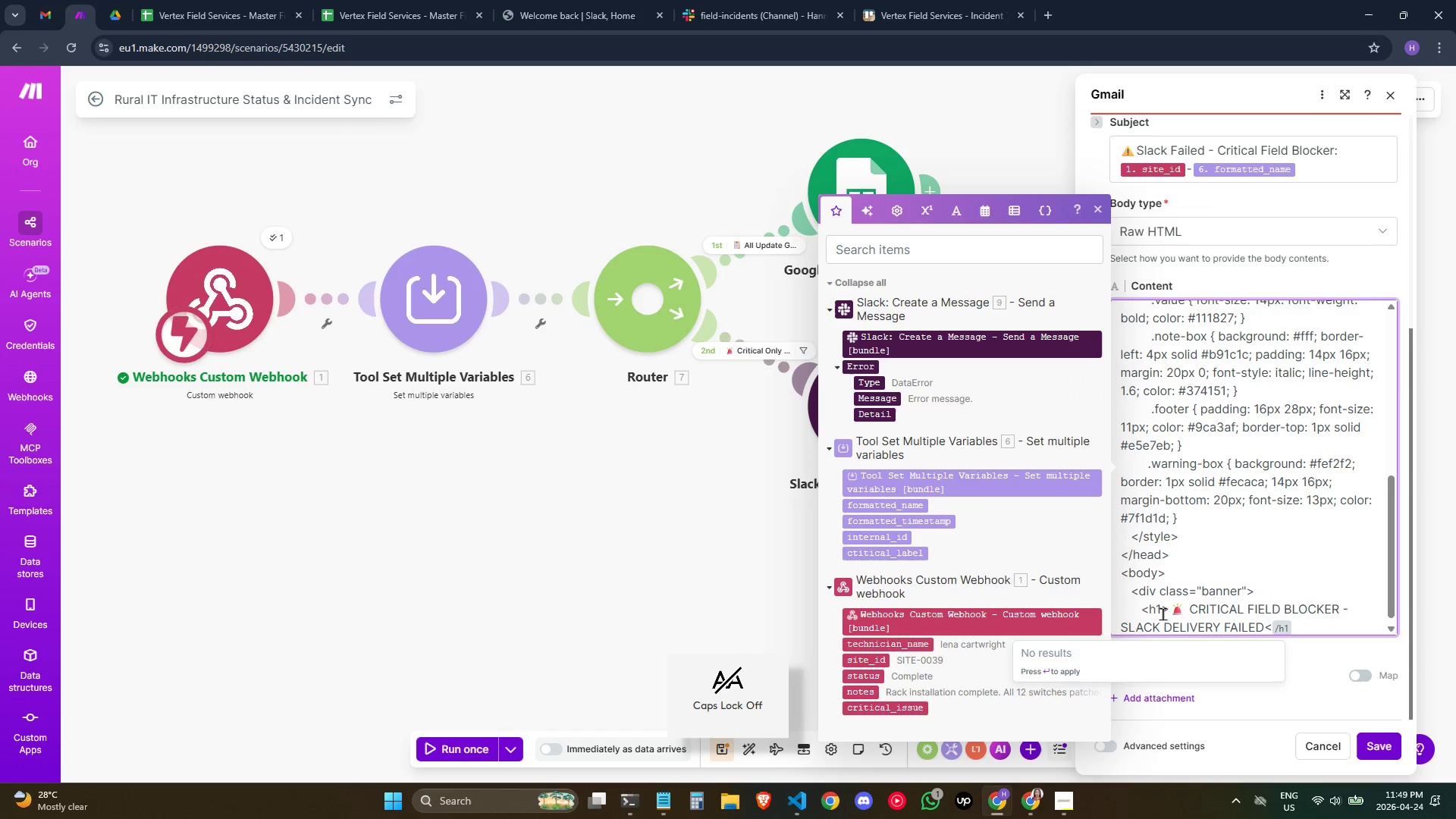 
hold_key(key=ShiftRight, duration=1.31)
 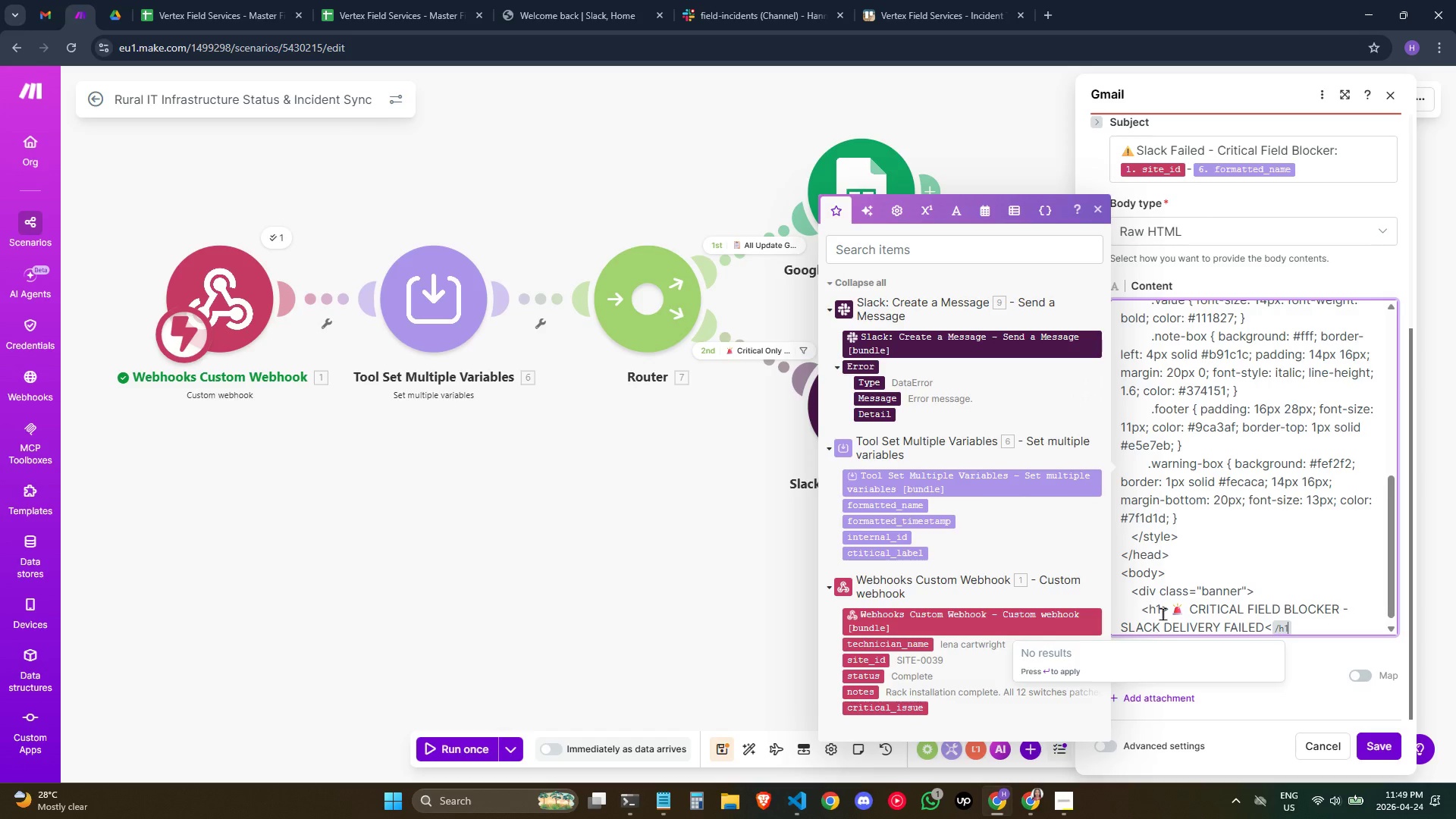 
key(Backspace)
key(Backspace)
key(Backspace)
type(h1>)
 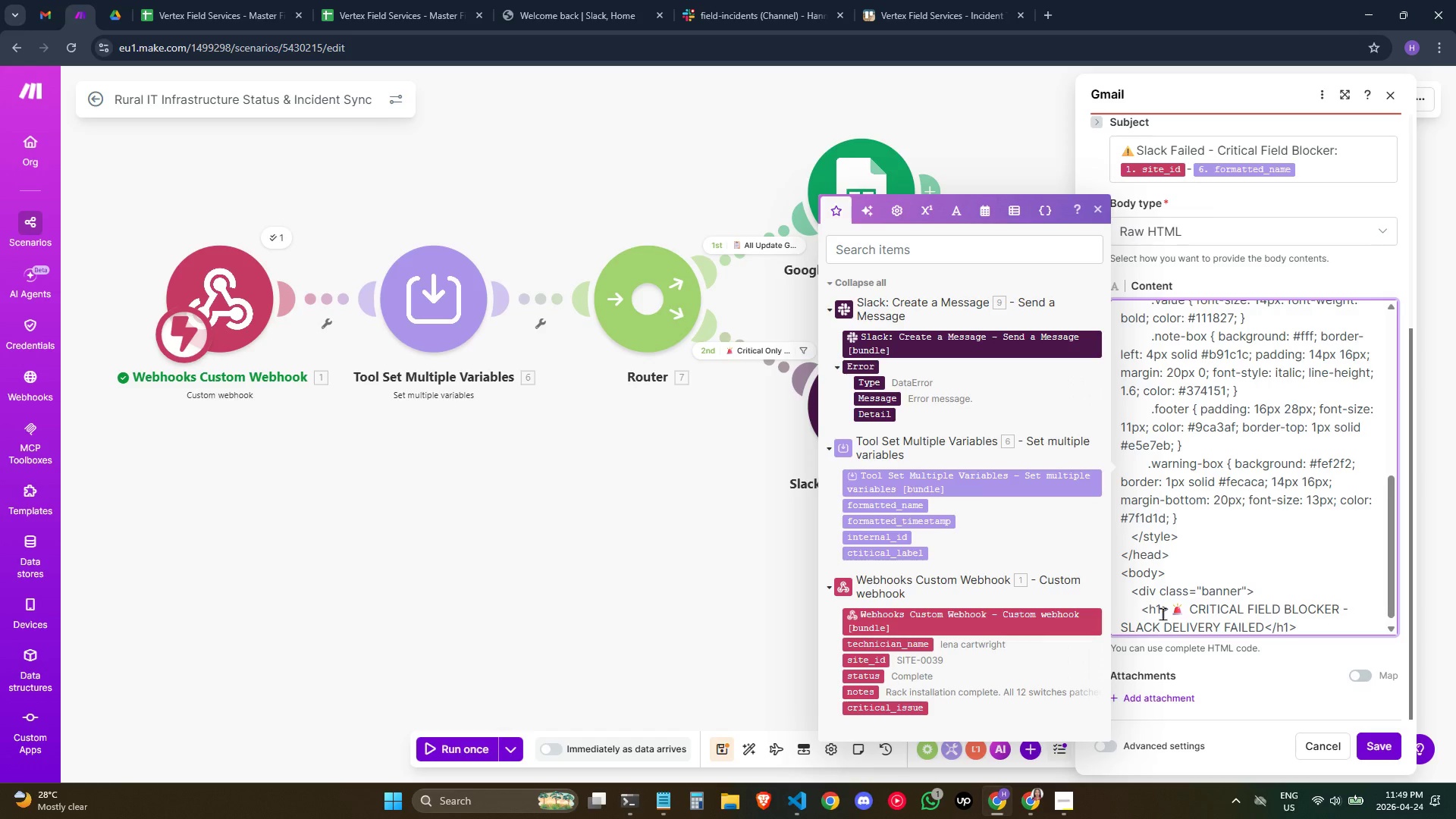 
key(Enter)
 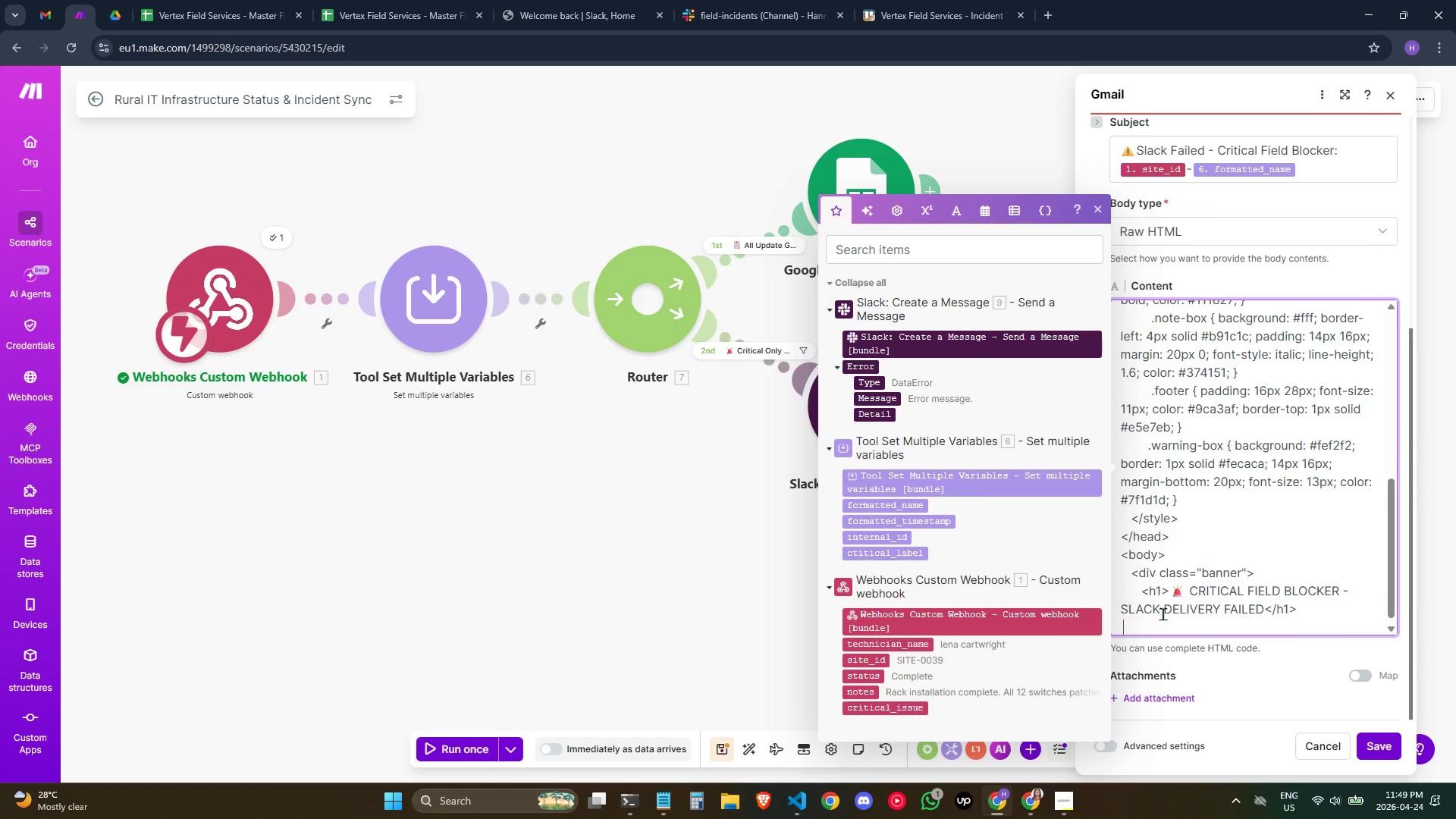 
hold_key(key=Space, duration=0.61)
 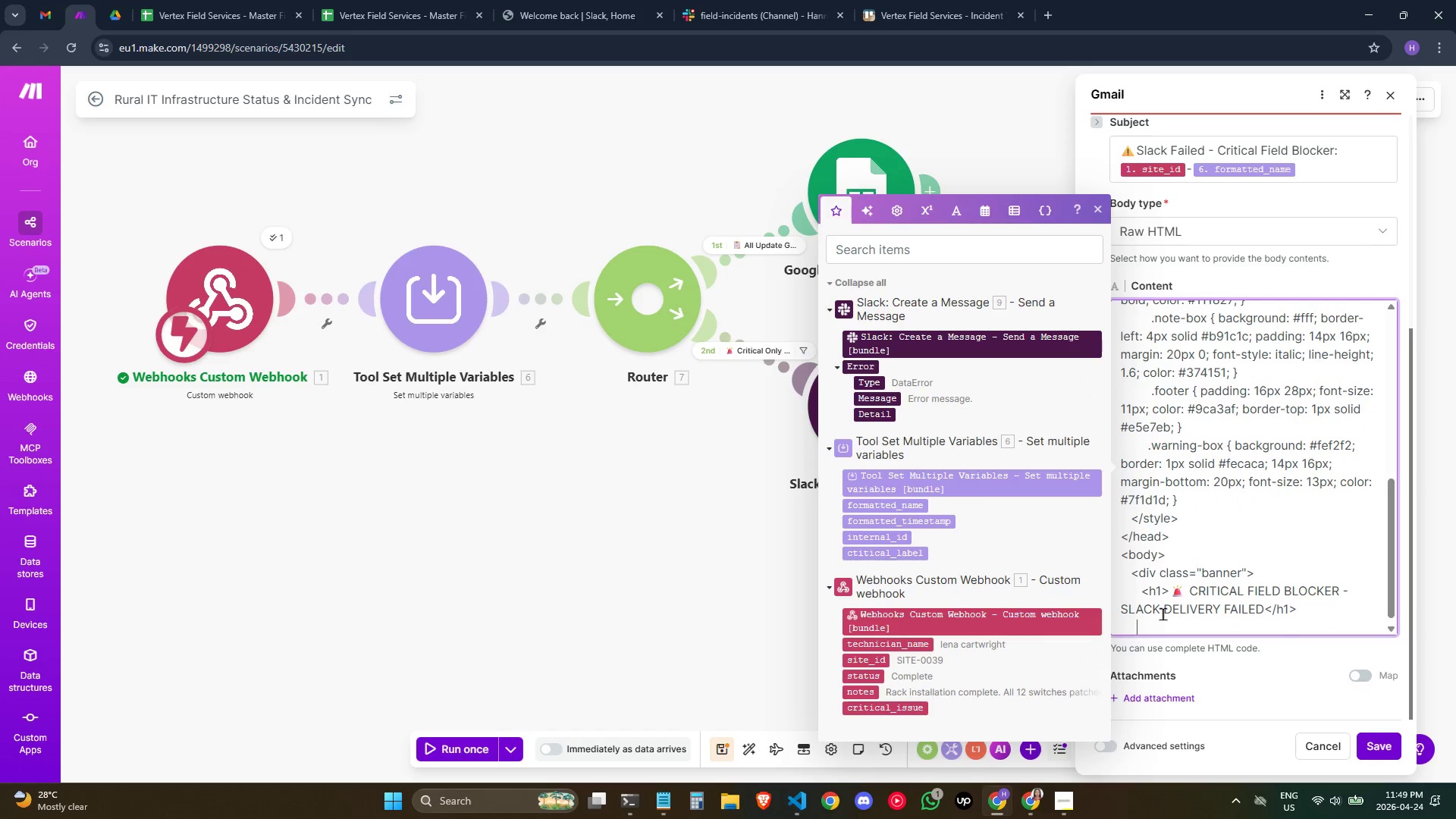 
type(  <p>This is i)
key(Backspace)
type(an emergency fallback email. Tje)
key(Backspace)
key(Backspace)
type(he Slak)
key(Backspace)
type(ck notificatiom)
key(Backspace)
type(n)
 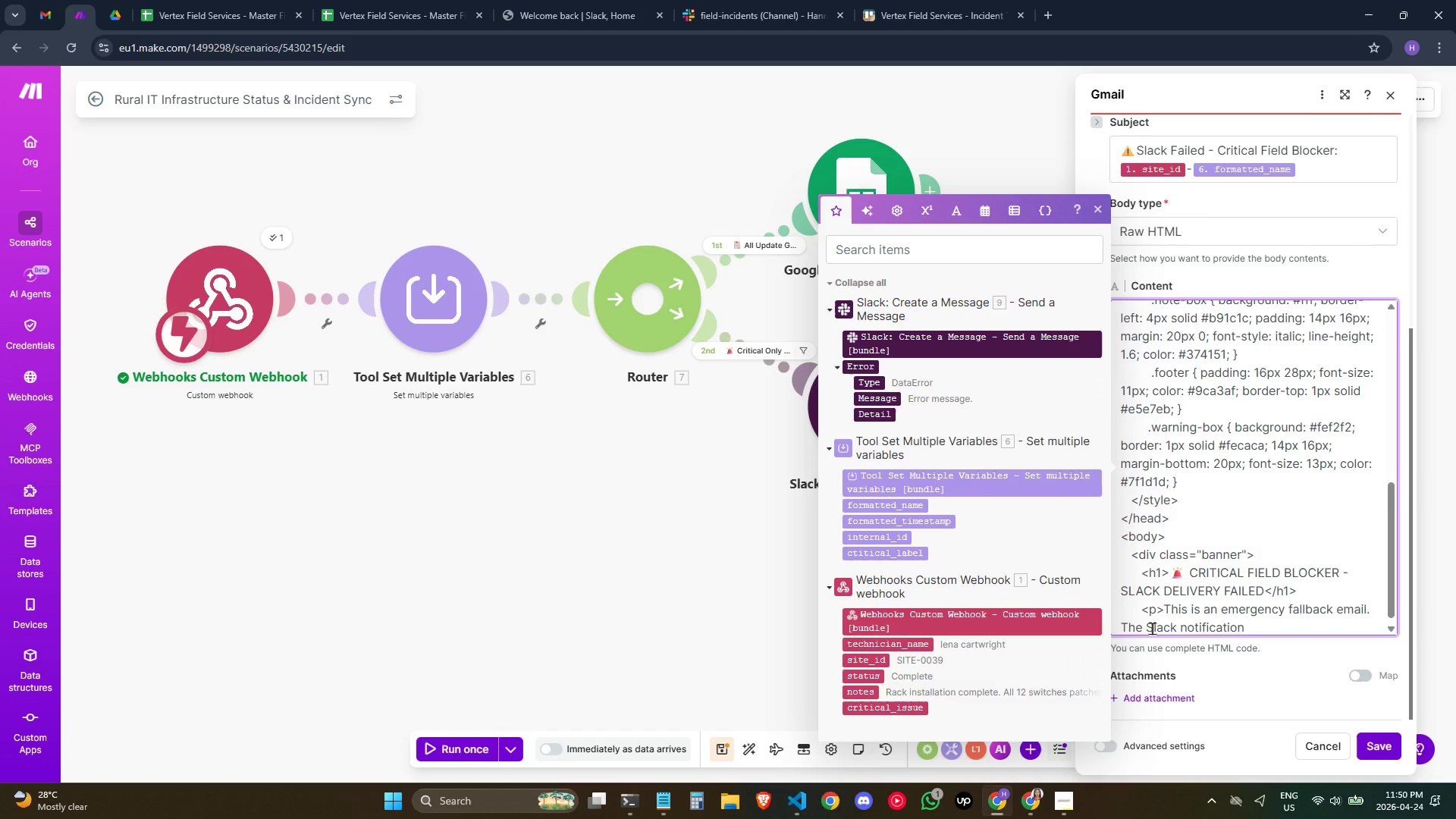 
type( could not be delivered.</)
key(Backspace)
type(p>)
 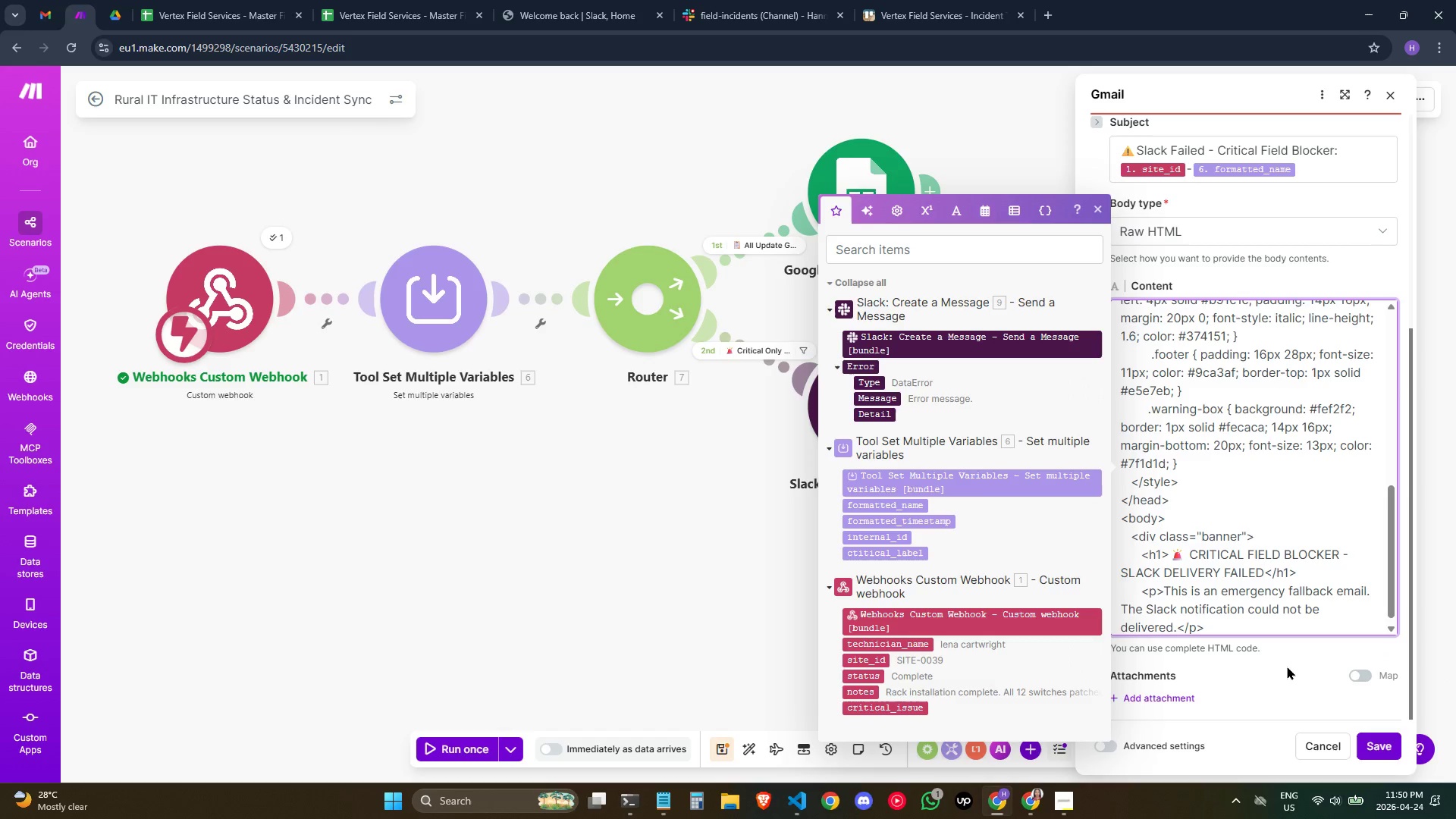 
key(Enter)
 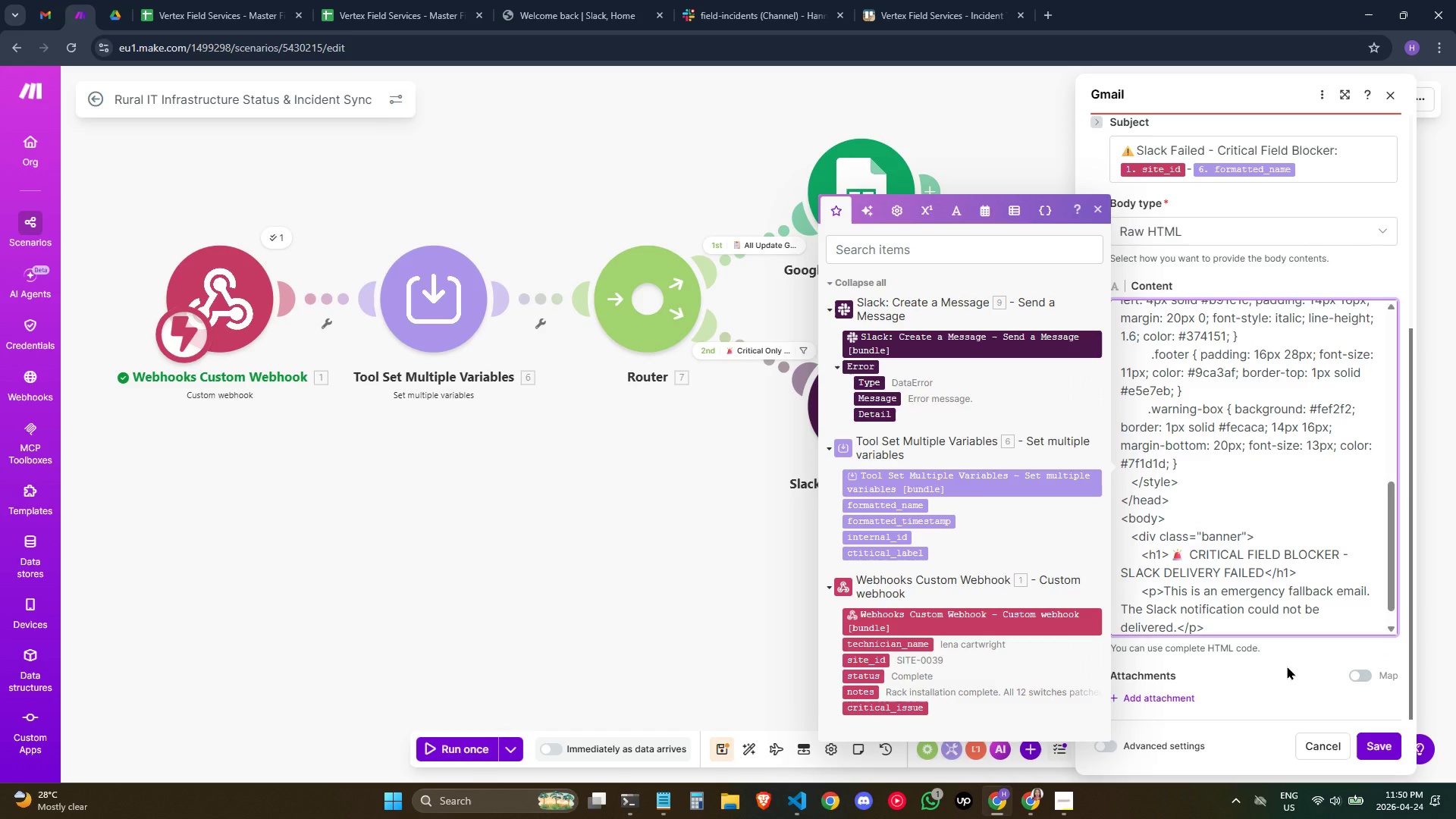 
key(Space)
 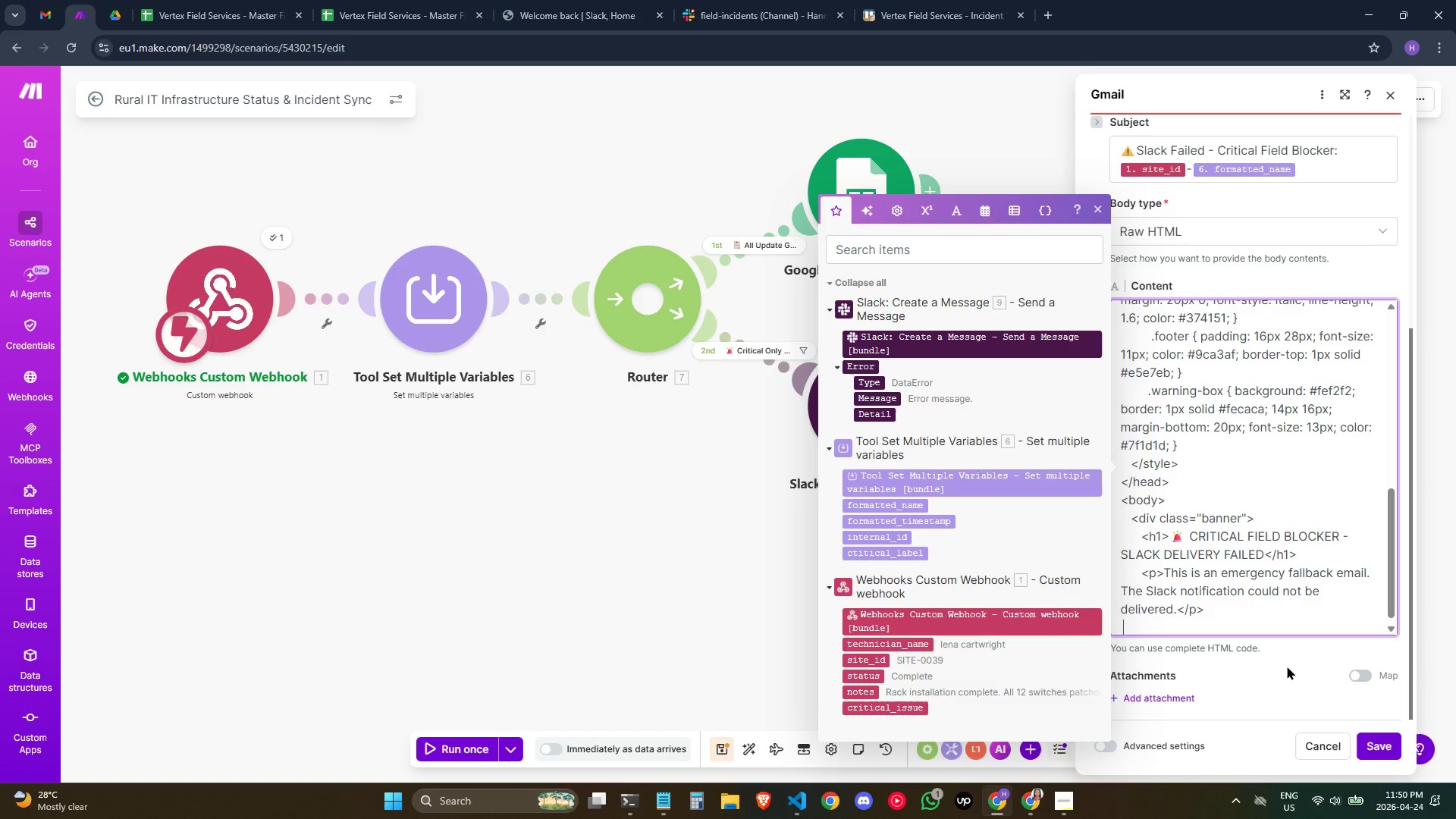 
key(Space)
 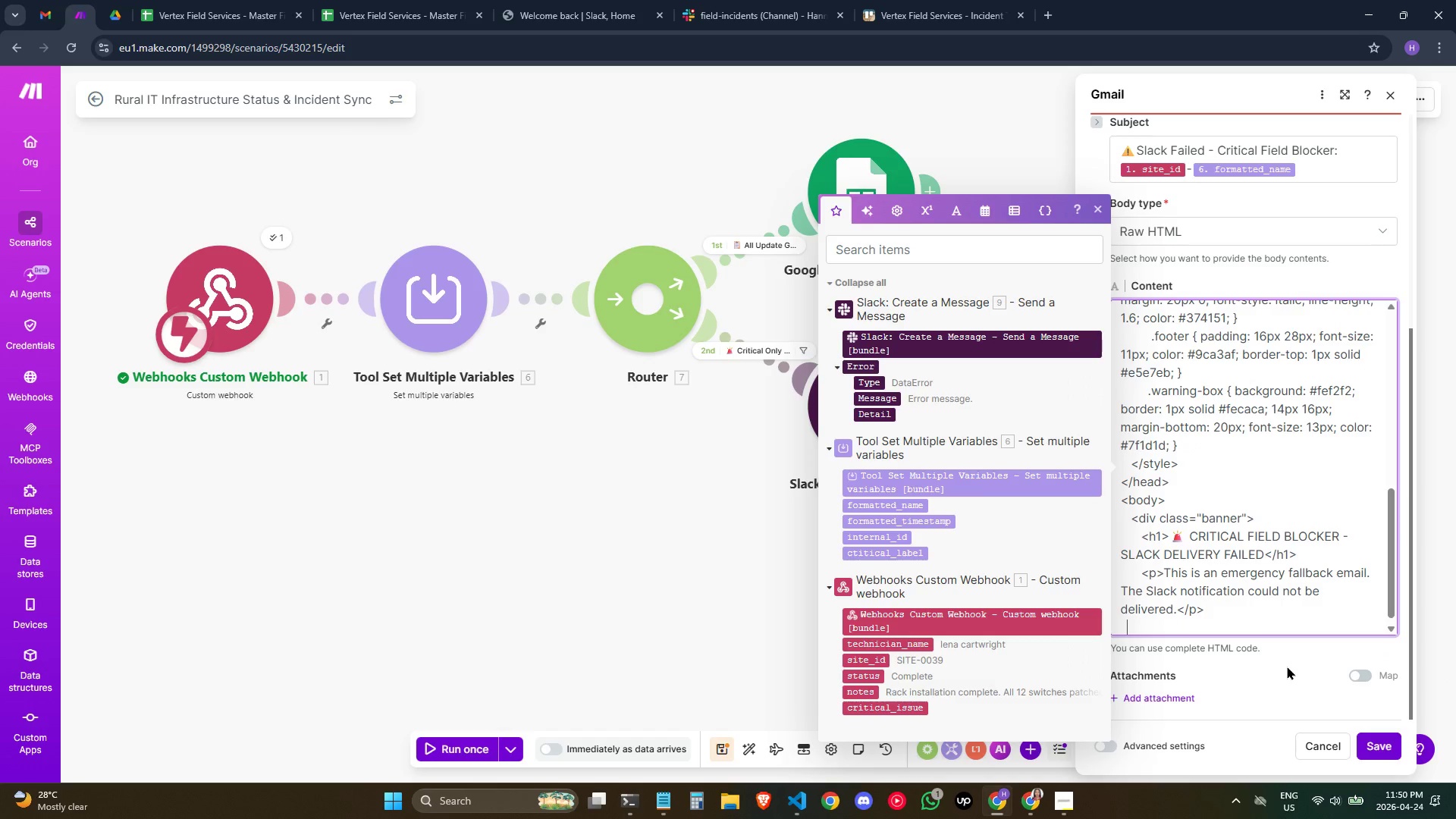 
key(Space)
 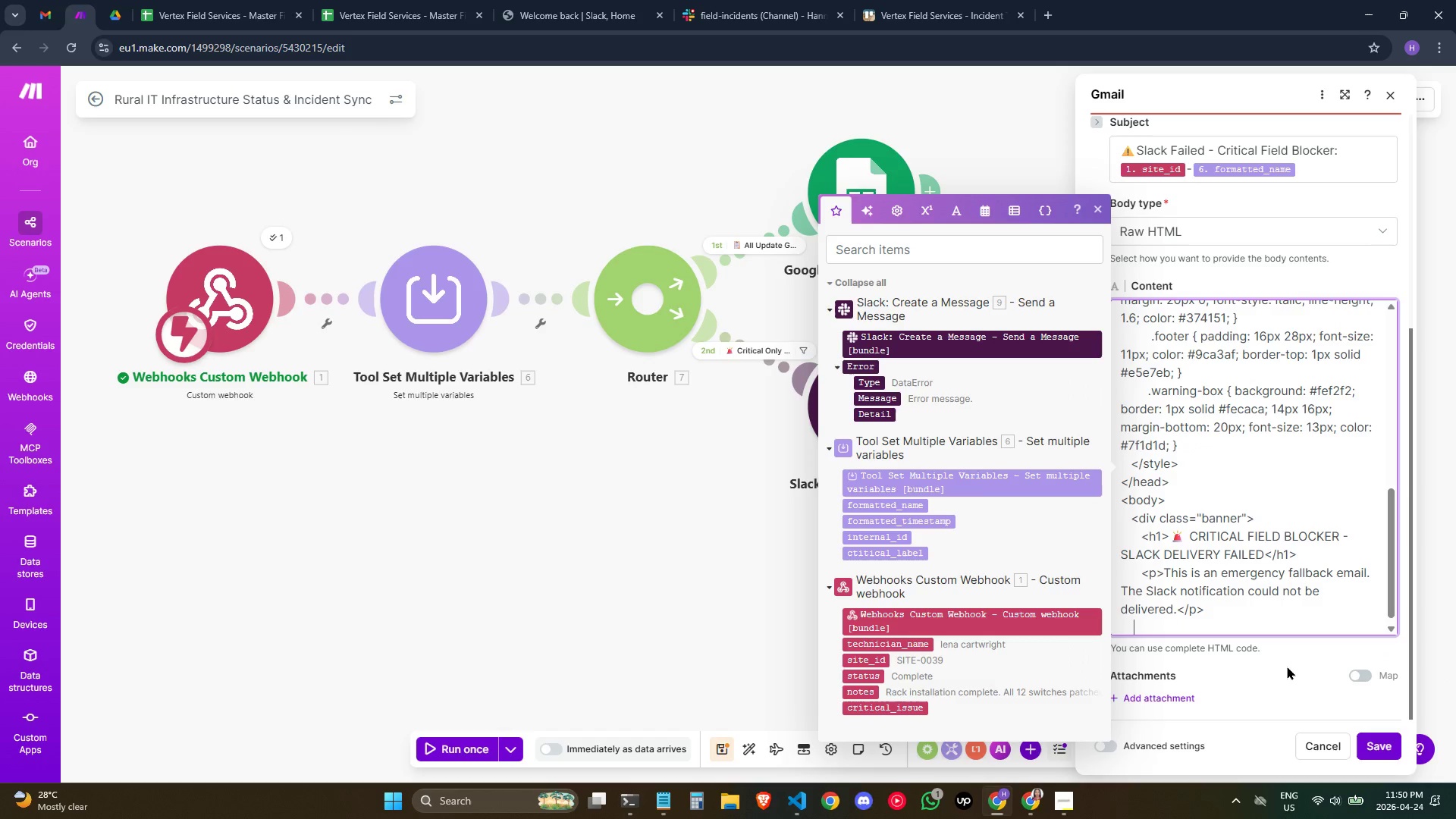 
key(Space)
 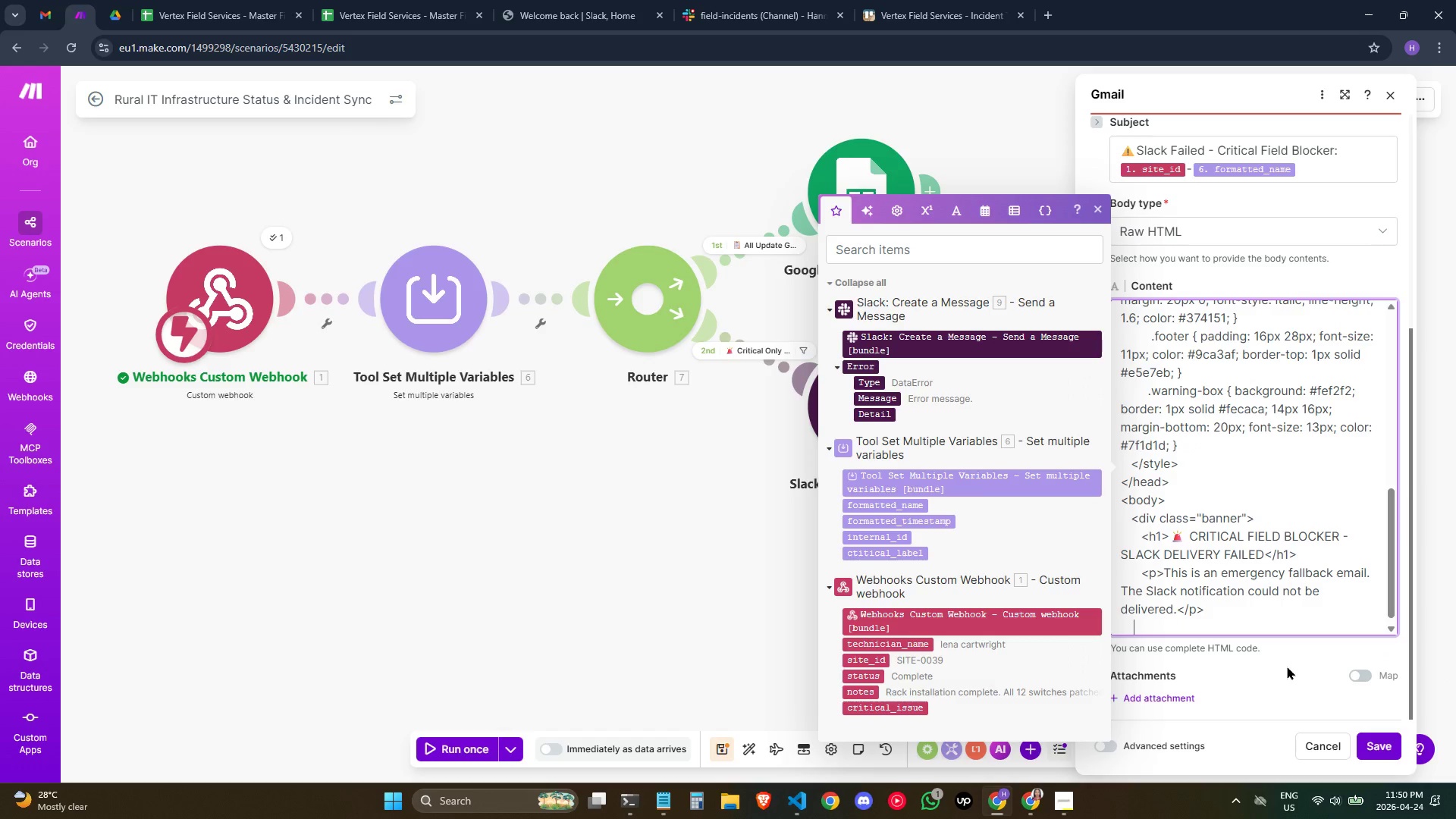 
key(Space)
 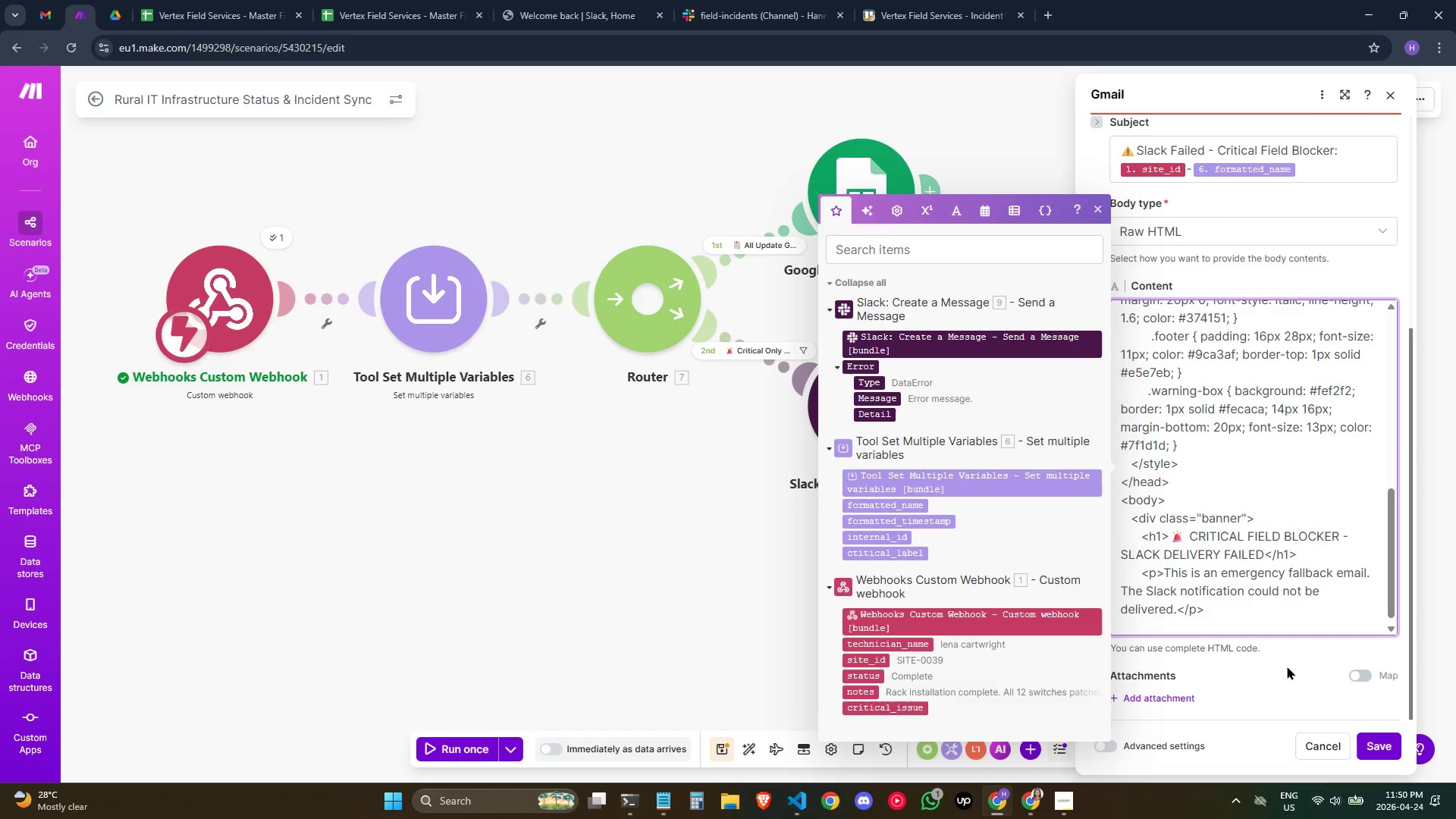 
key(Shift+Comma)
 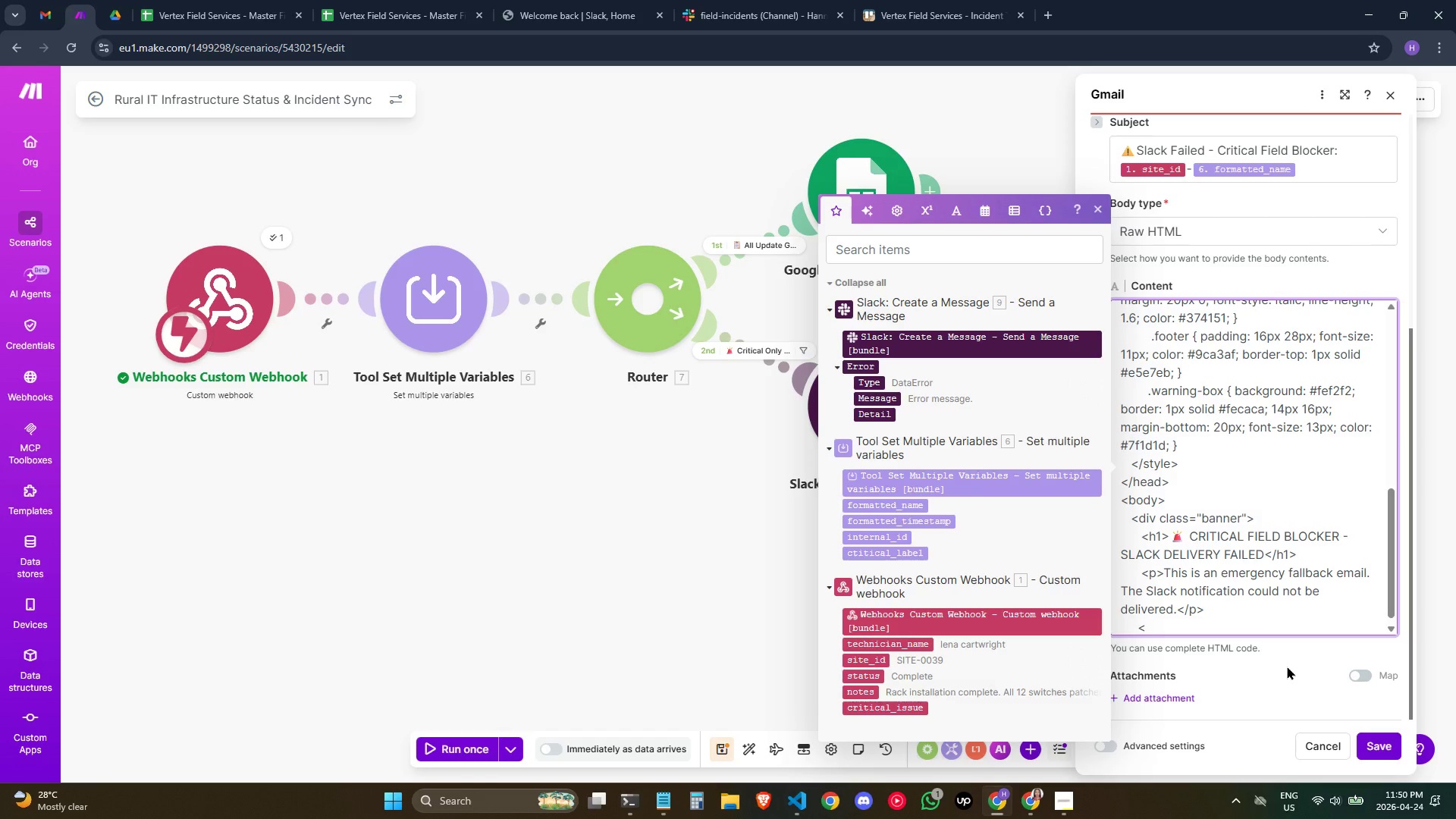 
key(Backspace)
 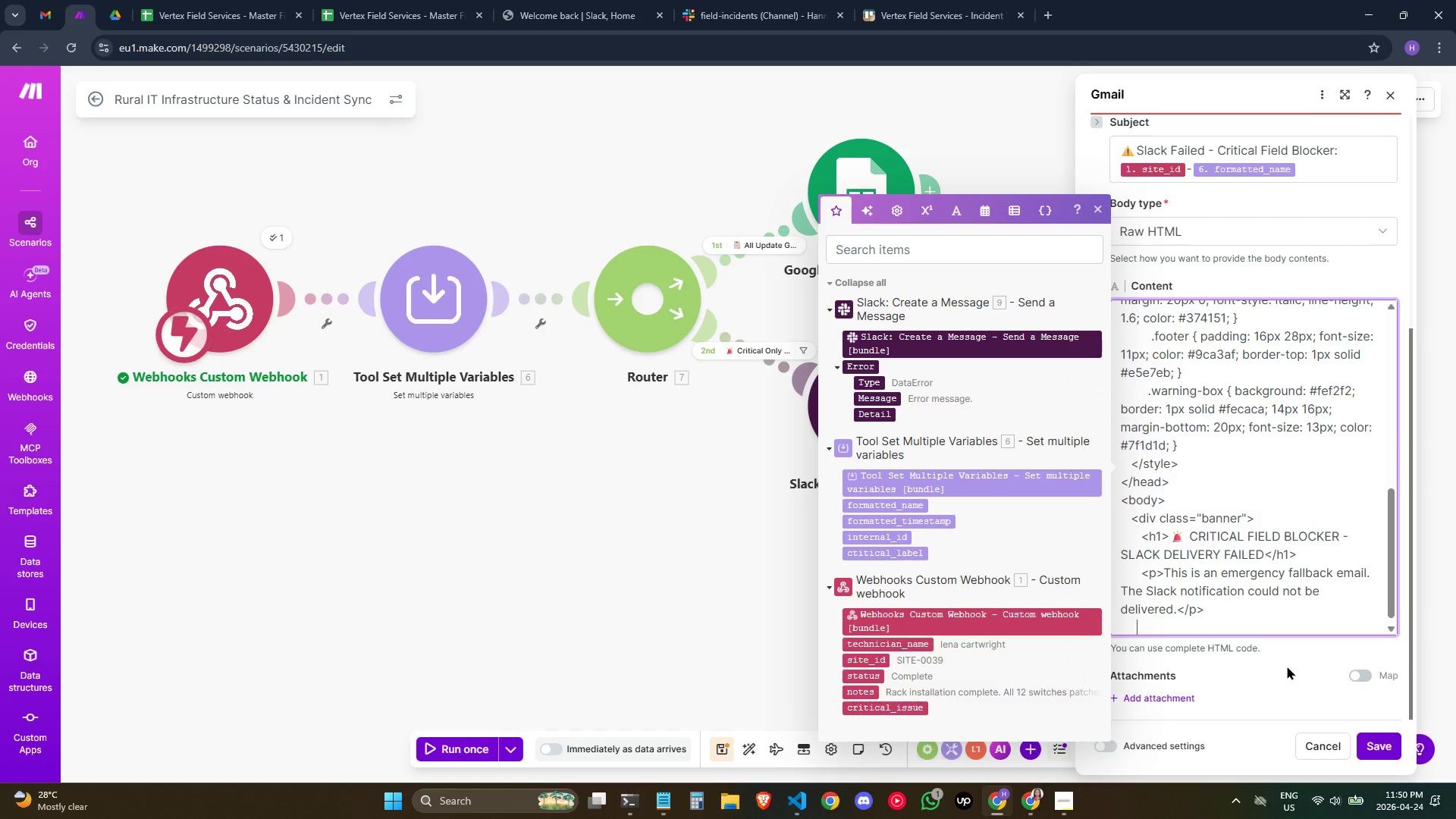 
key(Backspace)
 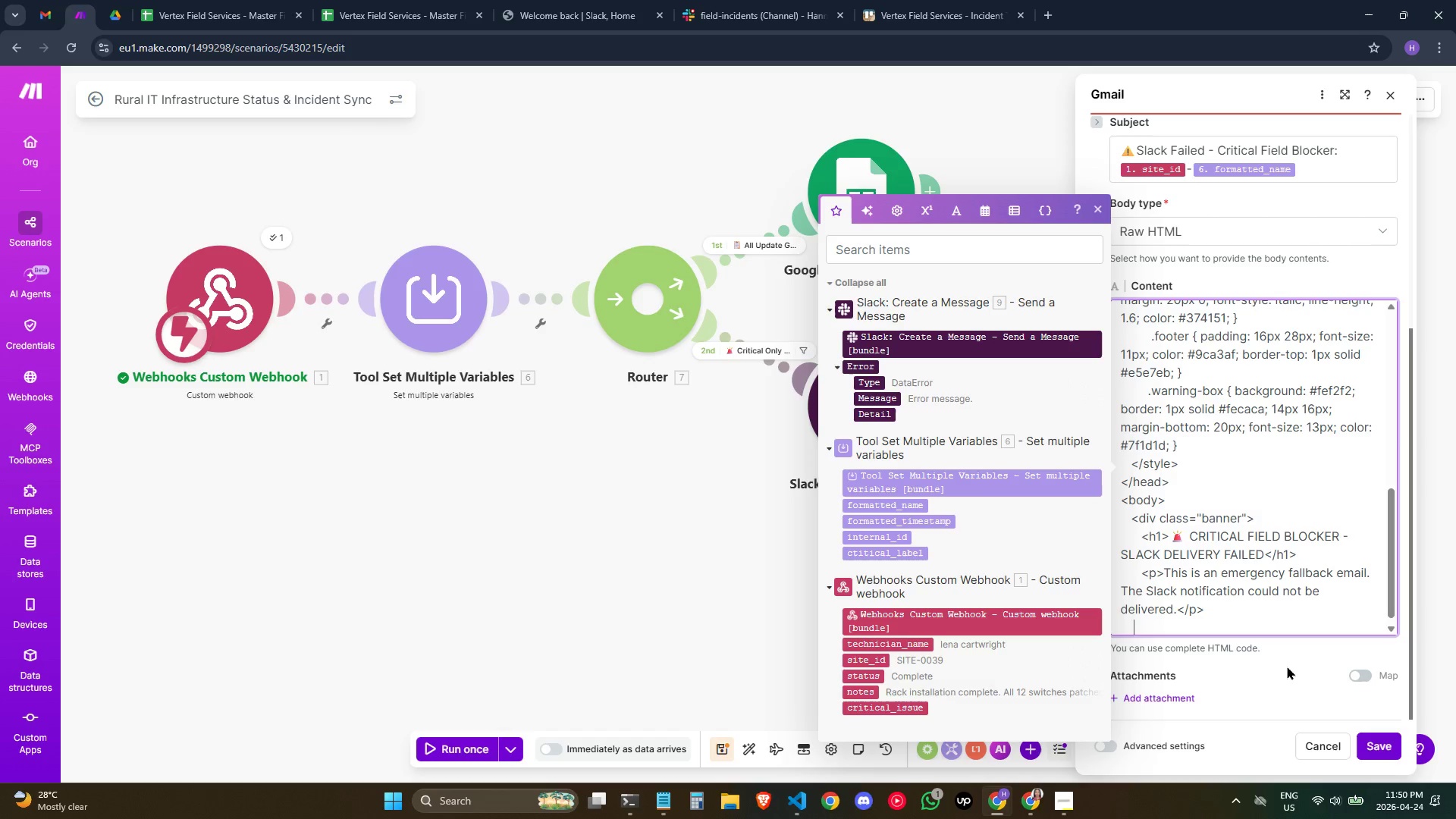 
key(Shift+Comma)
 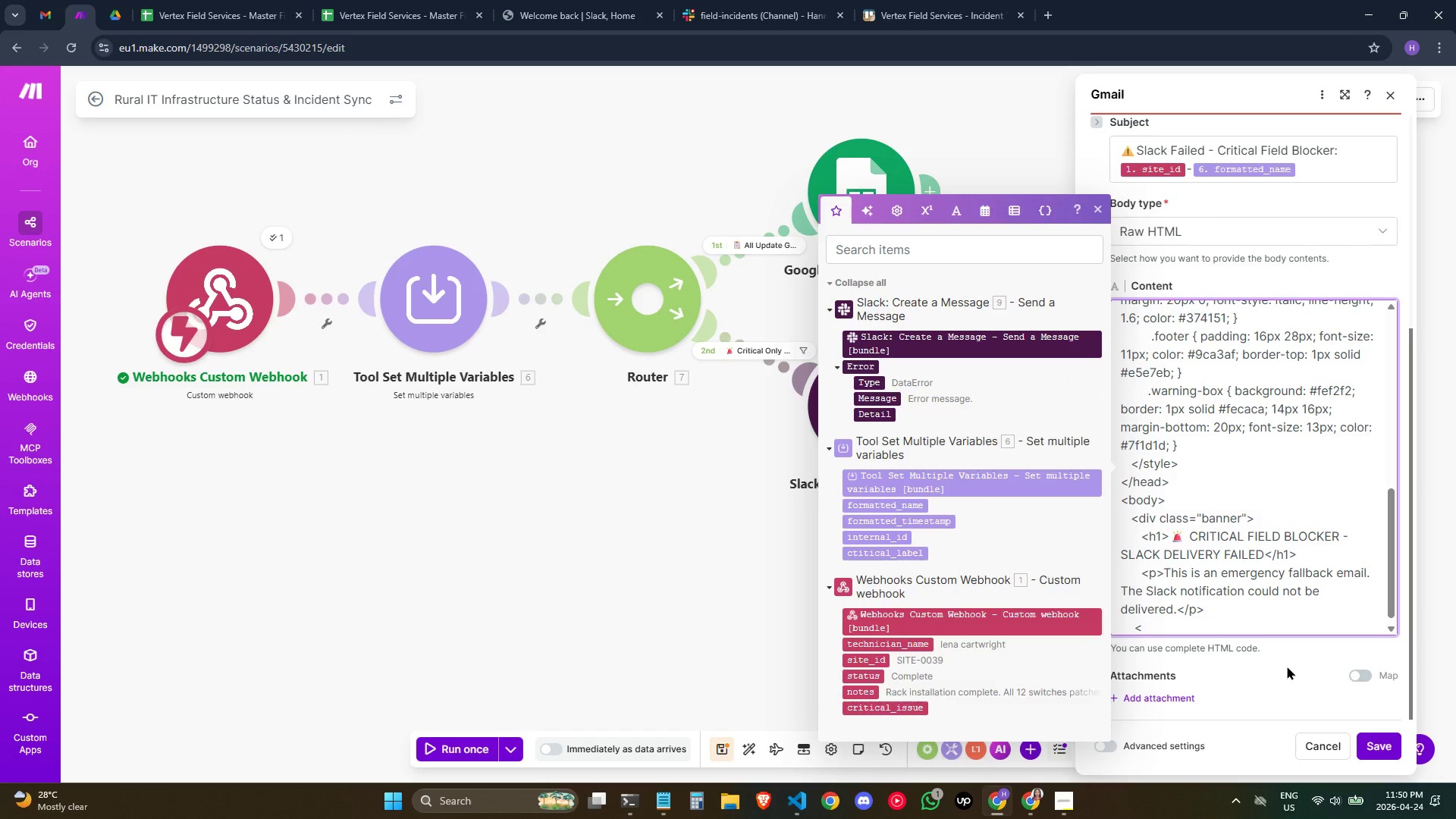 
type(/div>)
 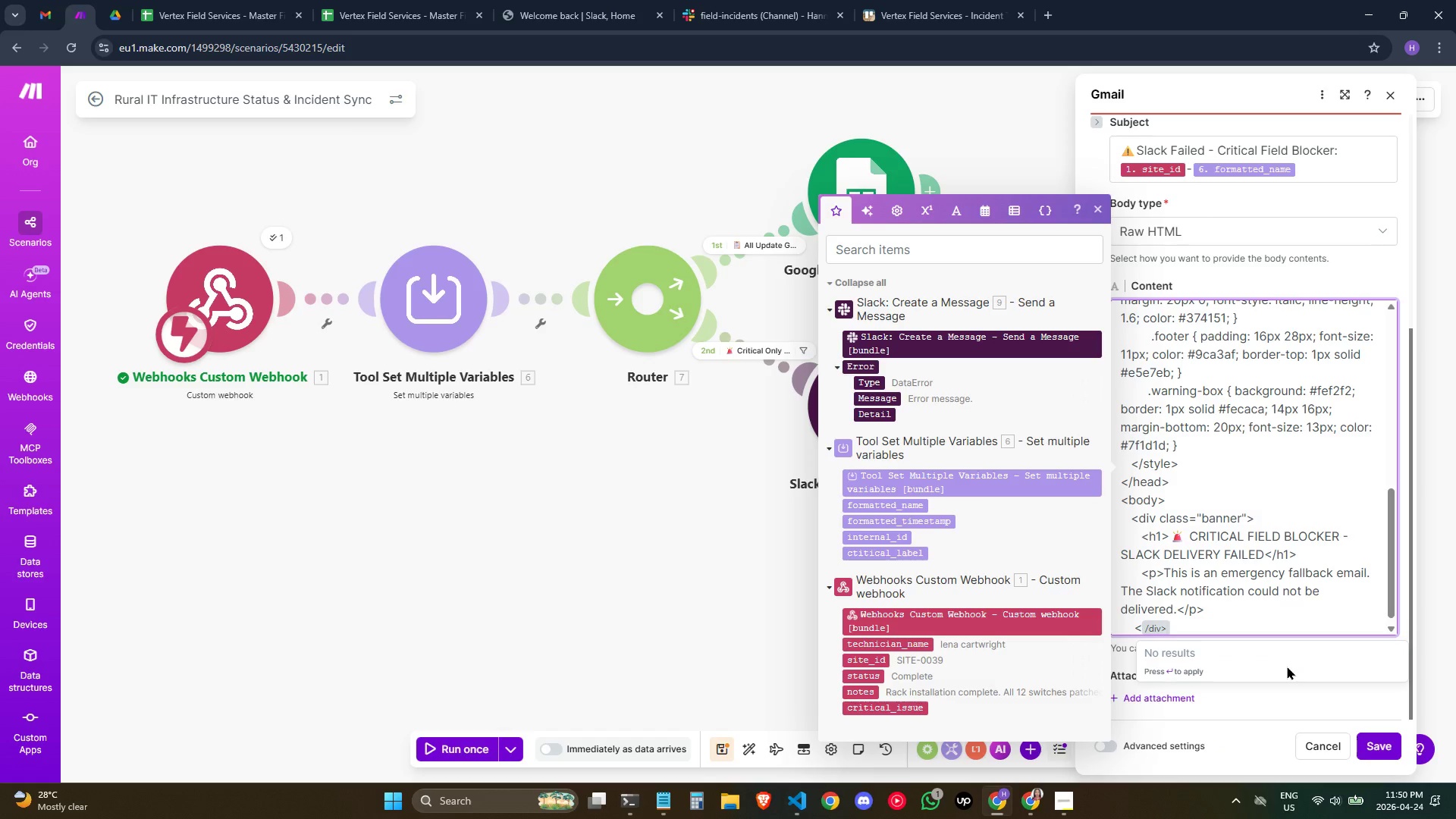 
key(Enter)
 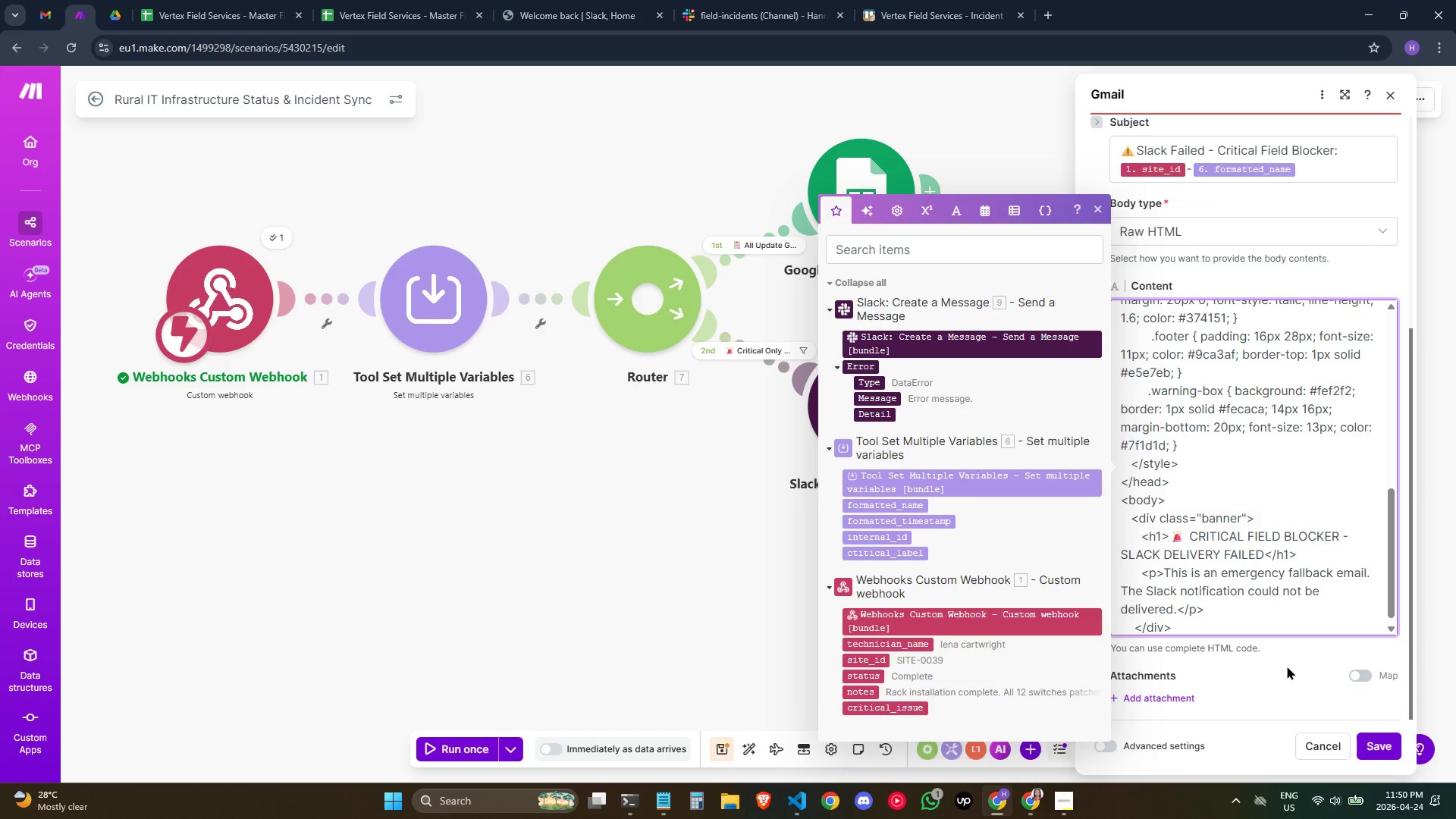 
key(Enter)
 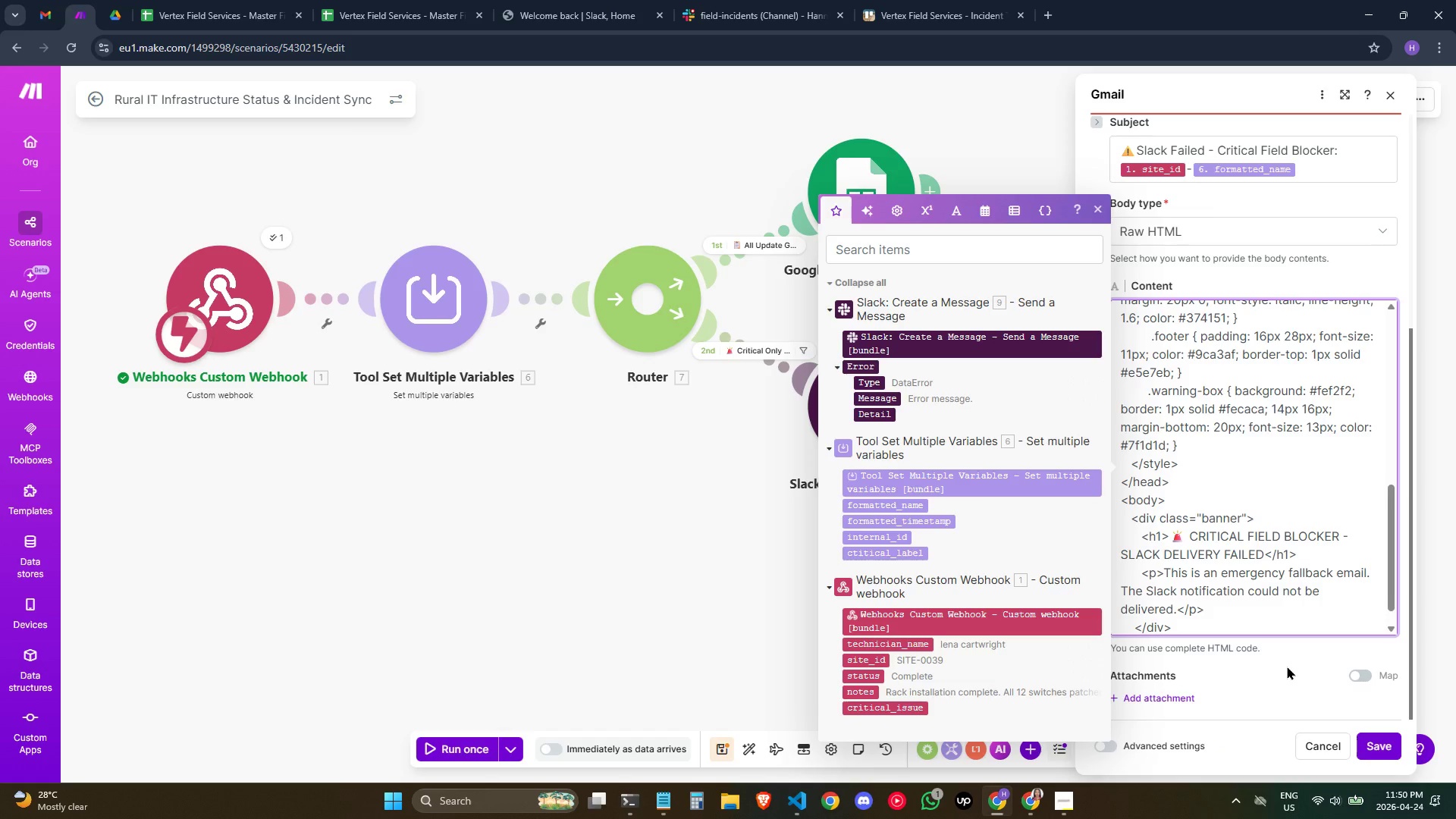 
type(     <)
key(Backspace)
key(Backspace)
type(<div class=)
 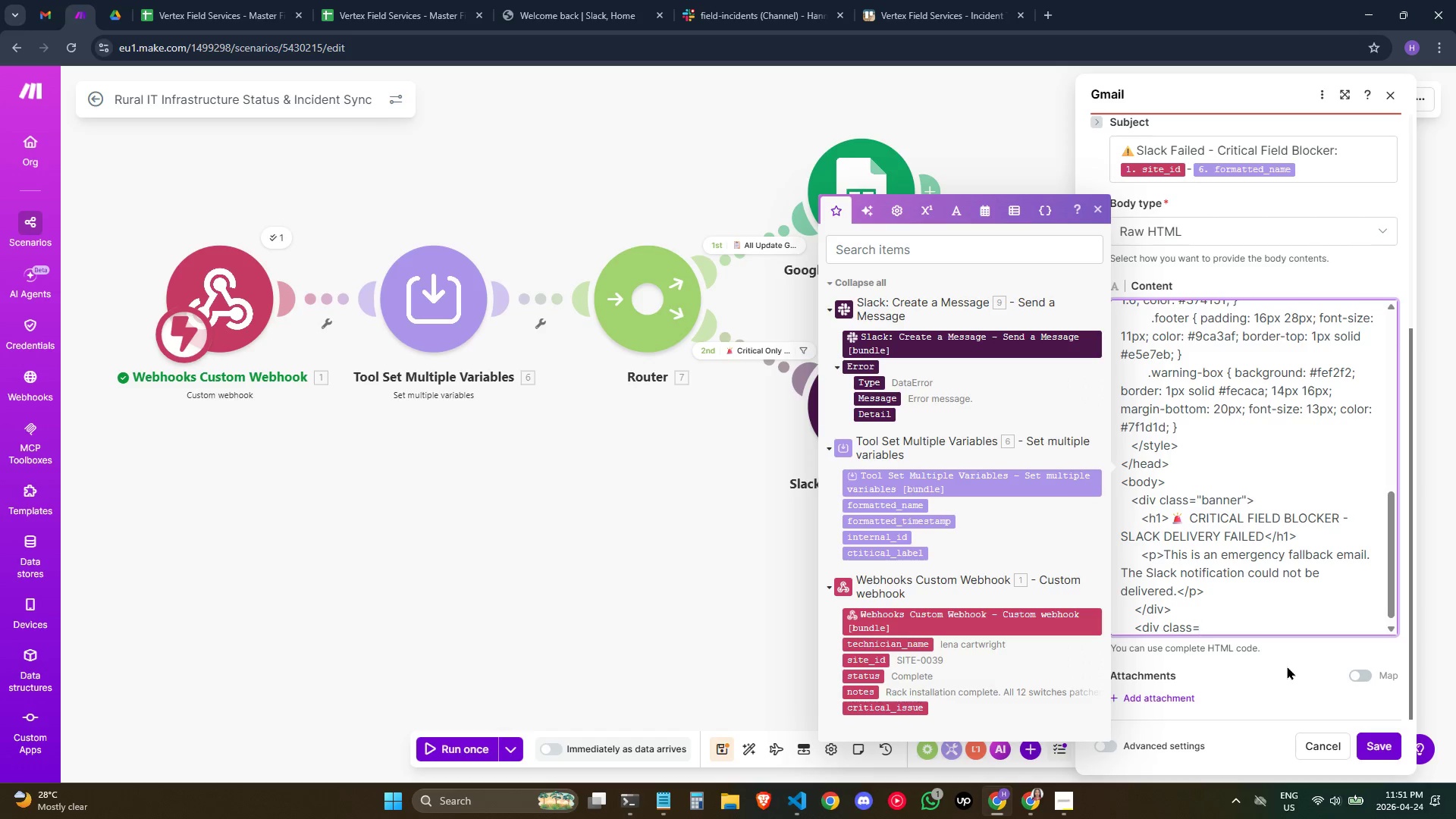 
type("warin)
key(Backspace)
key(Backspace)
type(ning-box")
 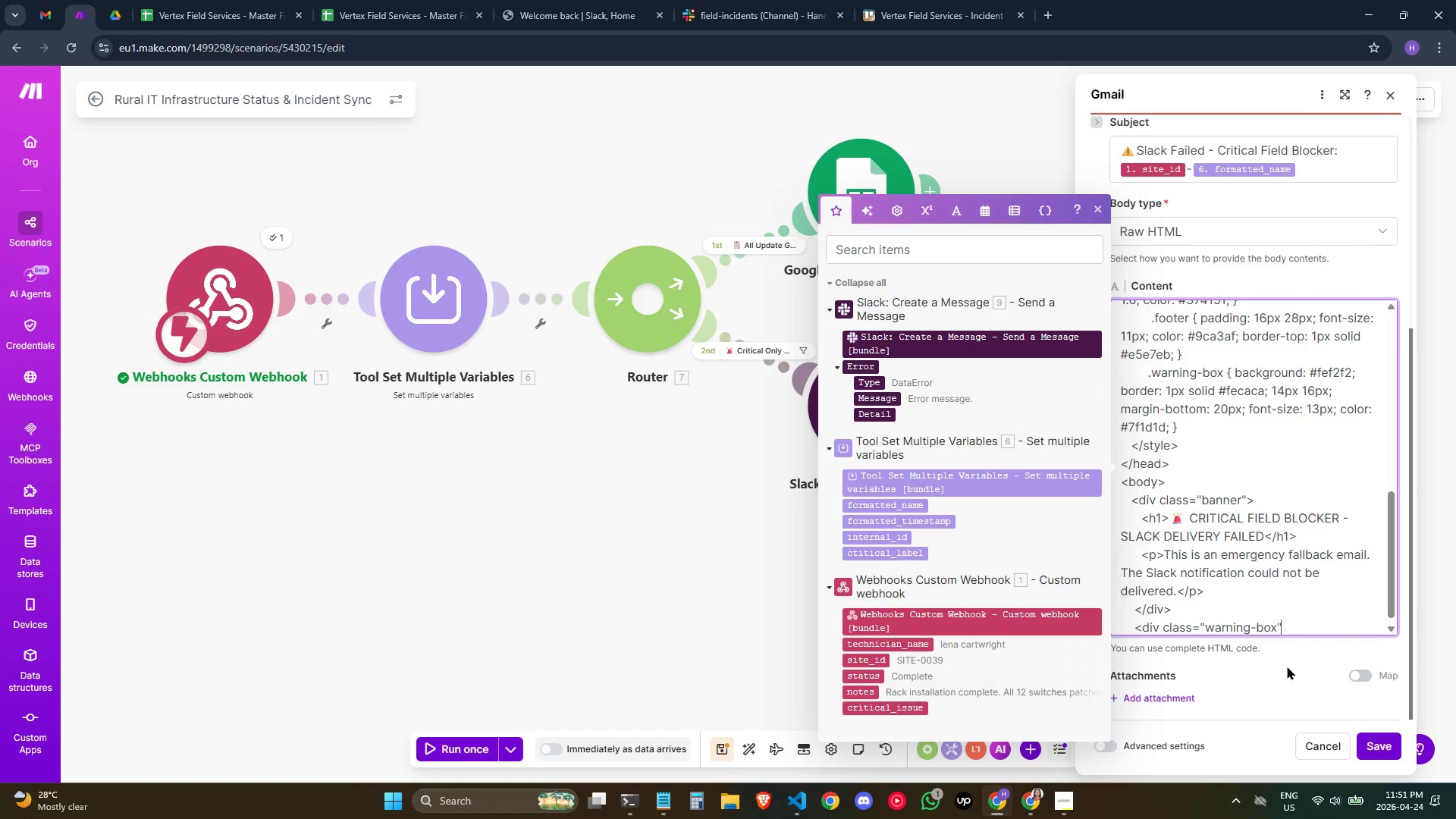 
hold_key(key=ShiftRight, duration=0.31)
 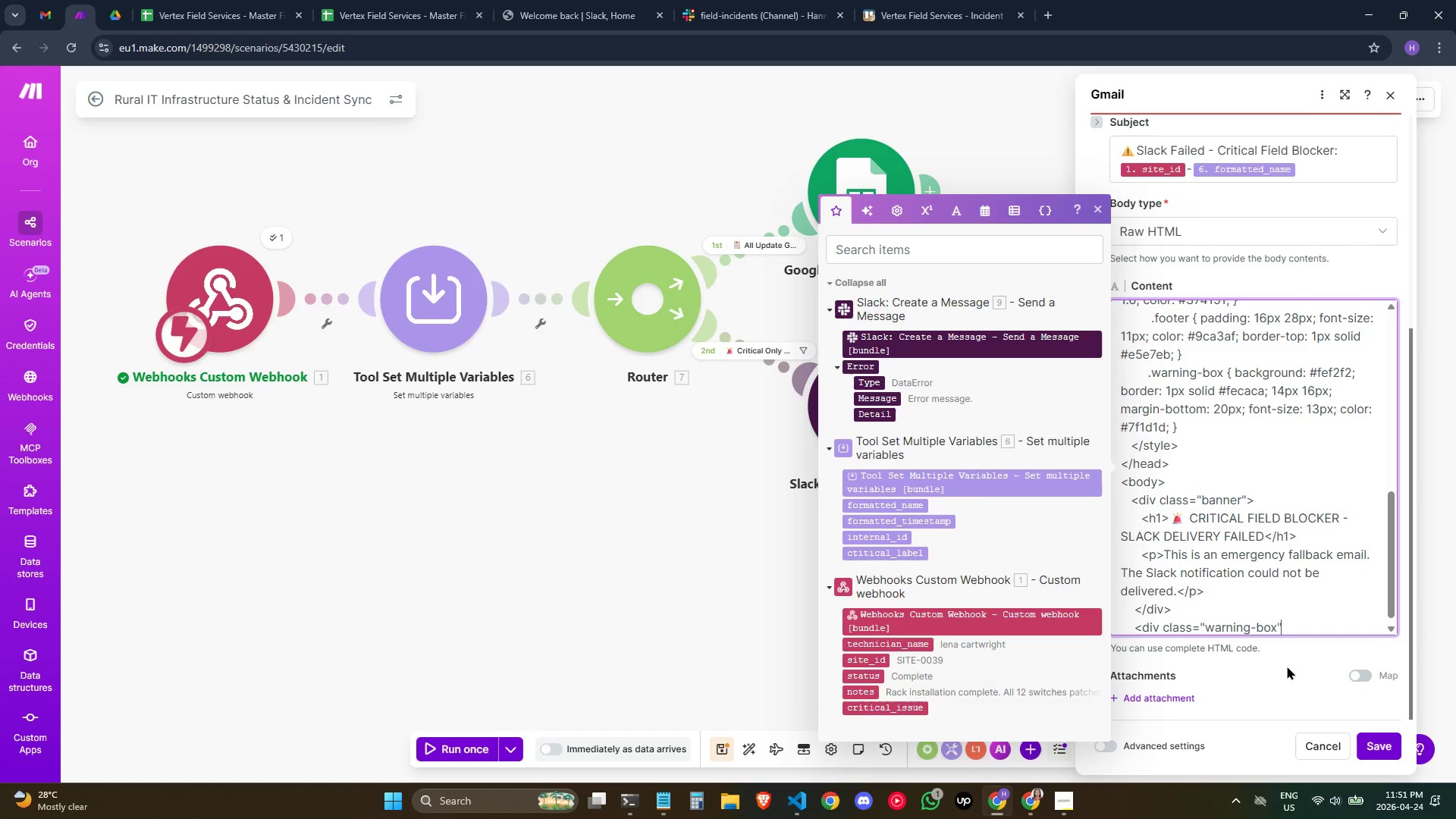 
key(Shift+Period)
 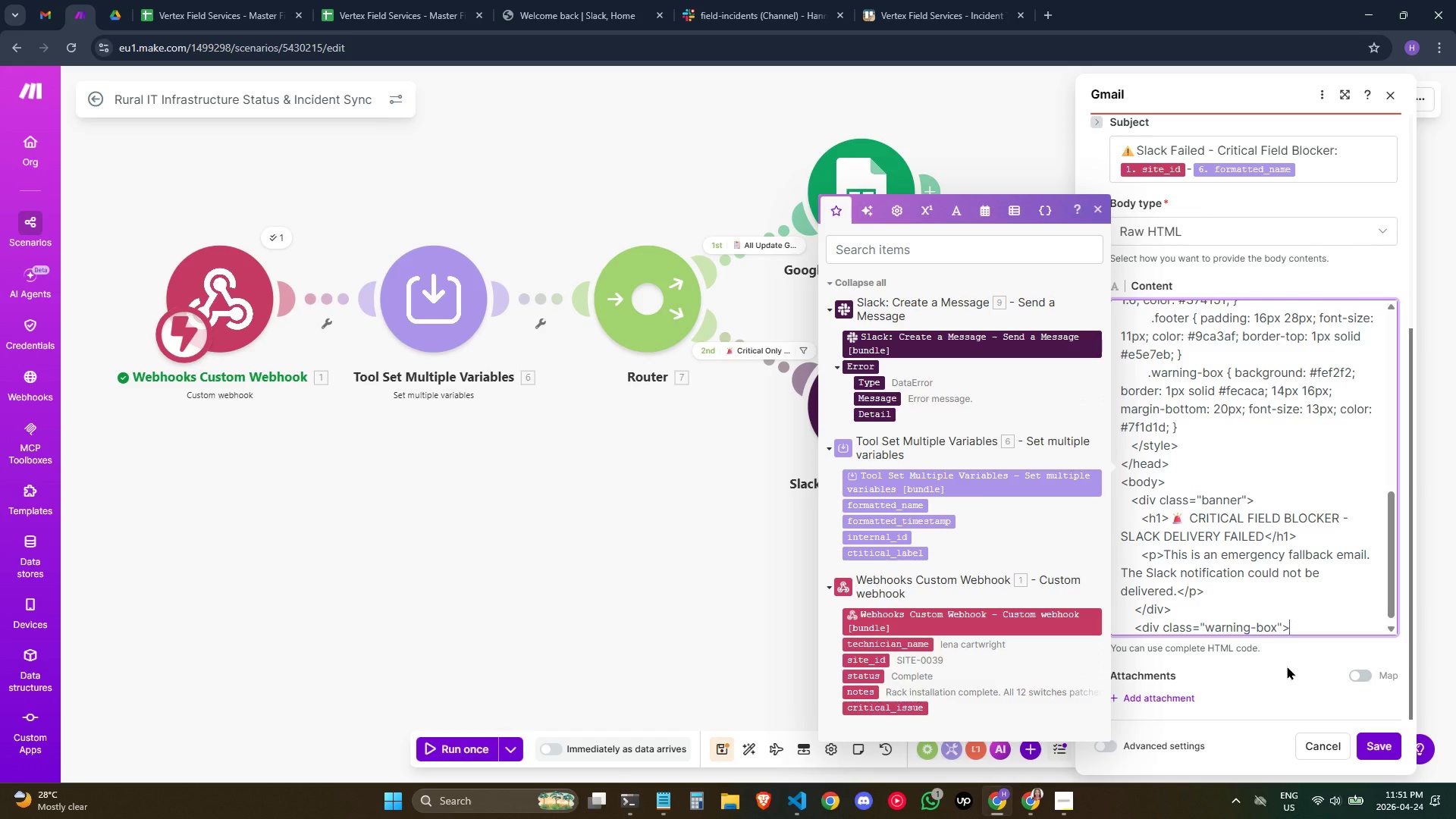 
key(Enter)
 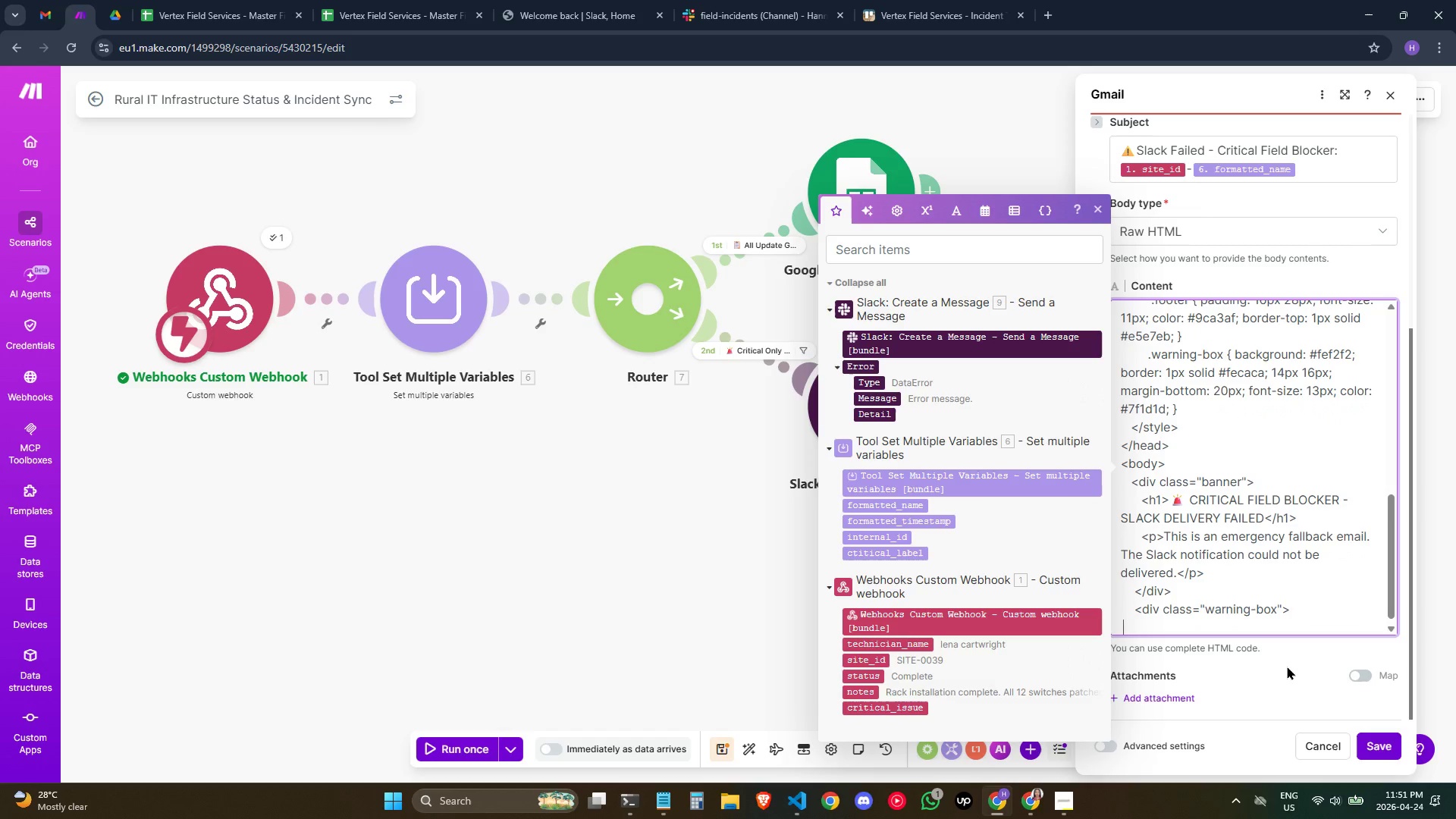 
hold_key(key=Space, duration=0.73)
 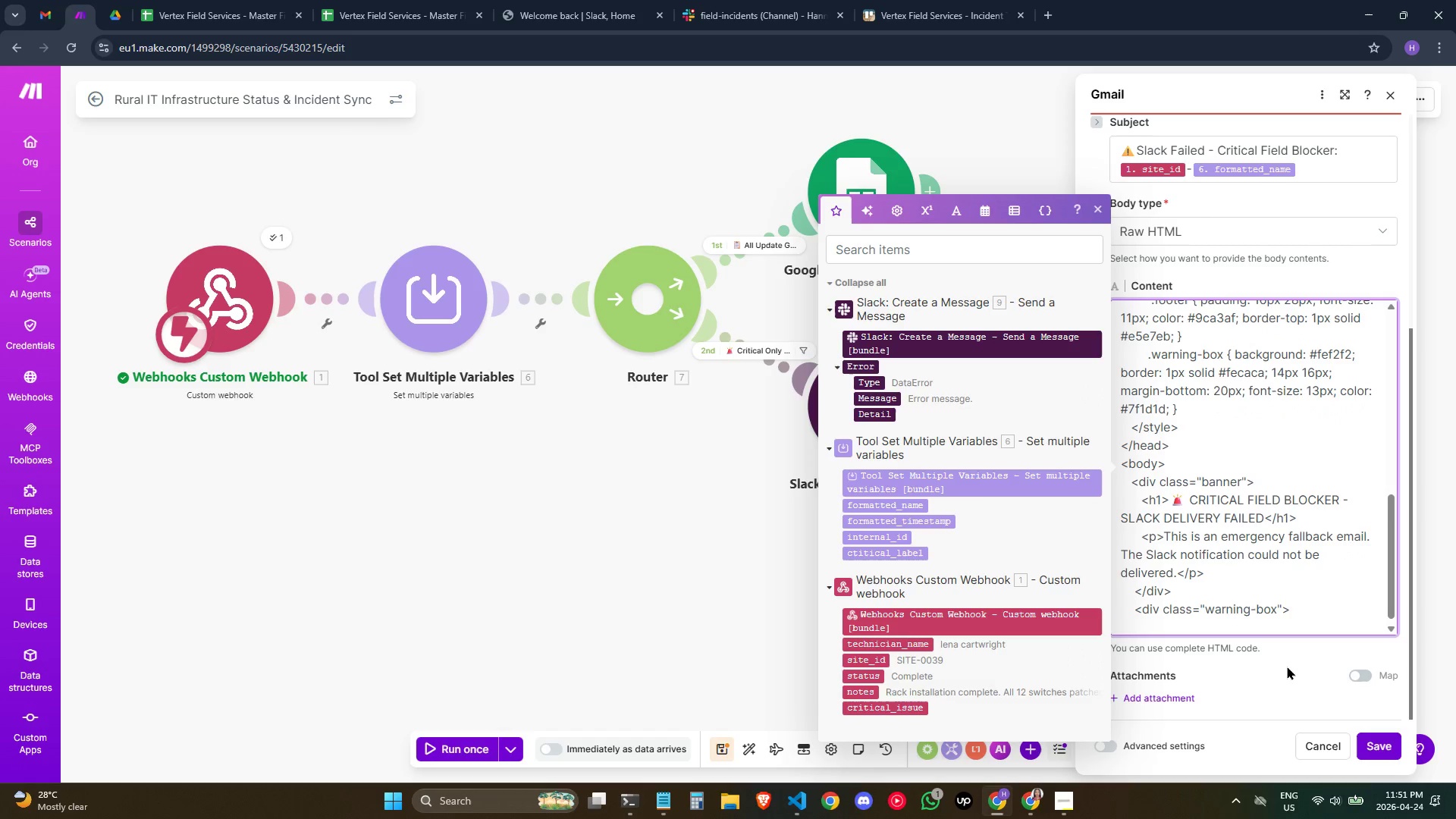 
key(Space)
 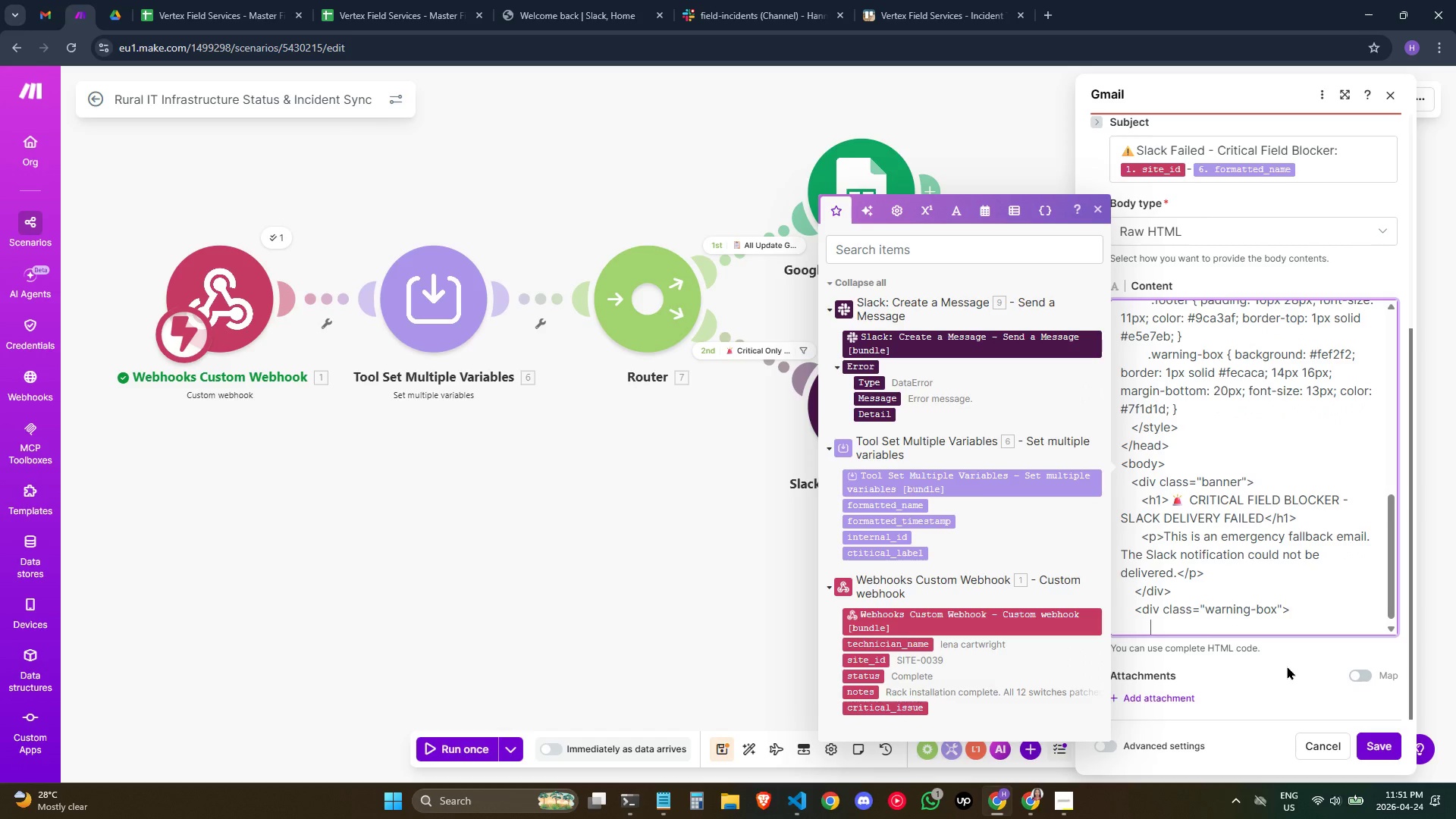 
key(Space)
 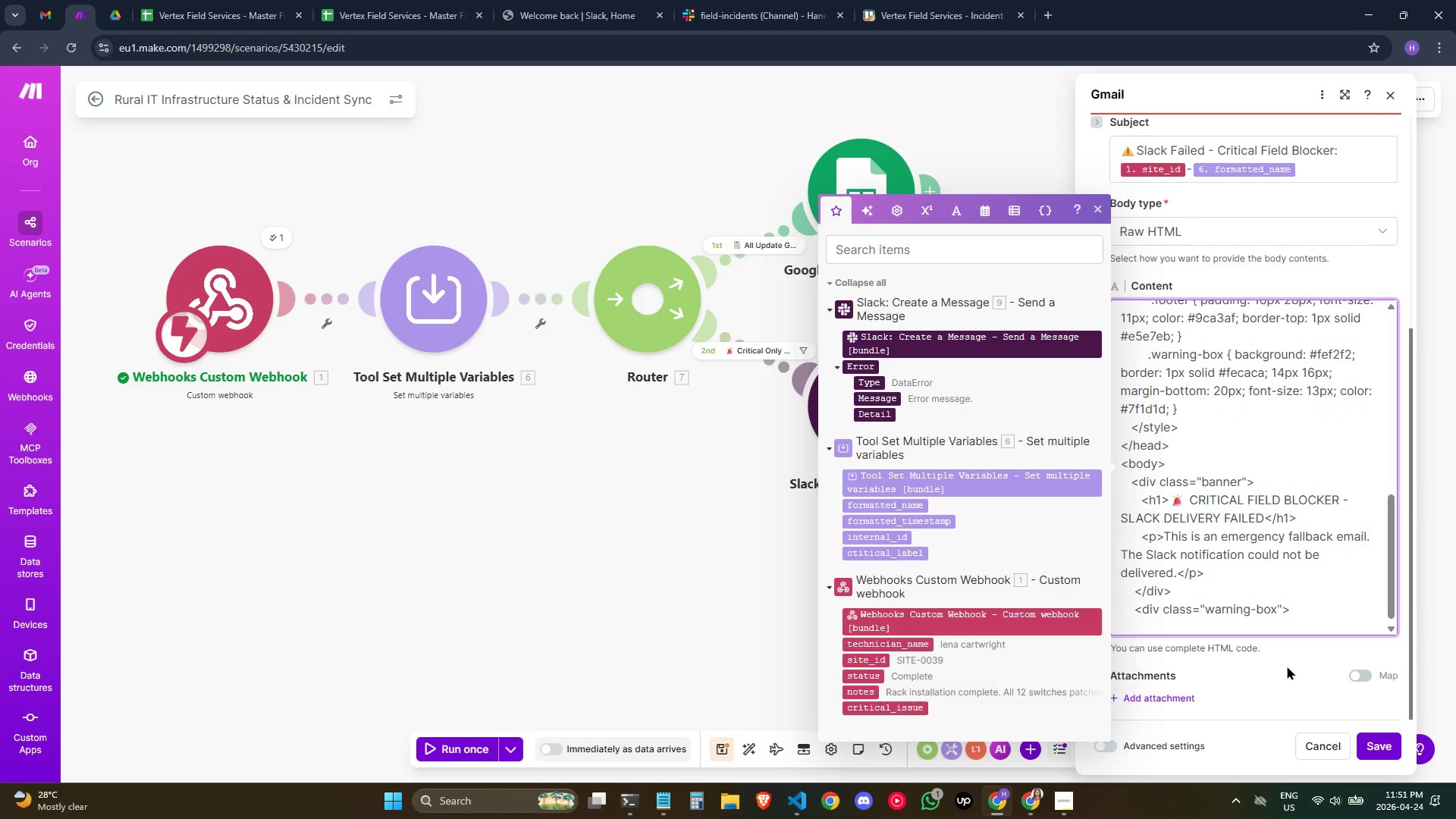 
key(Backspace)
 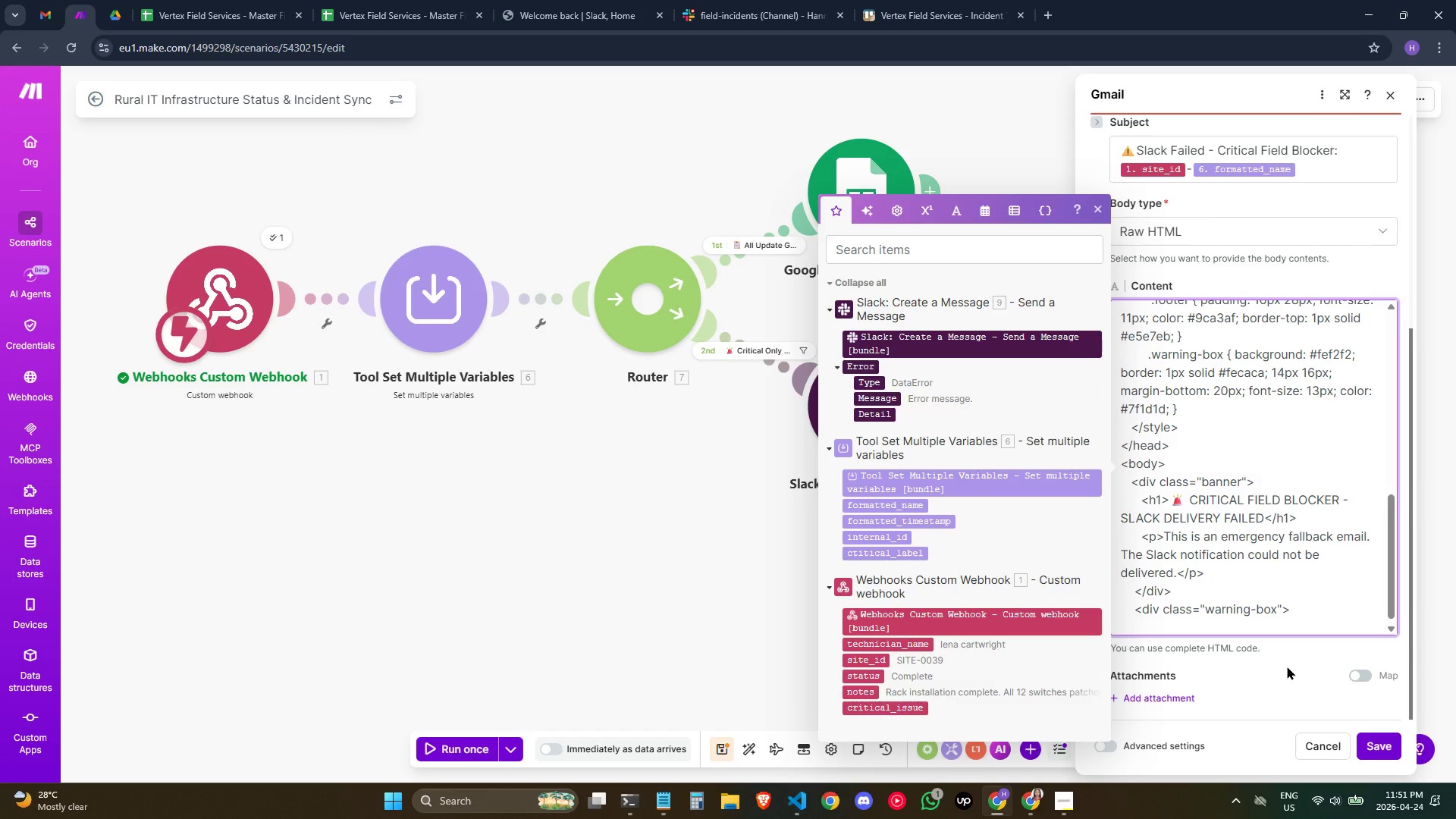 
key(Meta+Semicolon)
 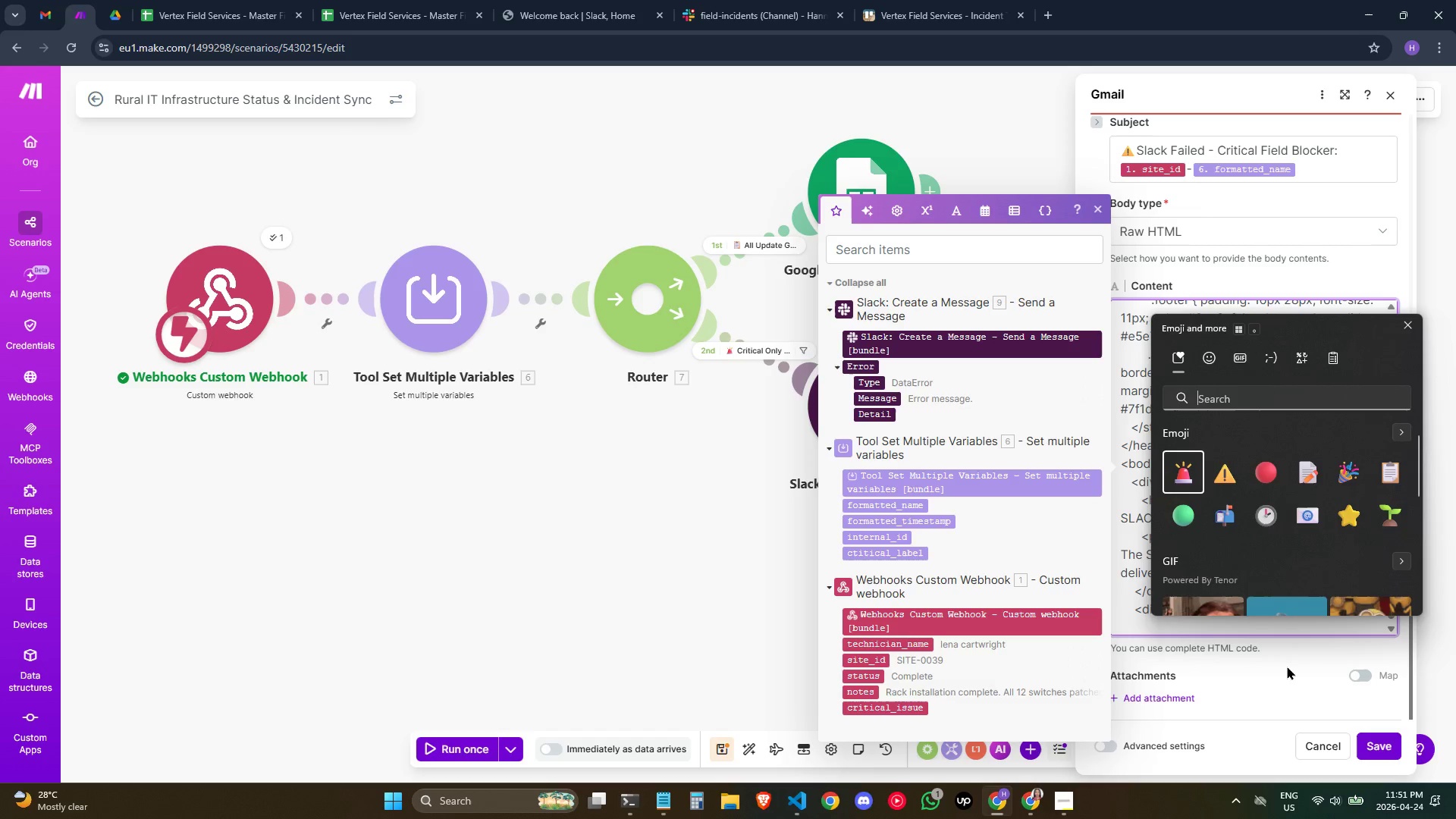 
key(ArrowRight)
 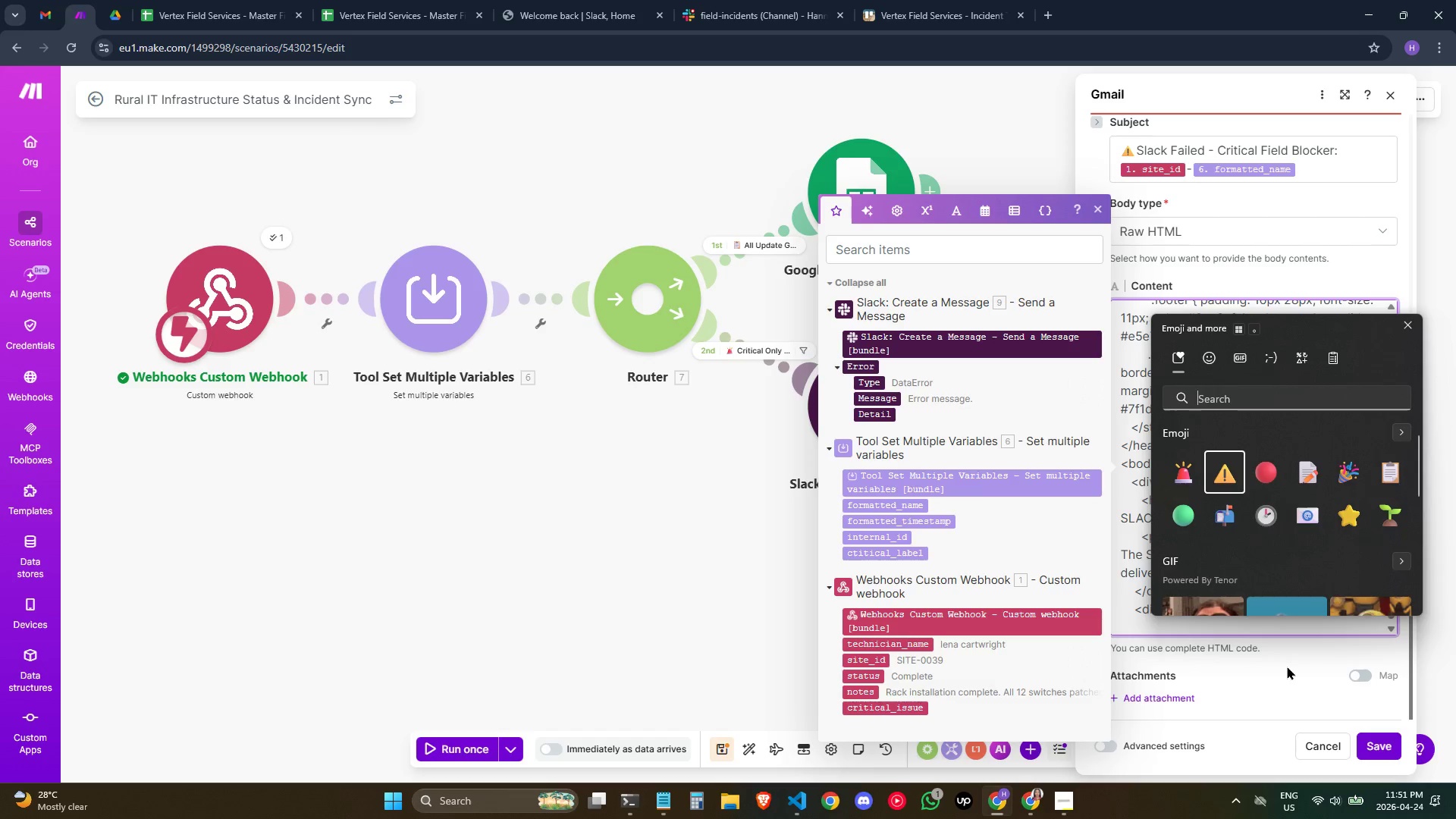 
key(Enter)
 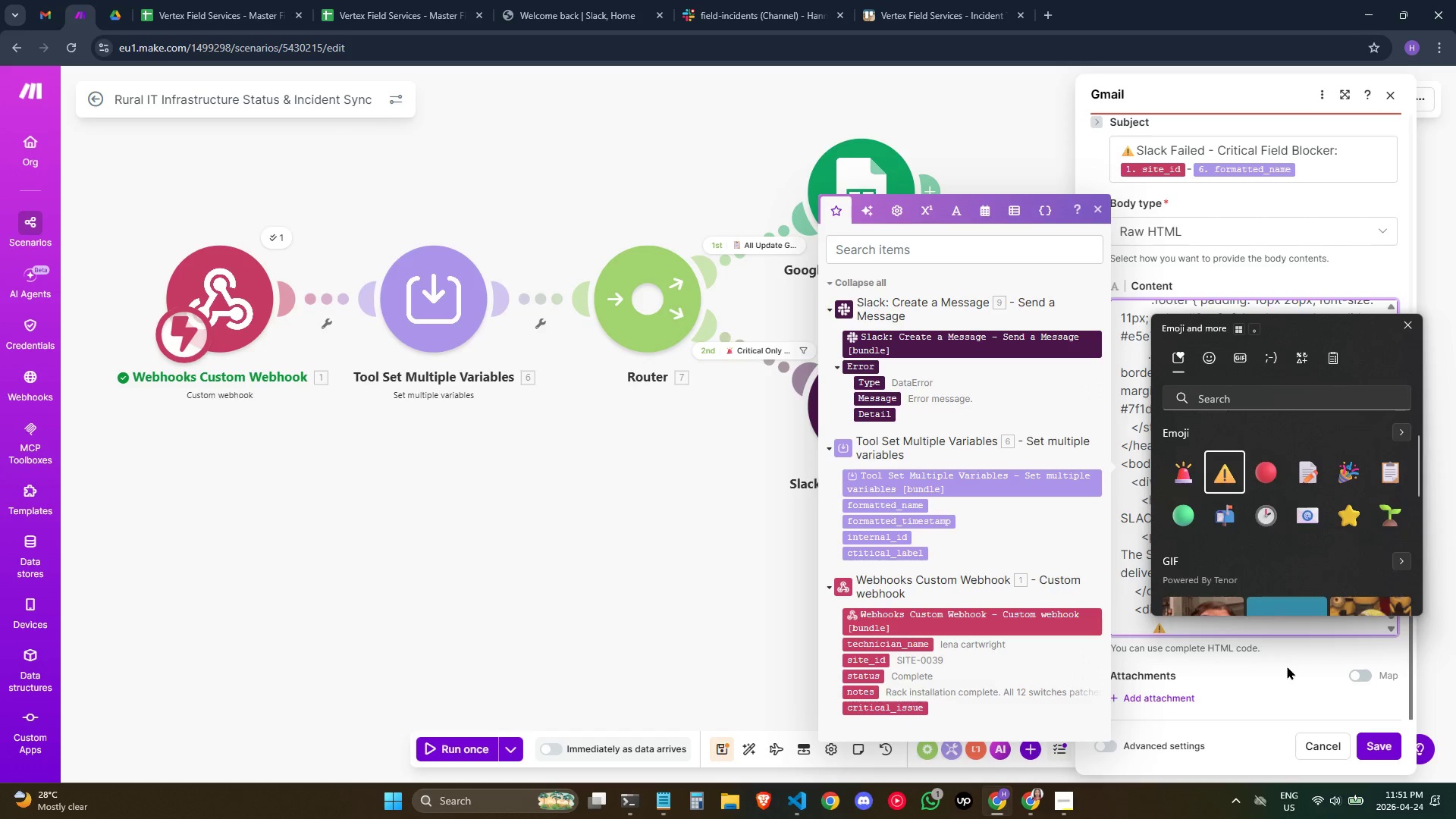 
type( <strong?SLCK)
key(Backspace)
key(Backspace)
type(ACK)
key(Backspace)
key(Backspace)
key(Backspace)
key(Backspace)
type(lack notofivat)
key(Backspace)
key(Backspace)
key(Backspace)
type(cation)
 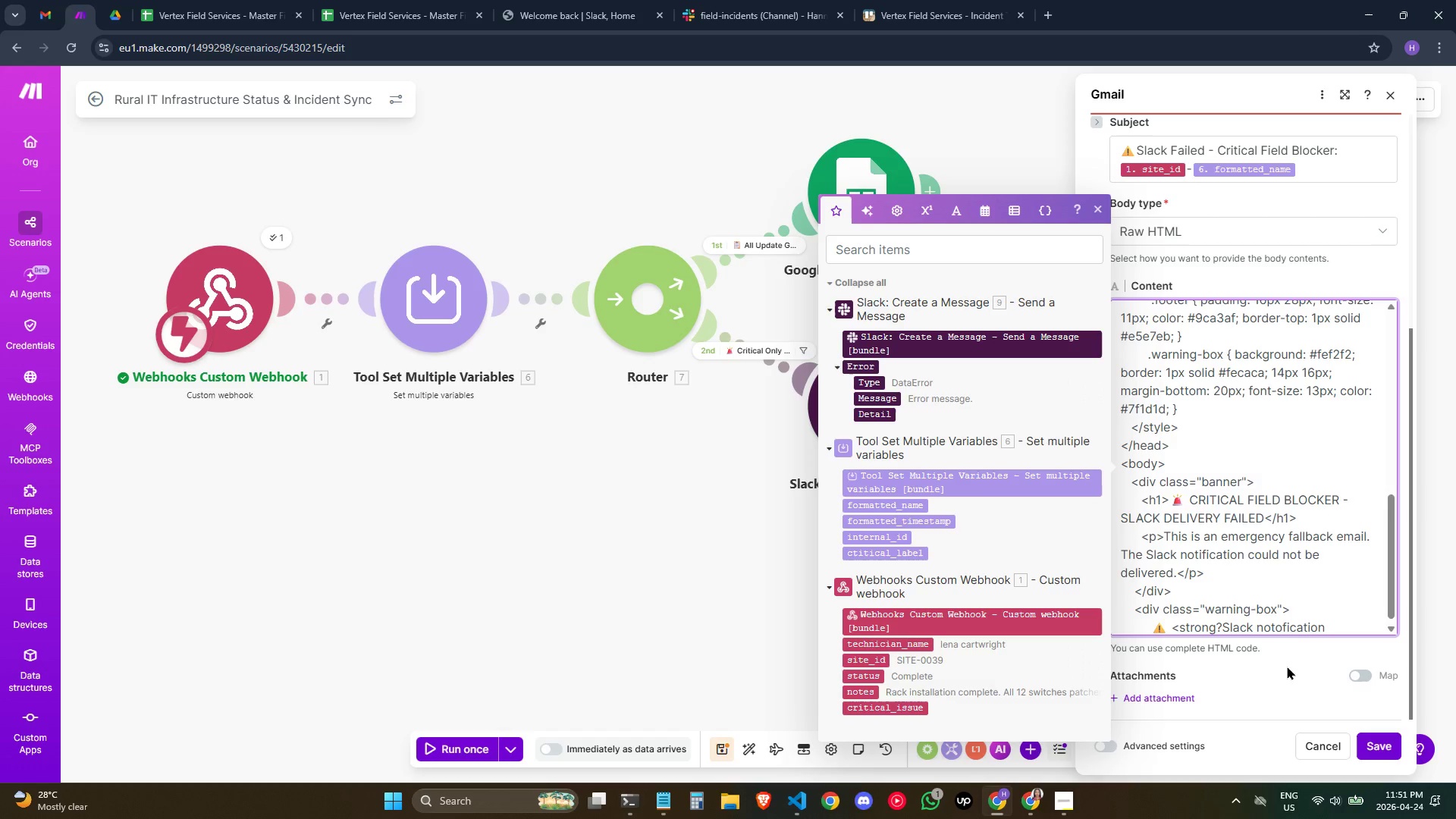 
key(ArrowLeft)
 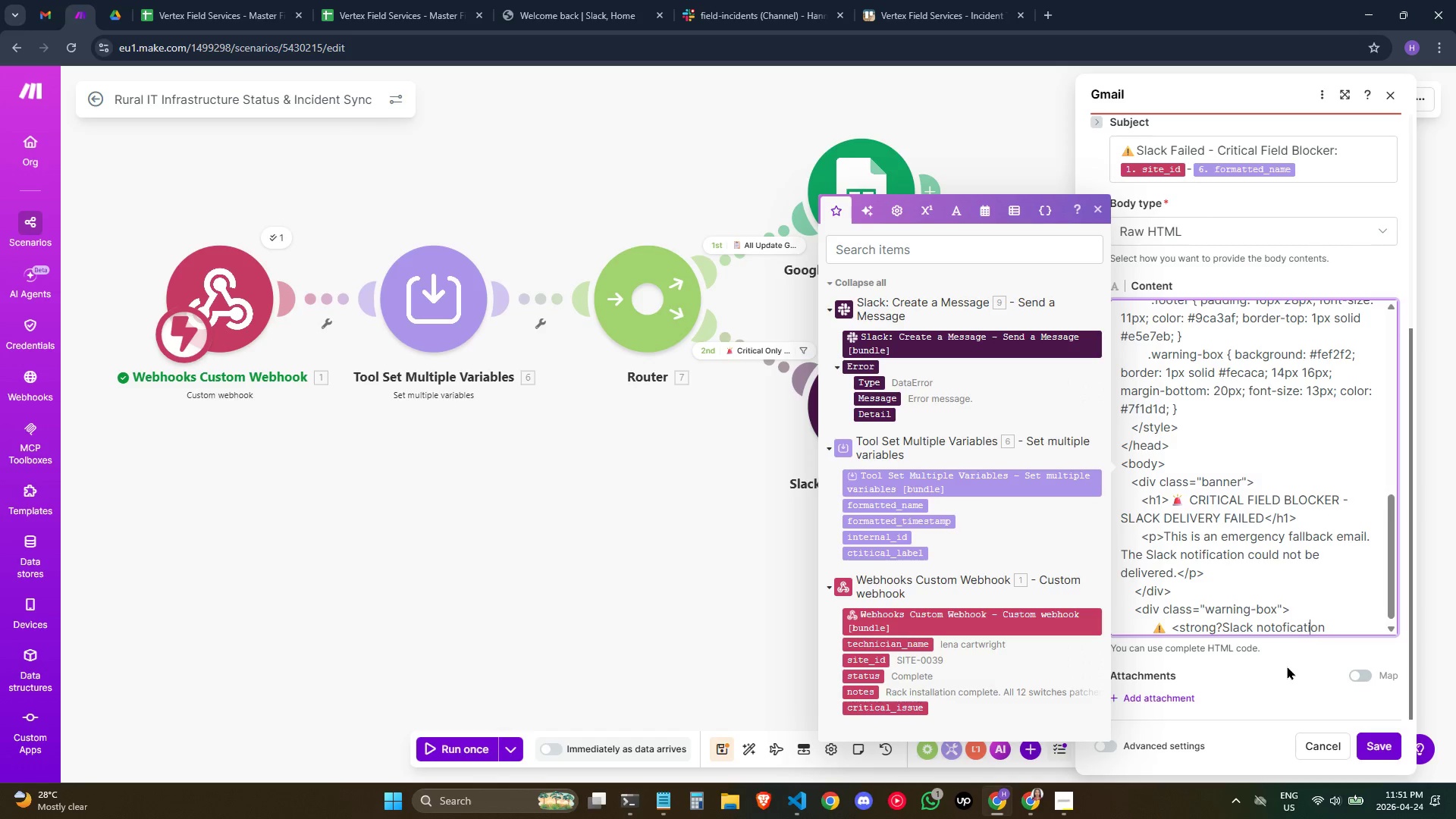 
key(ArrowLeft)
 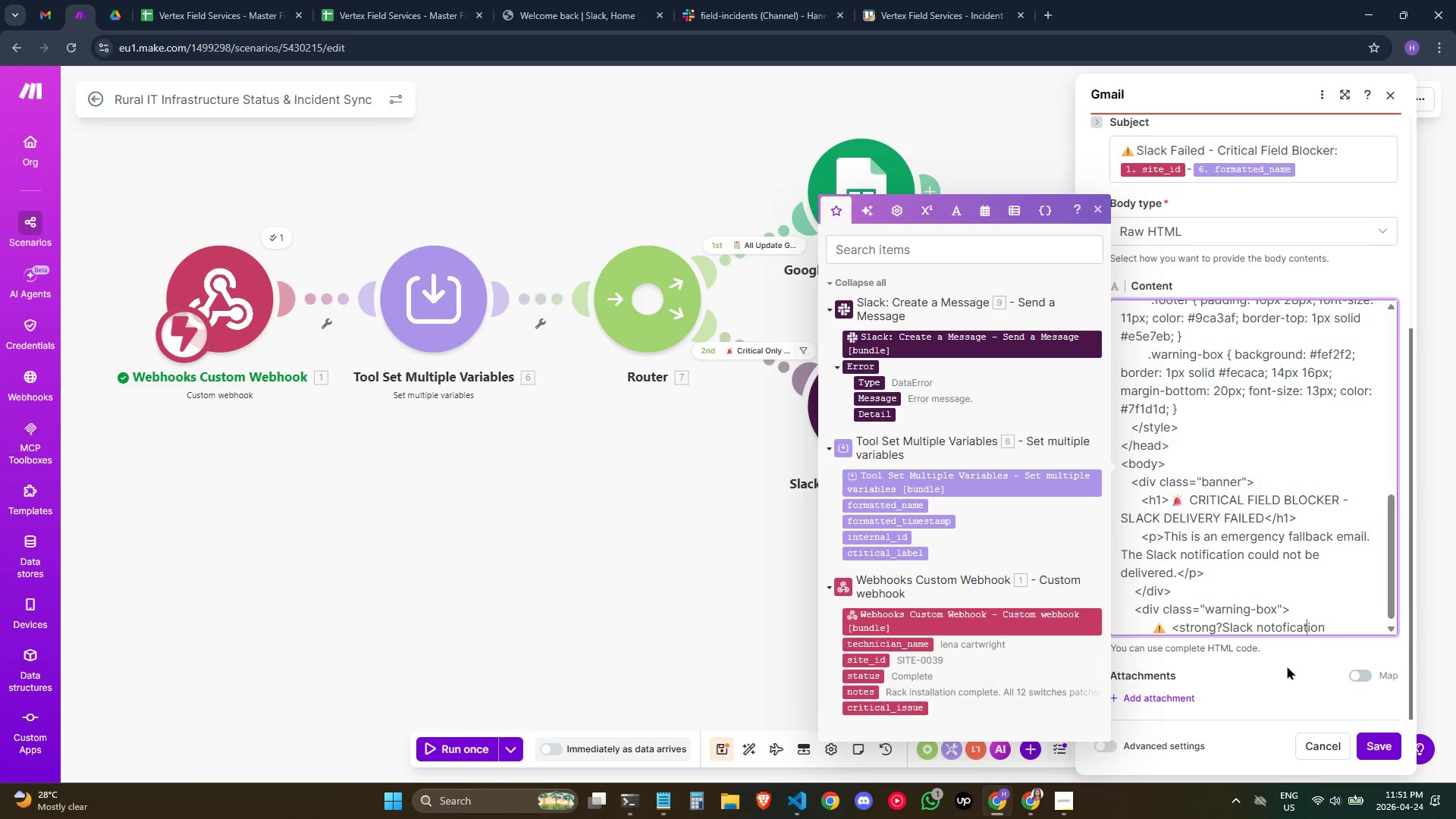 
key(ArrowLeft)
 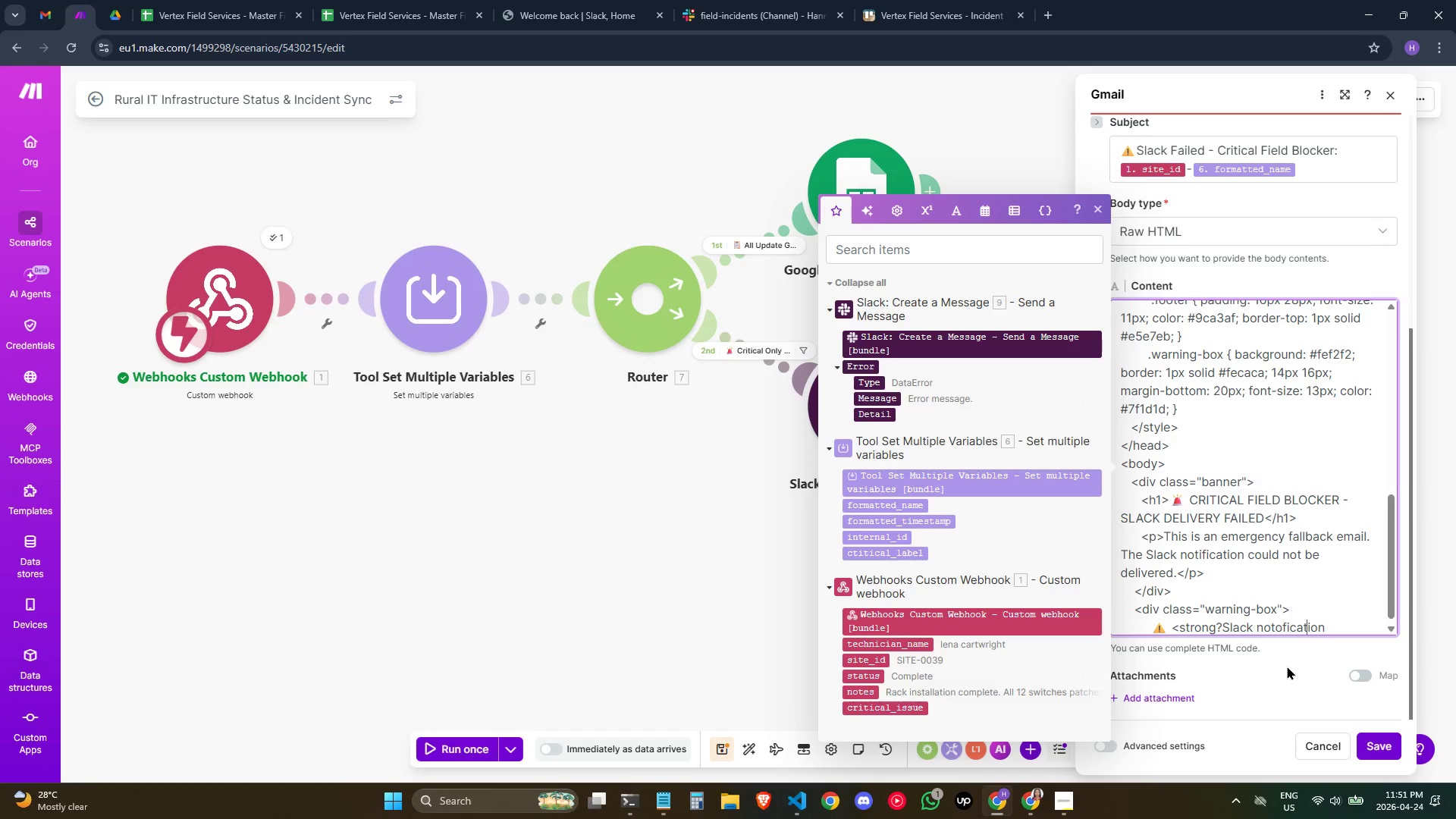 
key(ArrowLeft)
 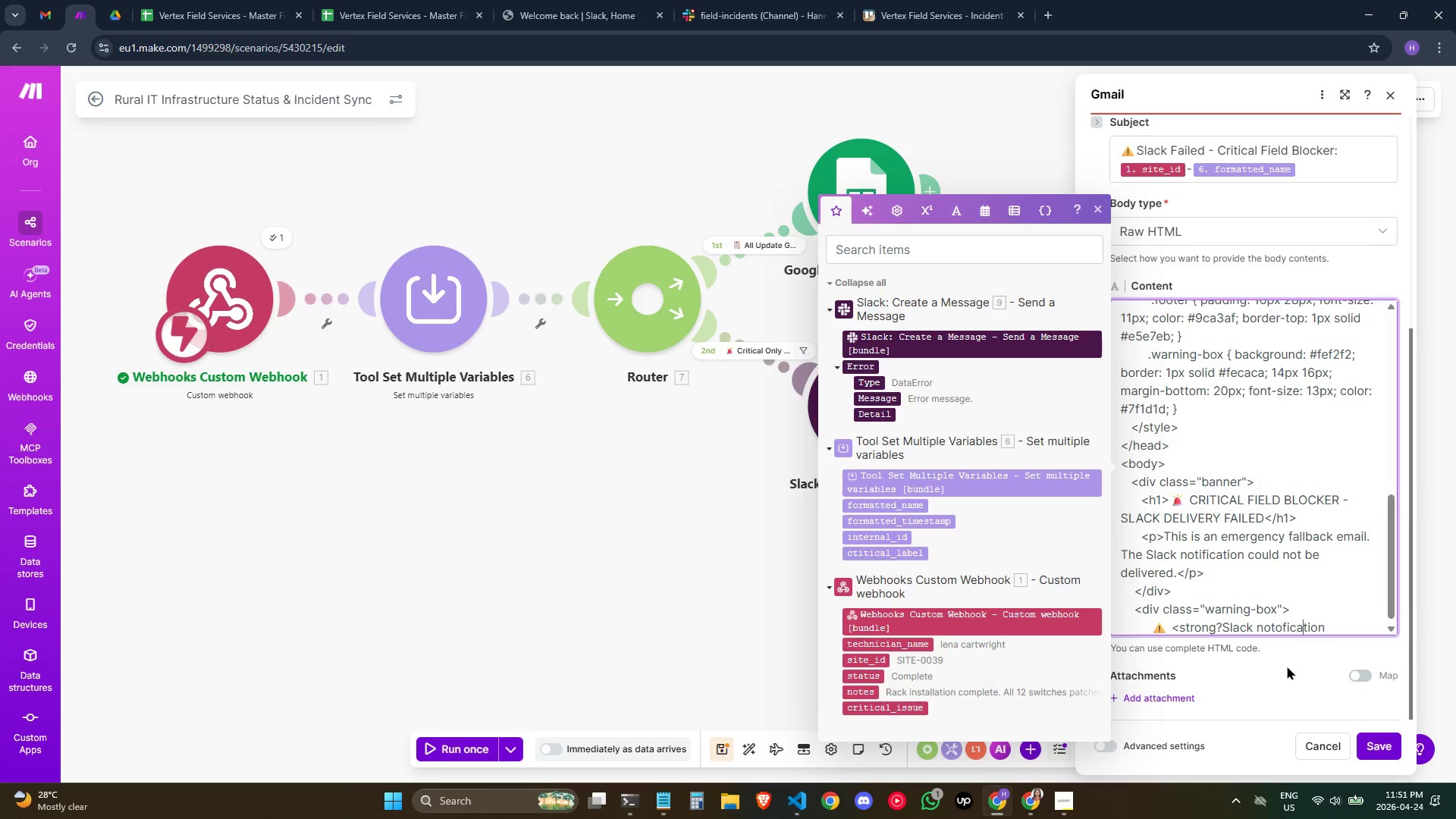 
key(ArrowLeft)
 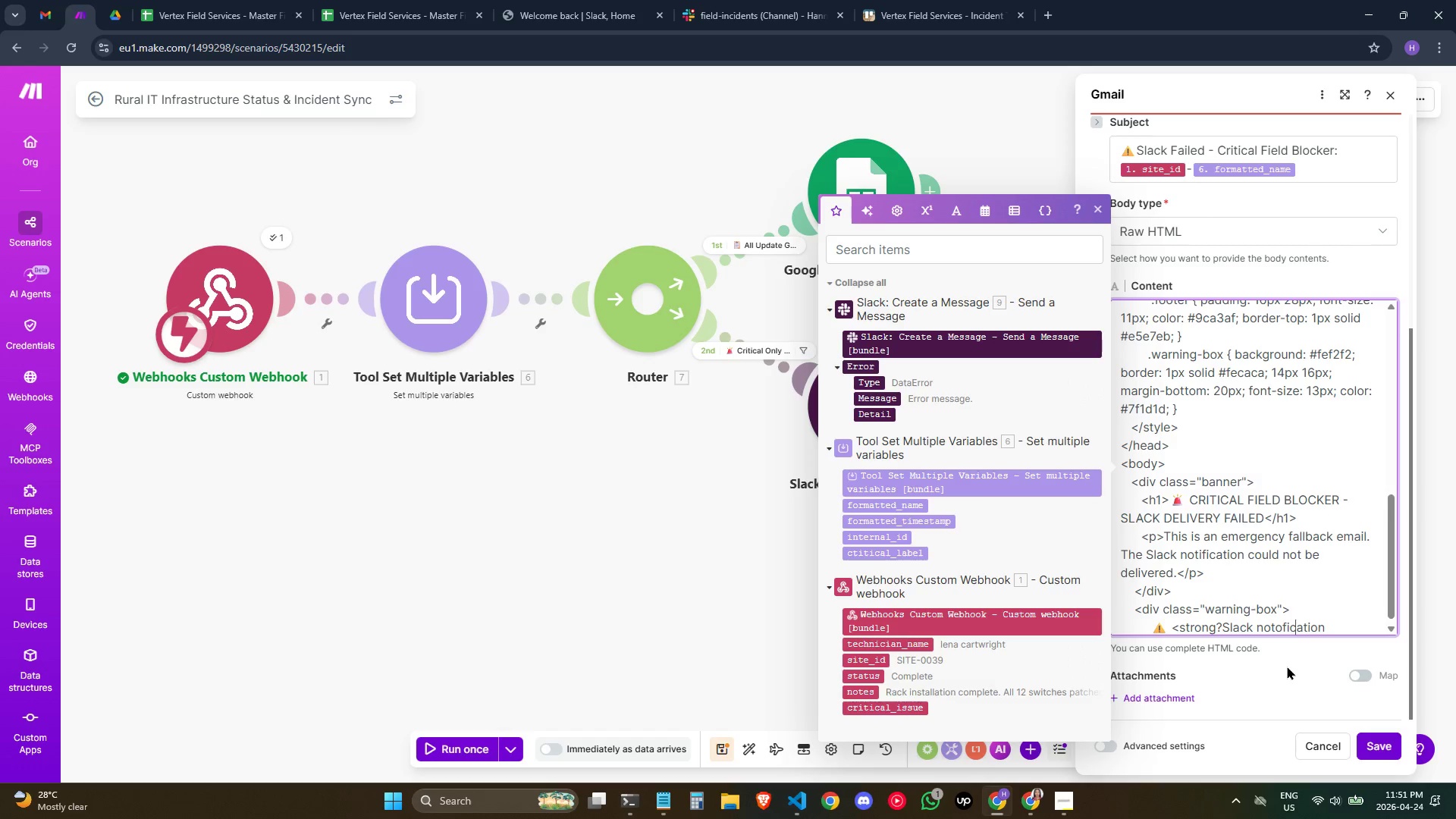 
key(ArrowLeft)
 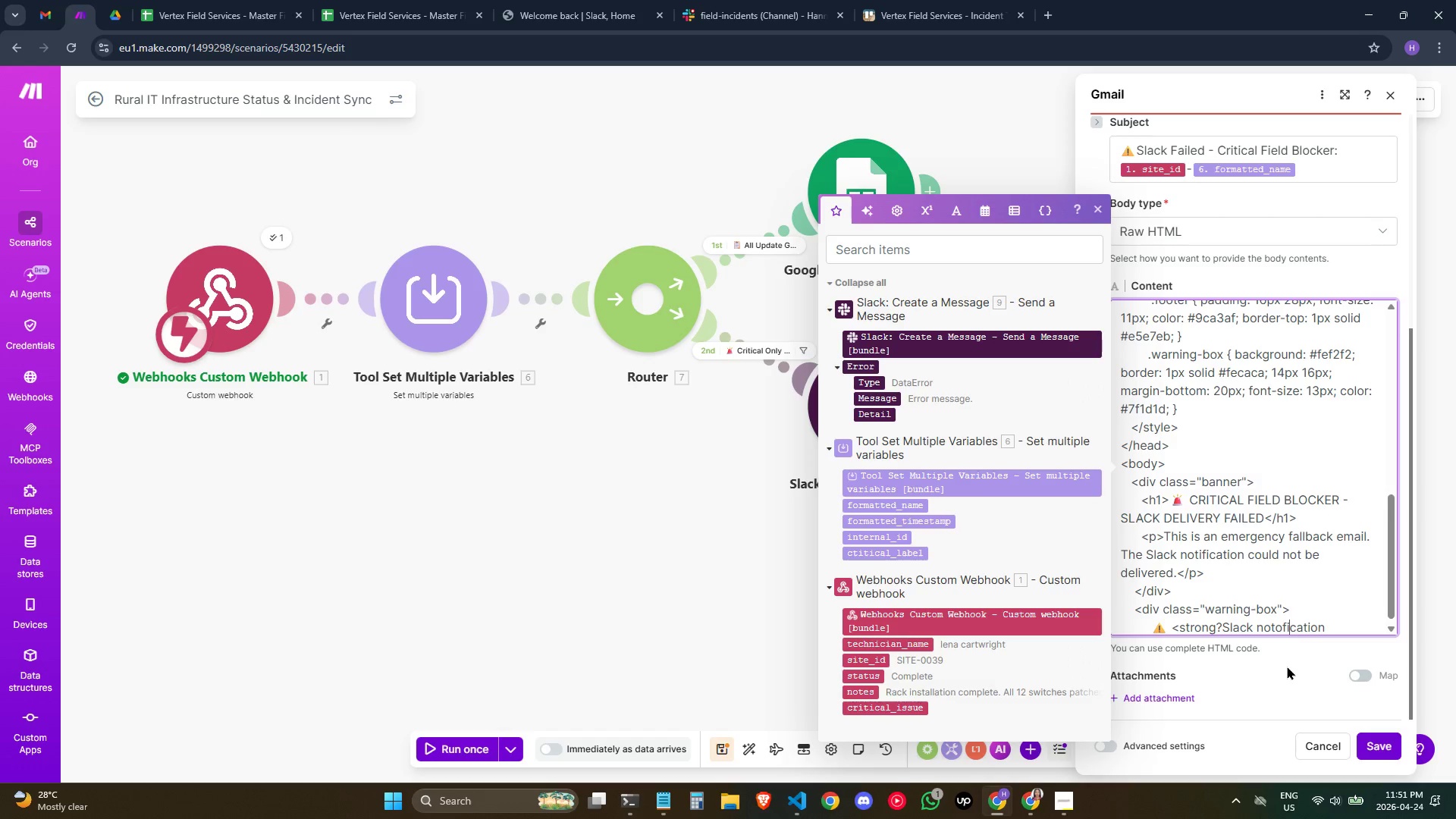 
key(ArrowLeft)
 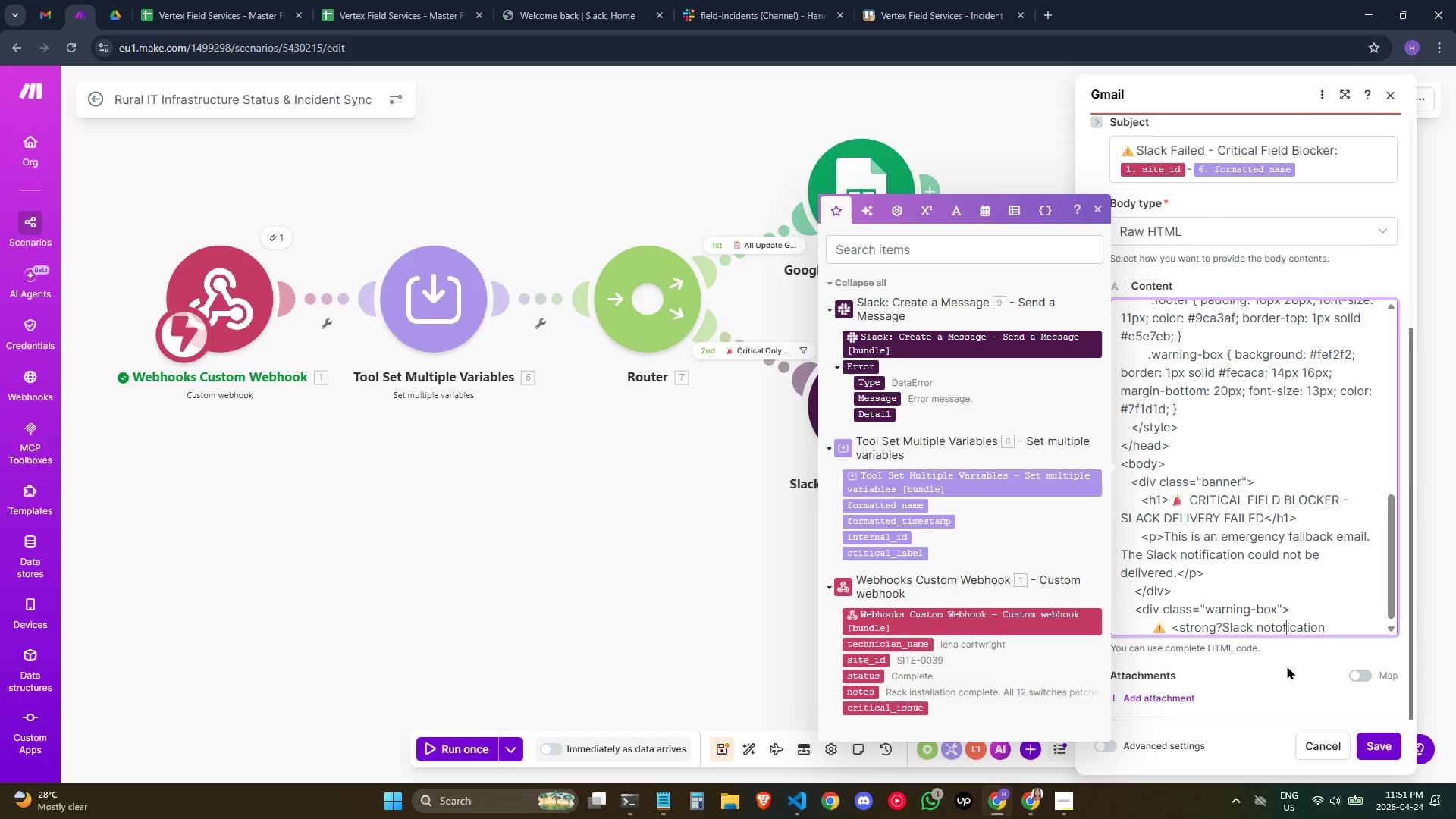 
key(ArrowLeft)
 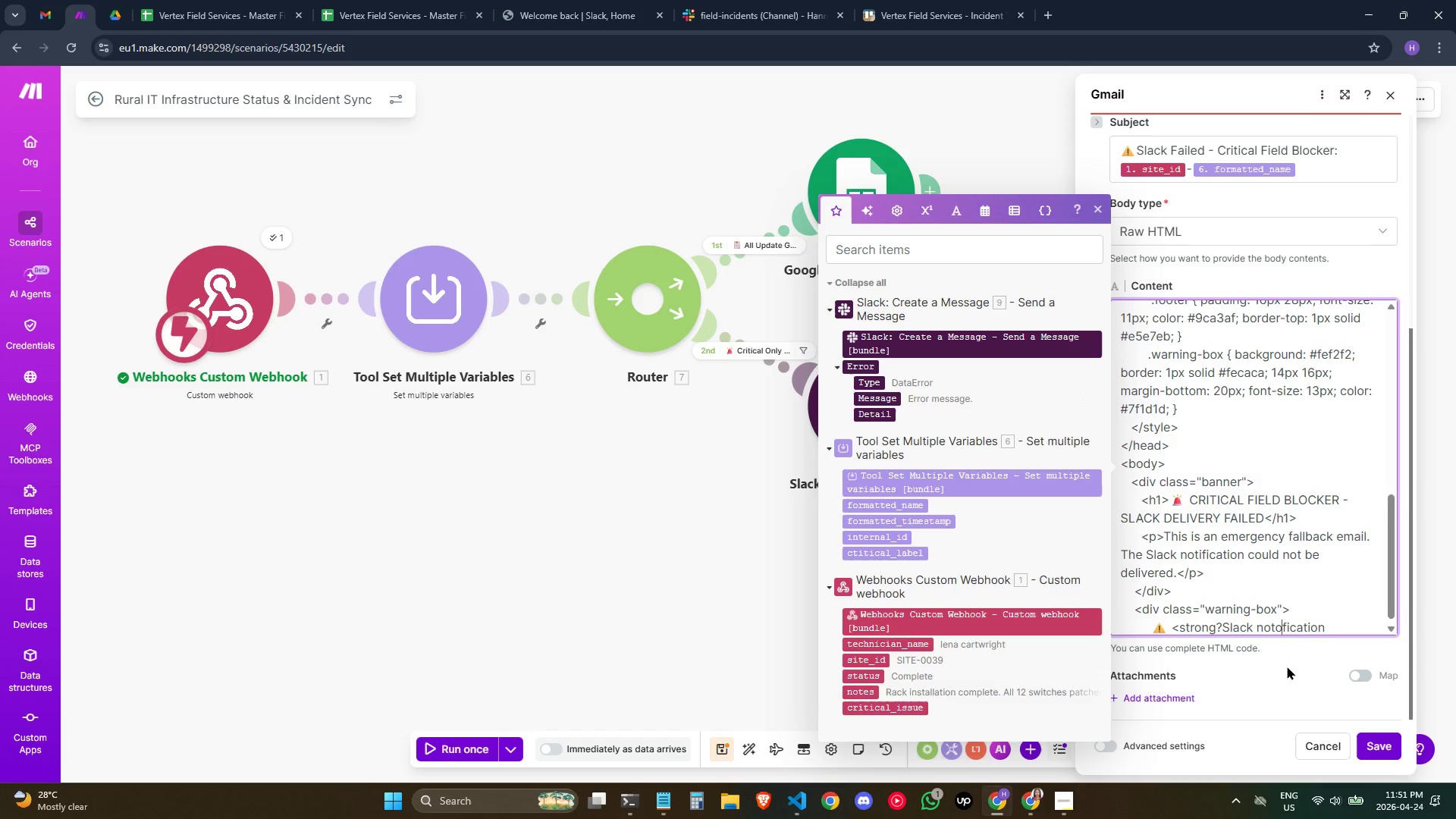 
key(Backspace)
 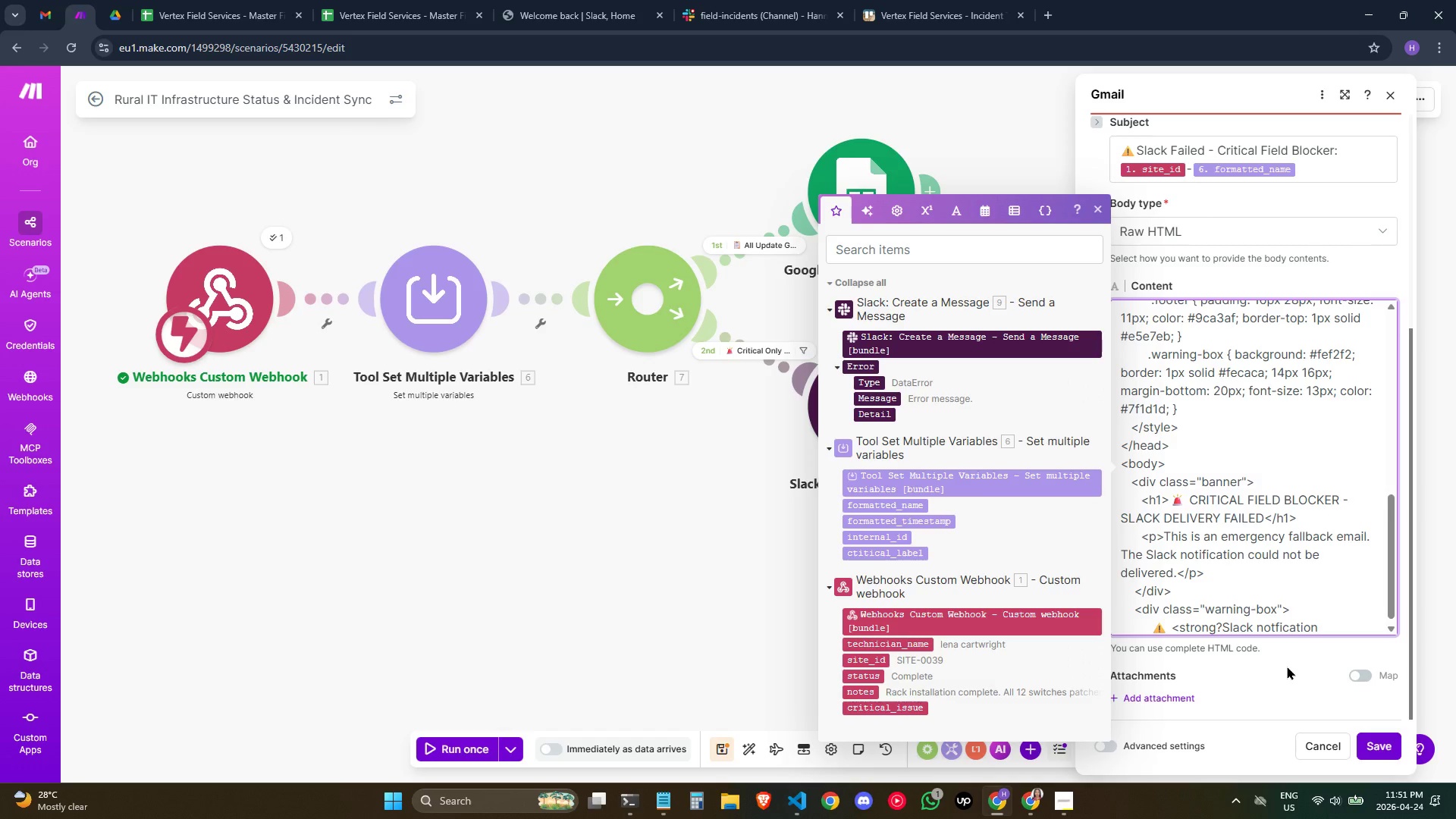 
key(I)
 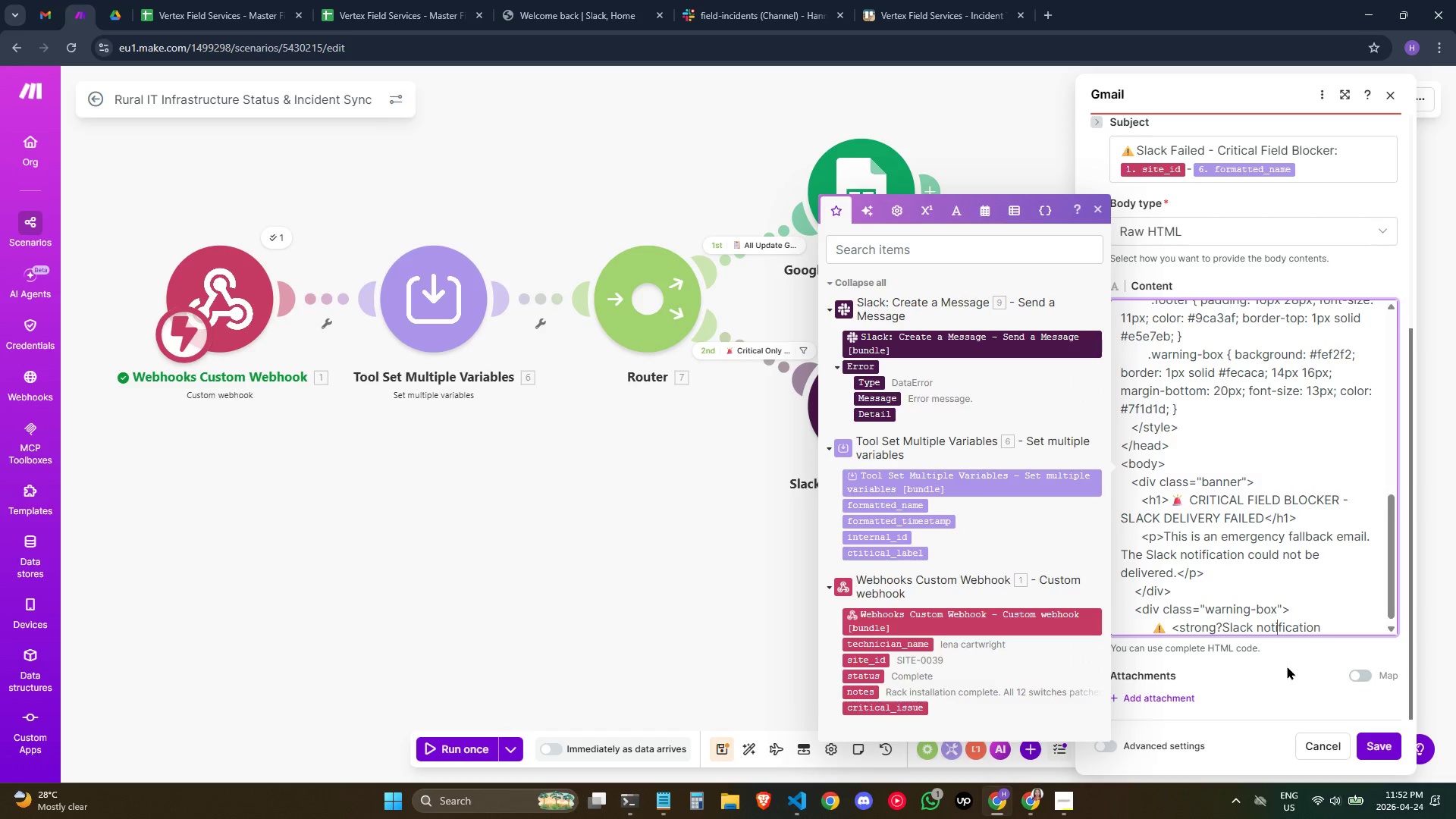 
hold_key(key=ArrowRight, duration=0.77)
 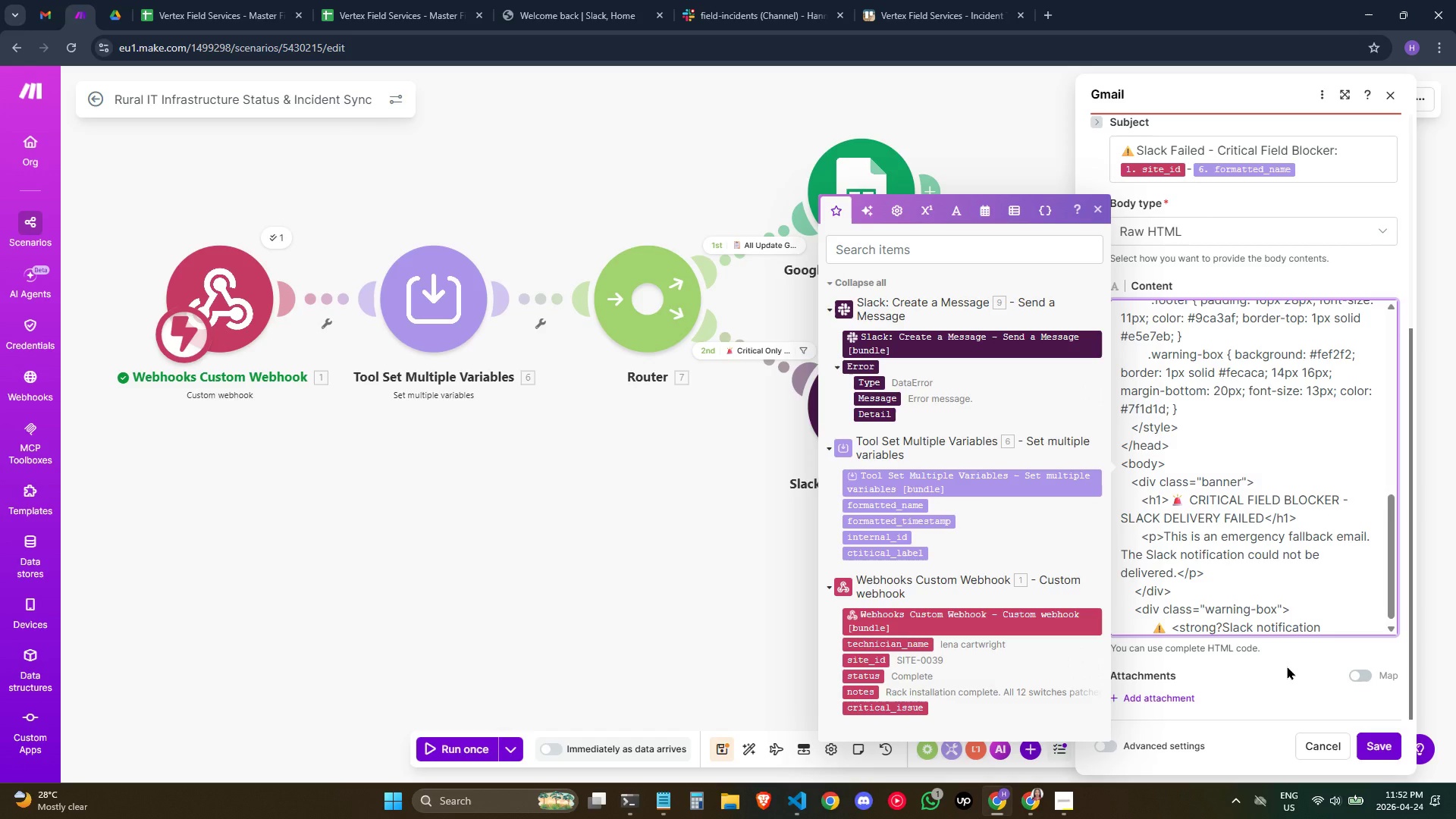 
type( failed.</)
key(Backspace)
type(strong> This email was generated autma)
key(Backspace)
key(Backspace)
type(omaticcal)
key(Backspace)
key(Backspace)
key(Backspace)
type(ally s a backup. PL)
key(Backspace)
type(lese check Slack connectiv)
key(Backspace)
 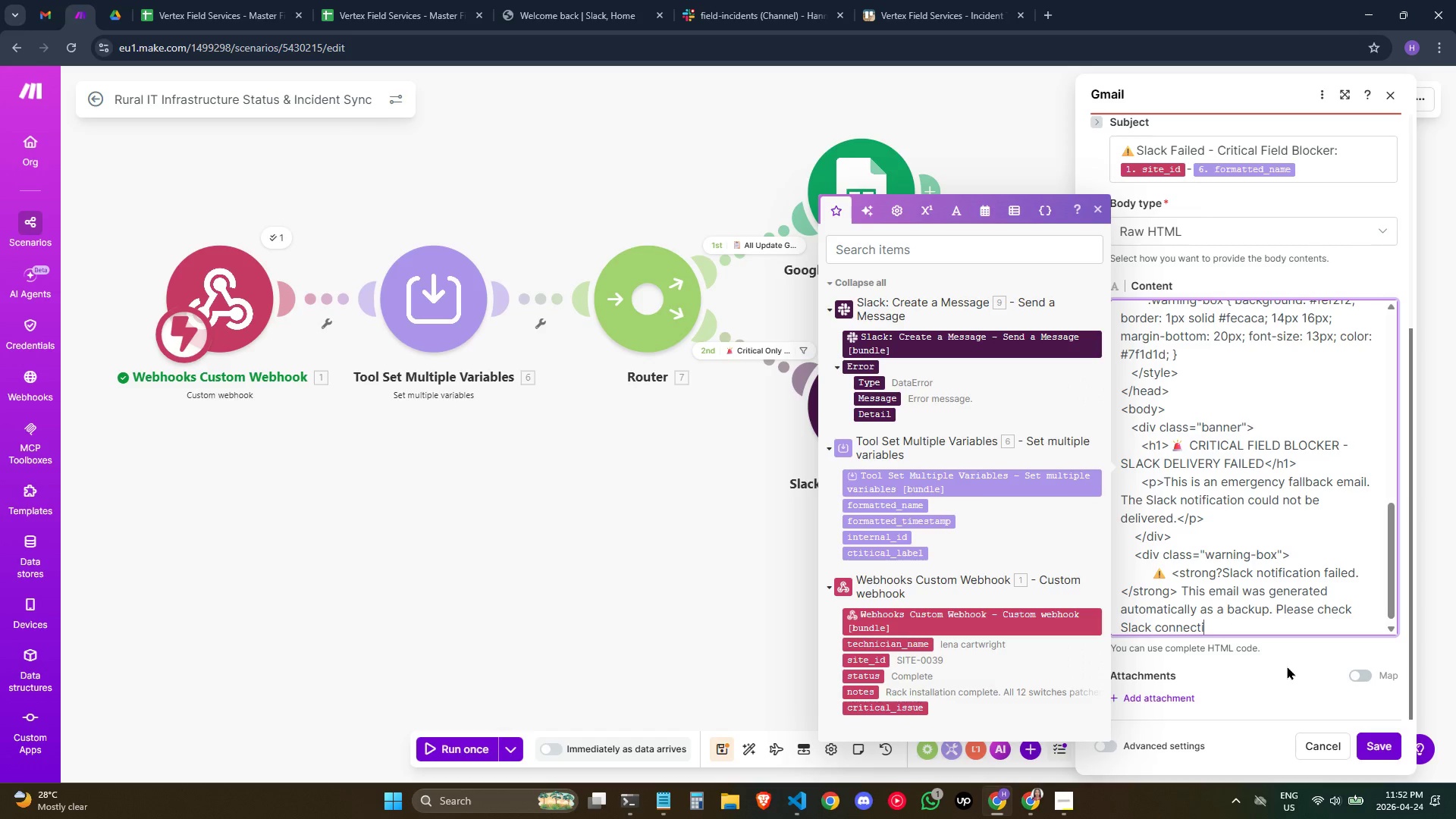 
wait(9.11)
 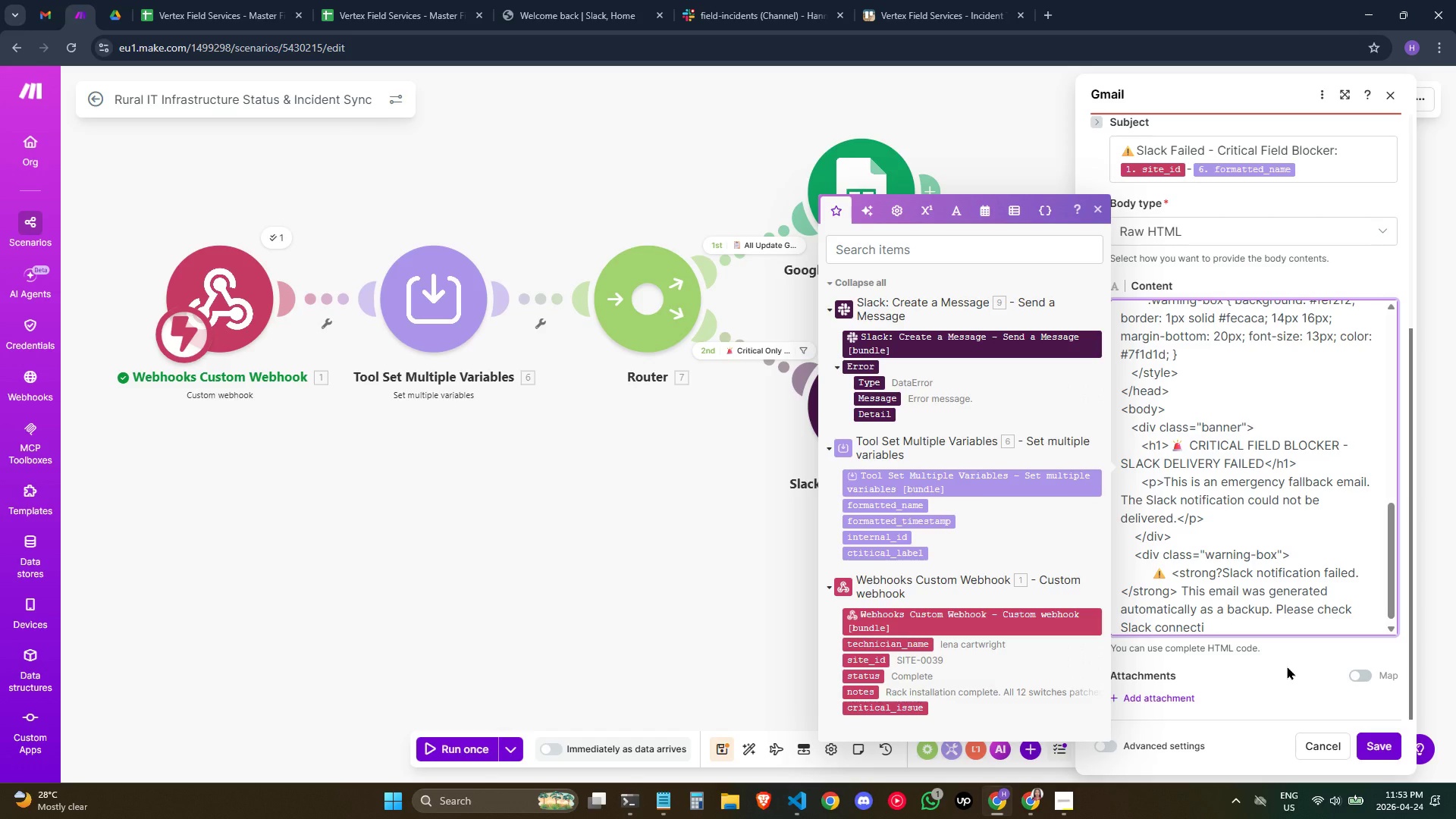 
type(vity and review the Te)
key(Backspace)
type(rello oa)
key(Backspace)
key(Backspace)
type(board for the corres[)
key(Backspace)
type(ponding a)
key(Backspace)
type(card.)
 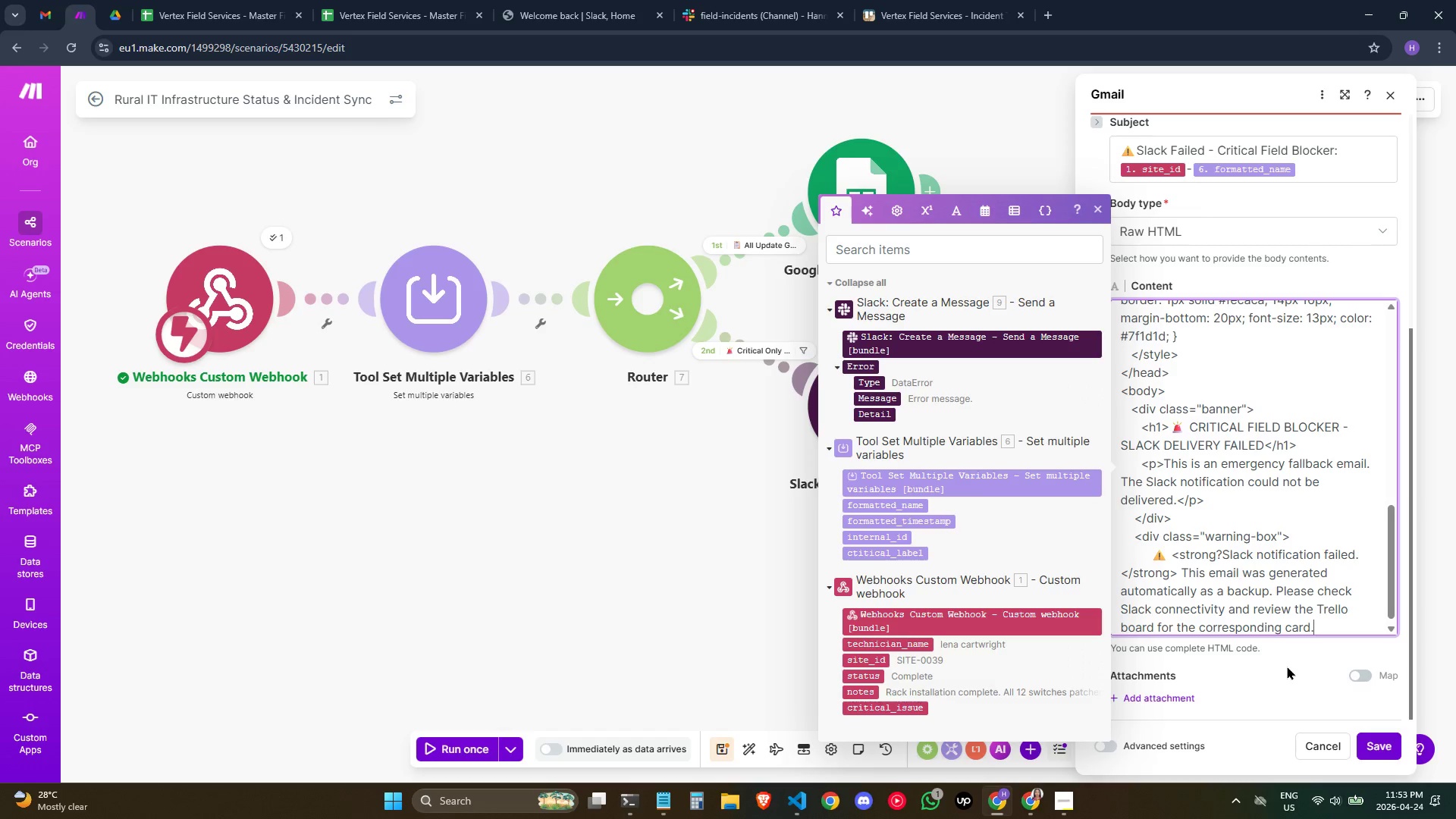 
key(Enter)
 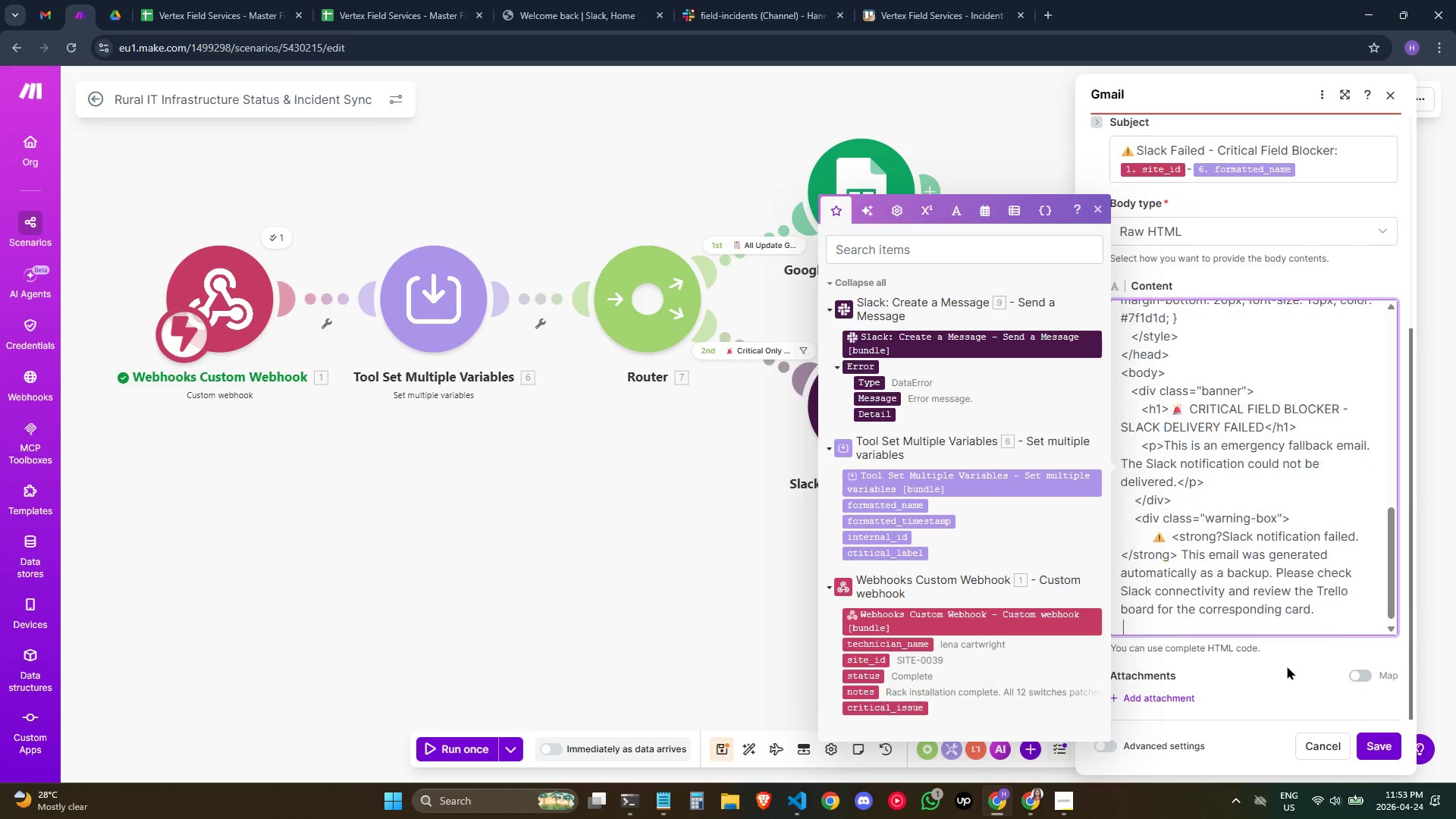 
hold_key(key=Space, duration=0.66)
 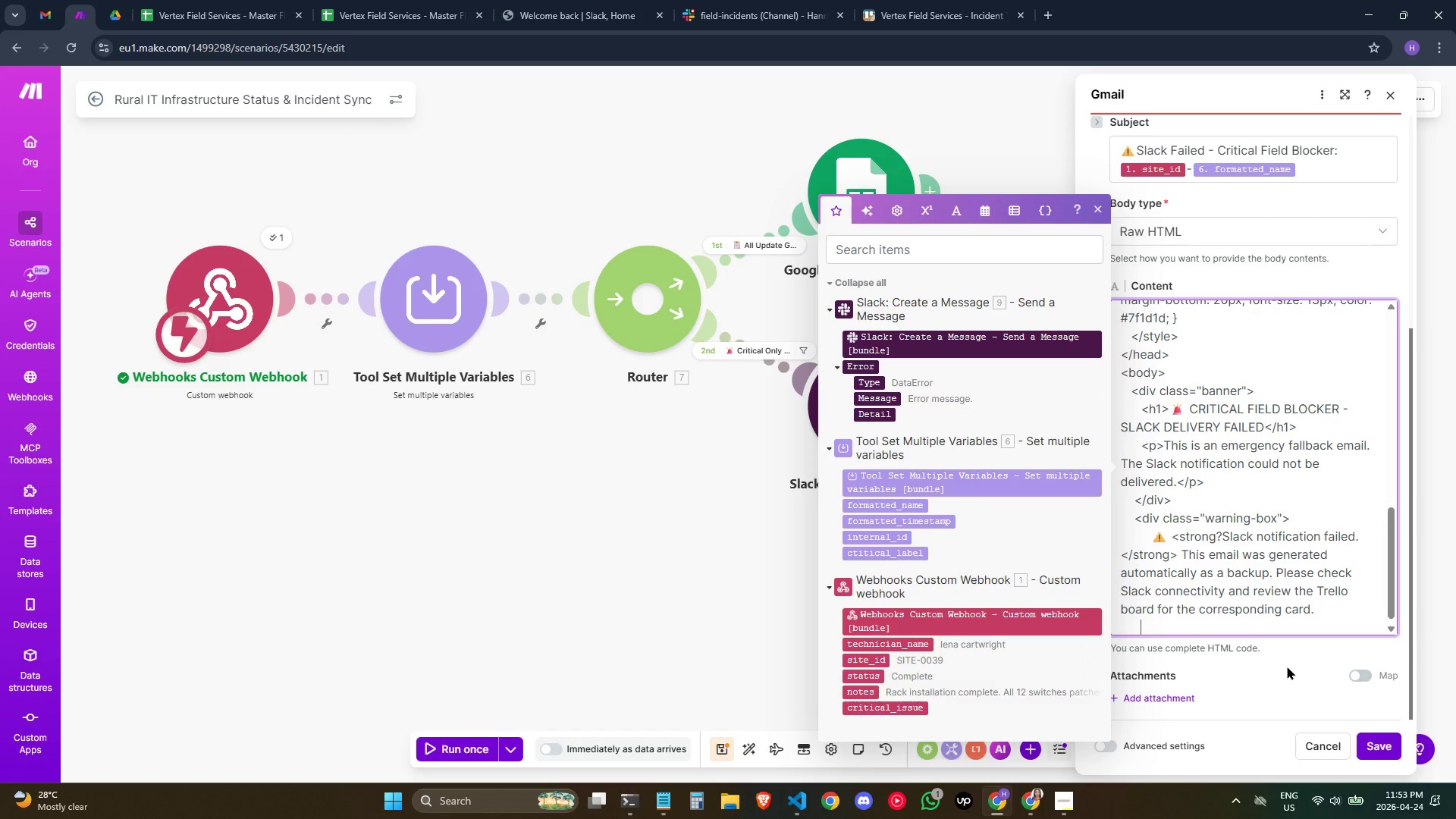 
type(     <)
key(Backspace)
key(Backspace)
type(</div)
key(Backspace)
key(Backspace)
key(Backspace)
key(Backspace)
type(div>)
 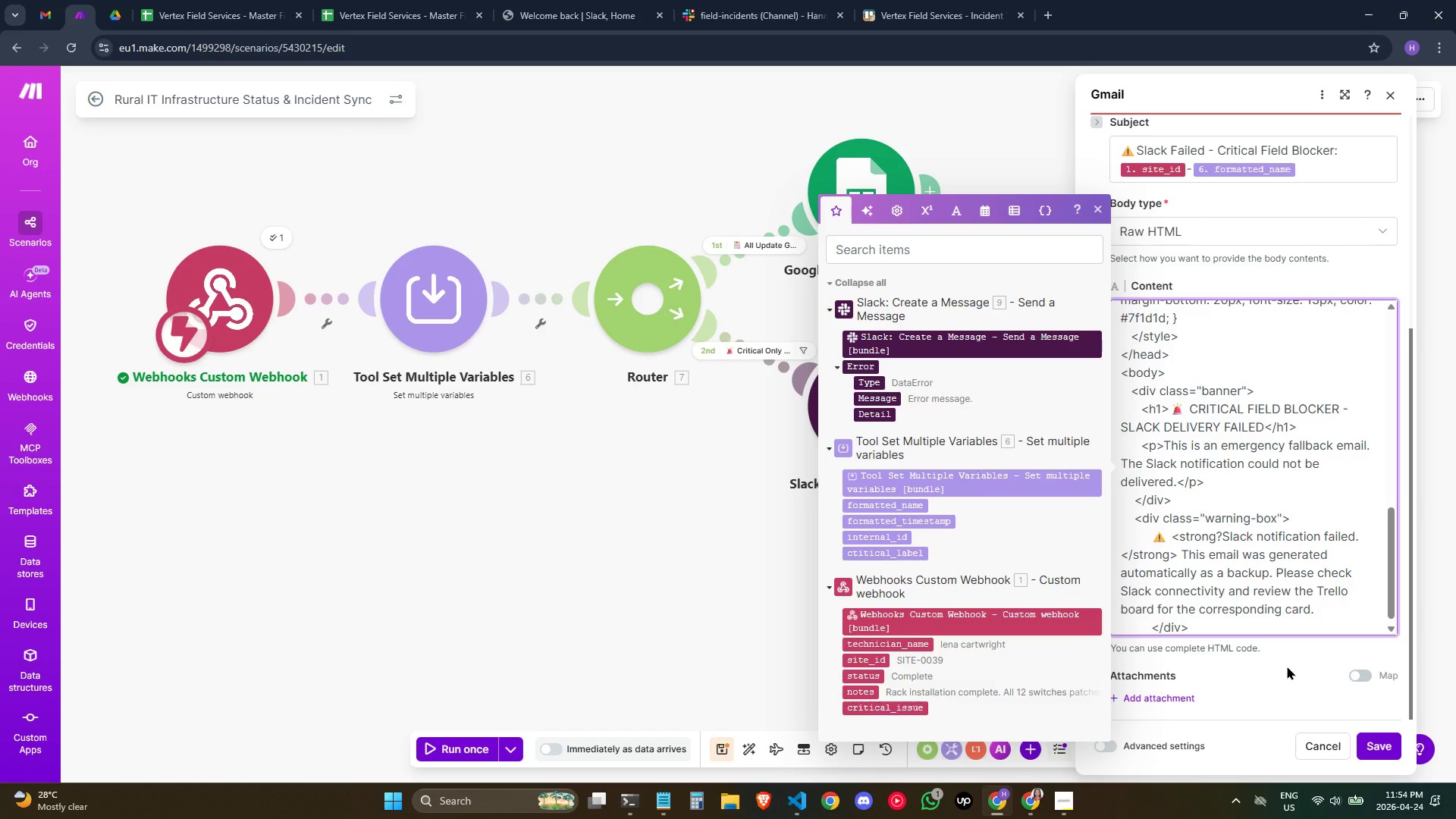 
key(Enter)
 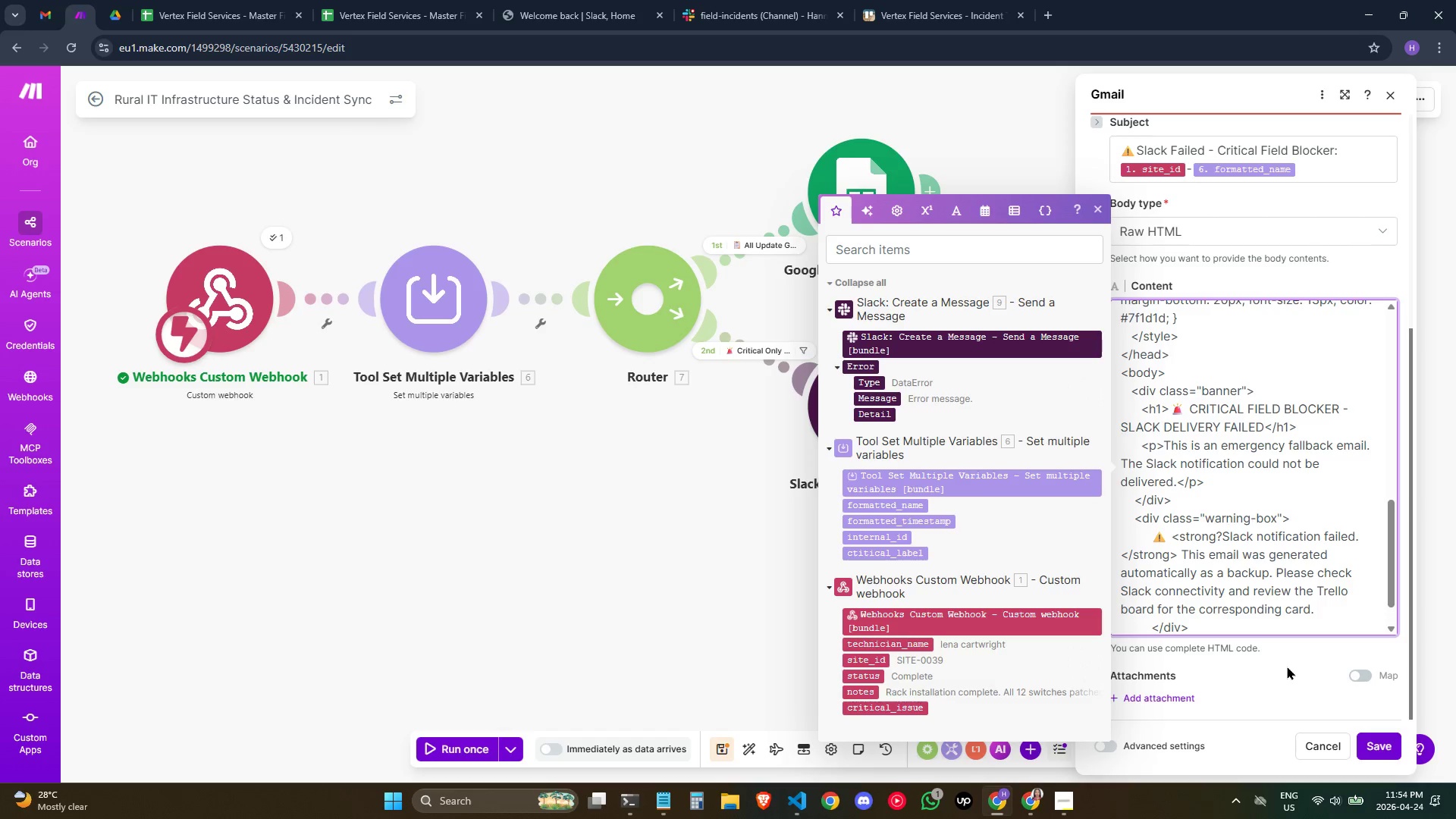 
key(Enter)
 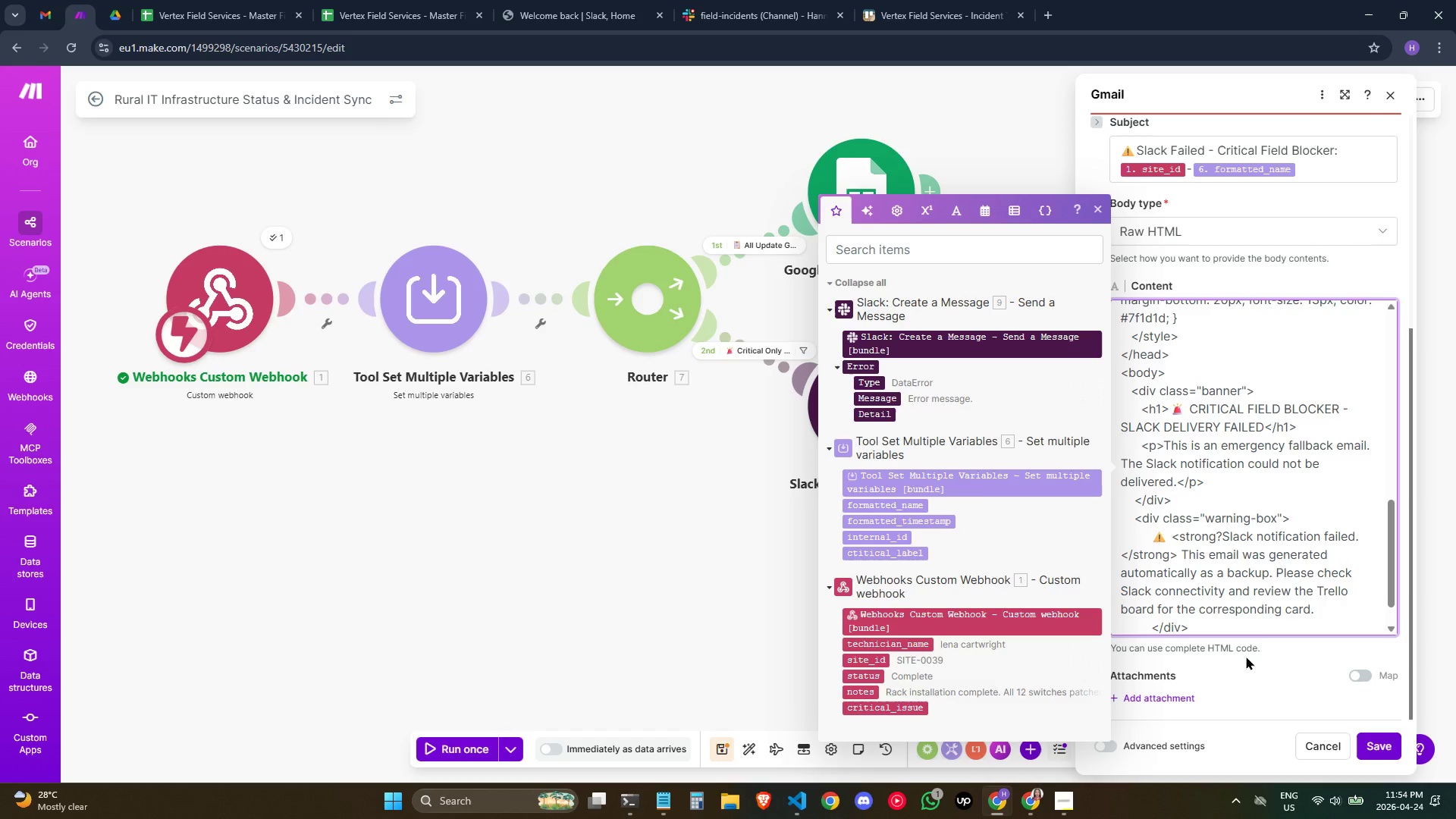 
scroll: coordinate [1279, 560], scroll_direction: down, amount: 2.0
 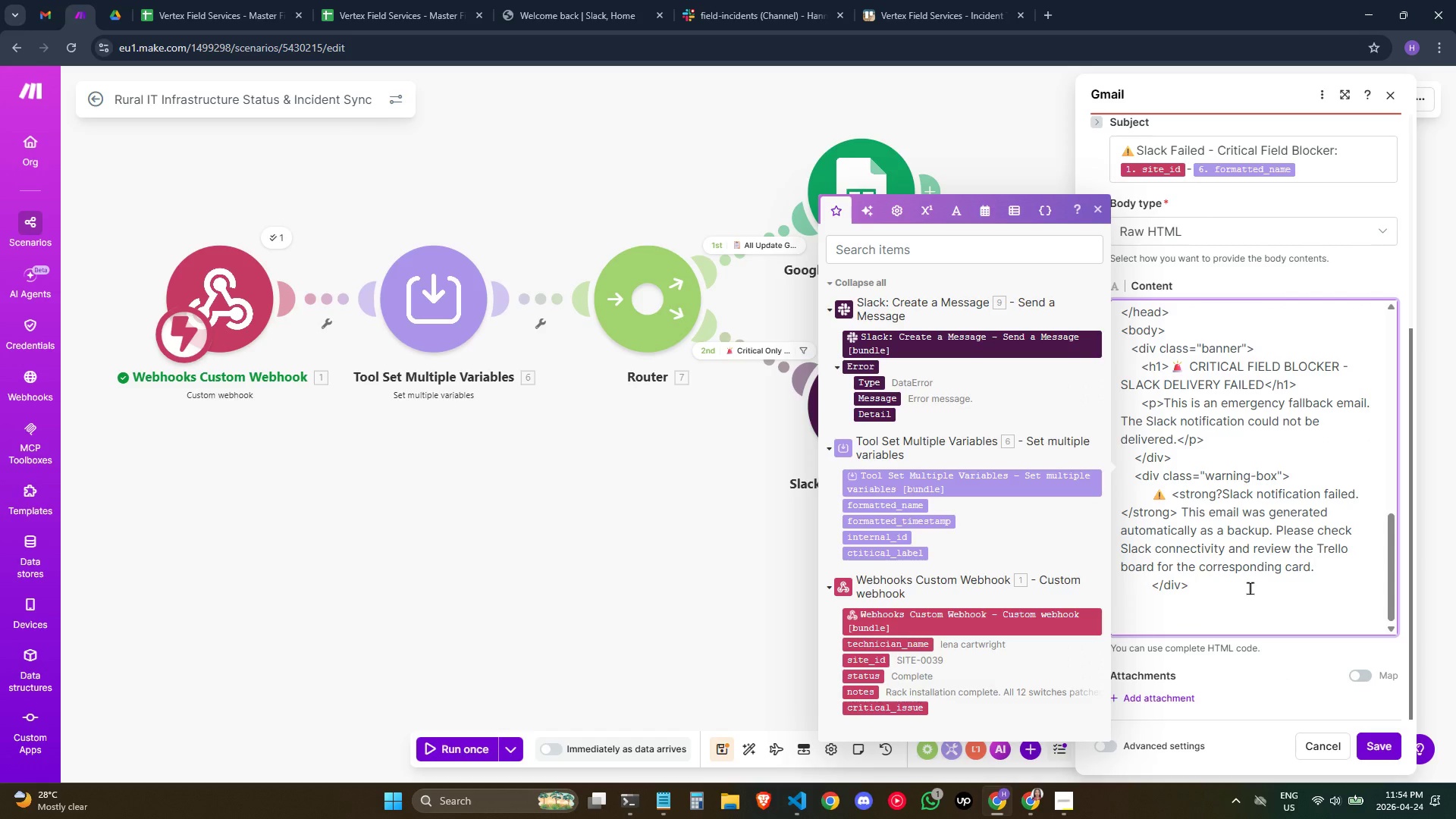 
key(Backspace)
 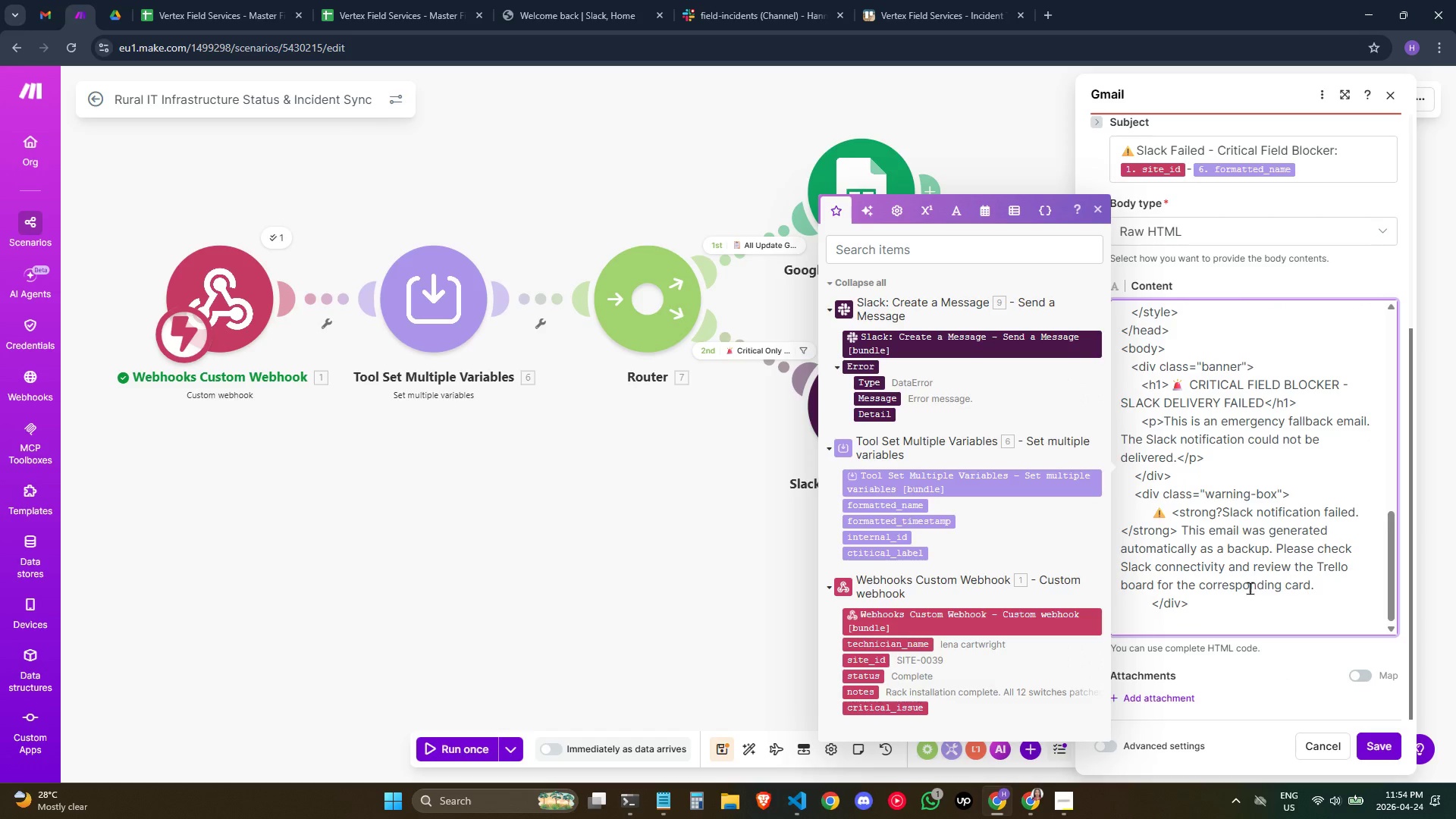 
key(Enter)
 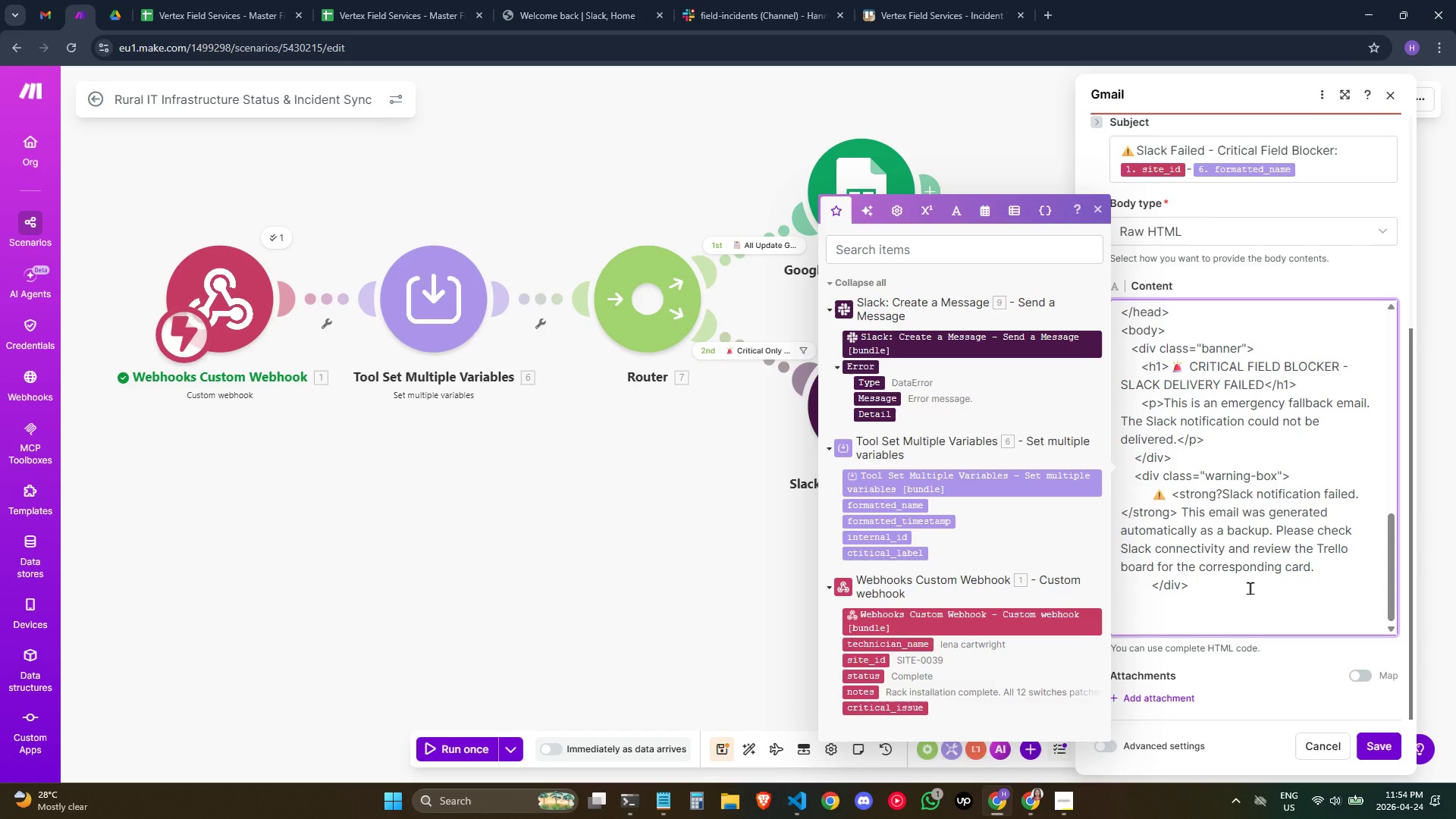 
hold_key(key=Space, duration=0.8)
 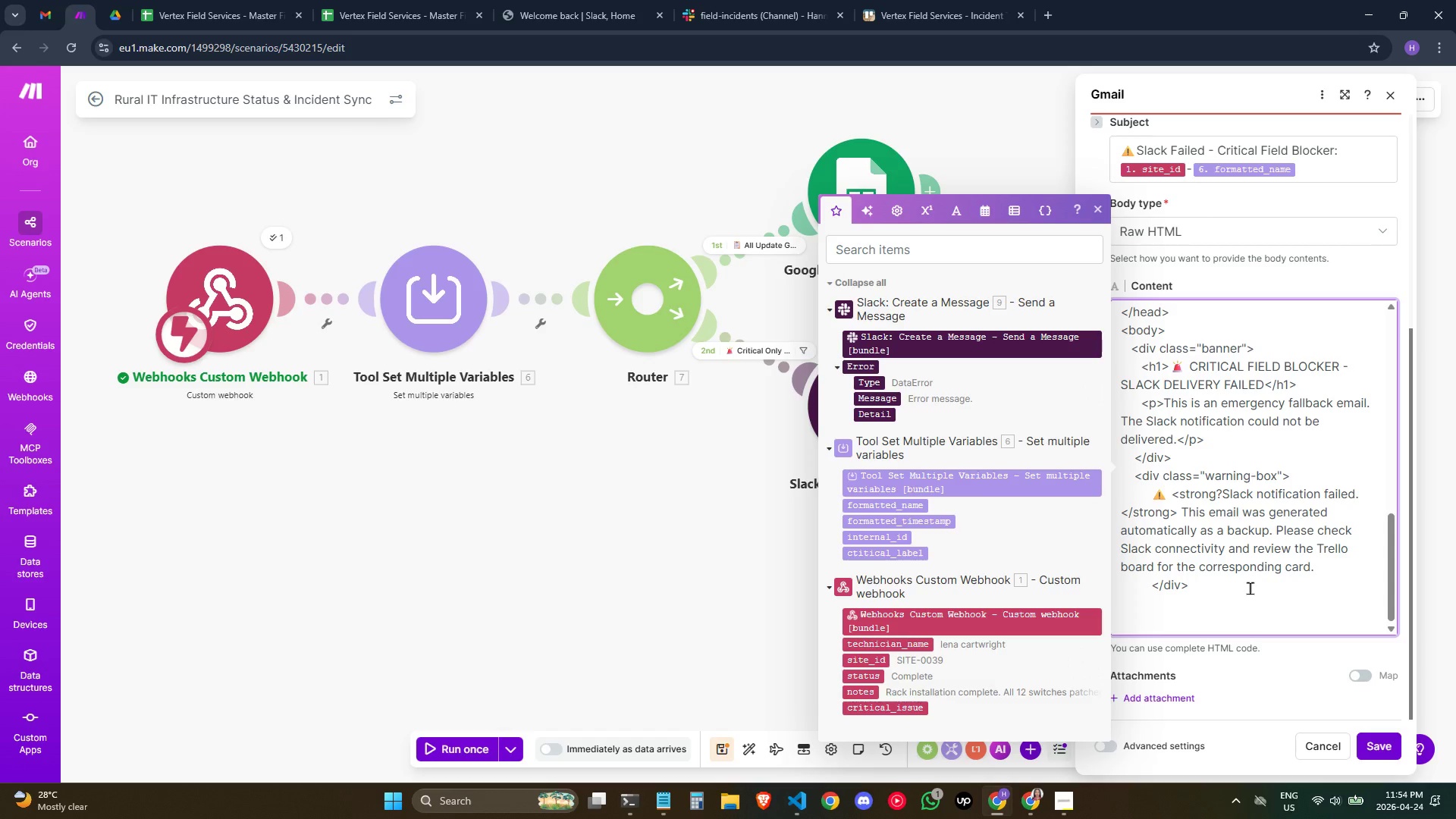 
key(Backspace)
type(<div class="row">)
 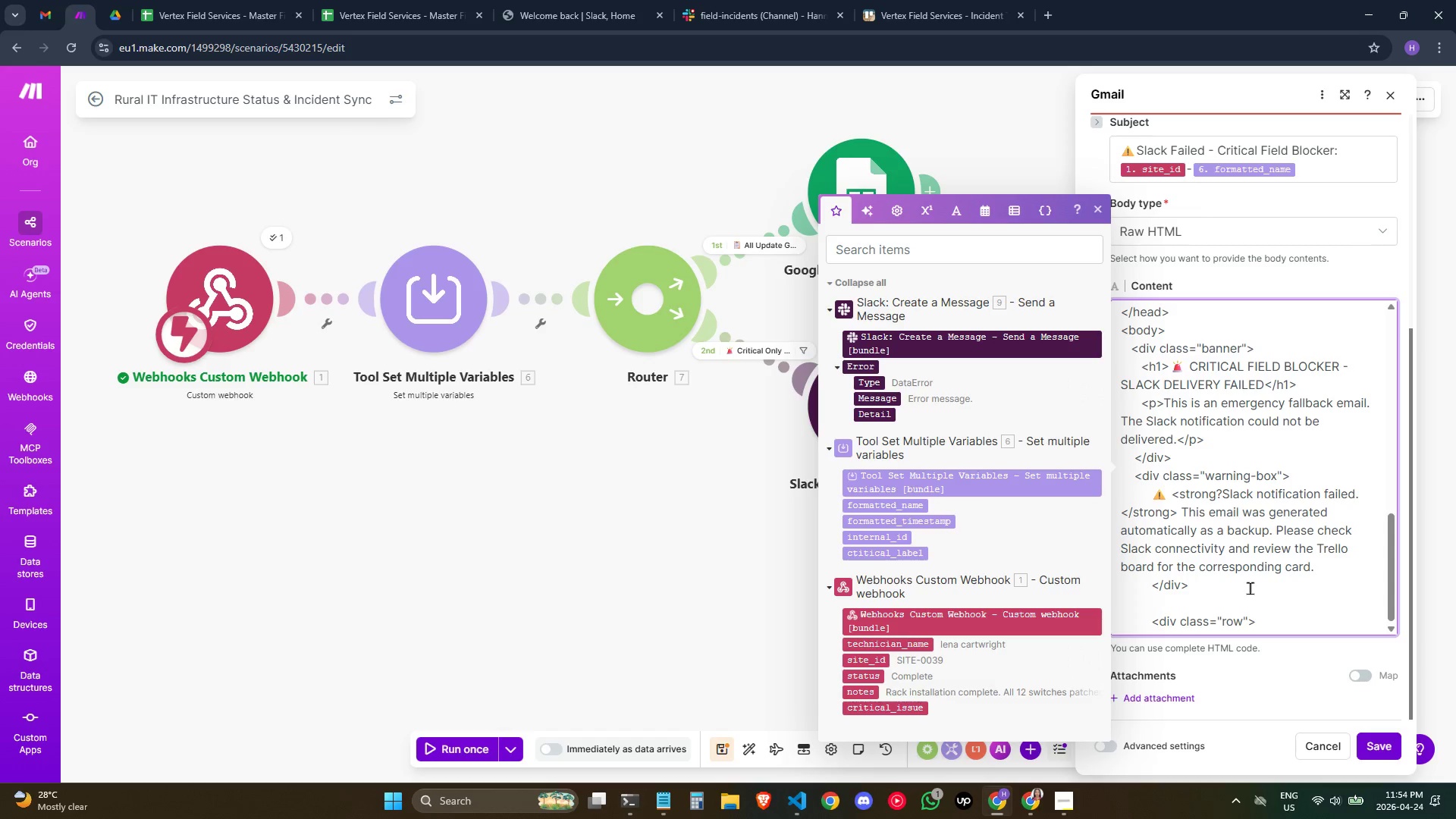 
key(Enter)
 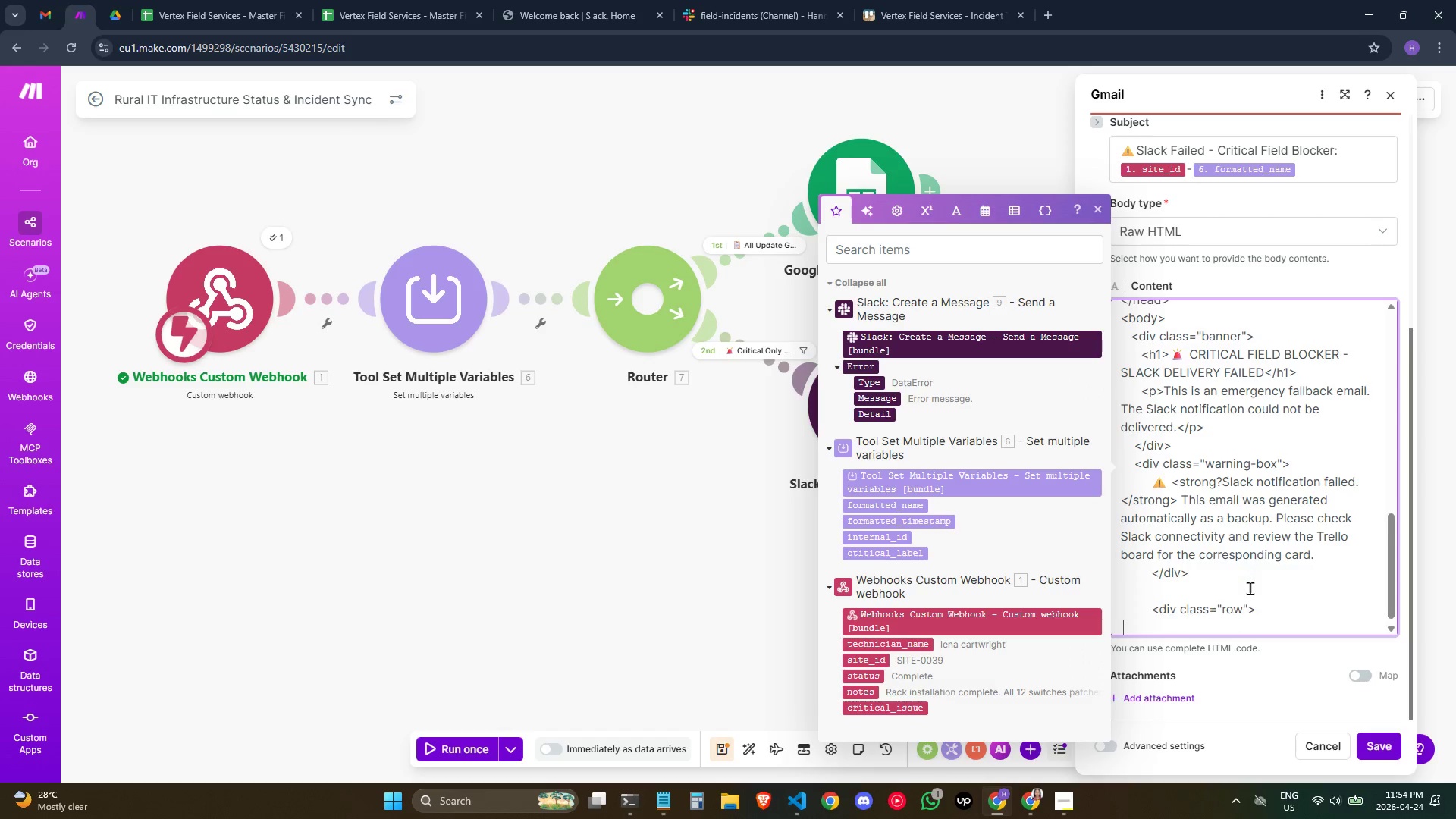 
hold_key(key=Space, duration=0.91)
 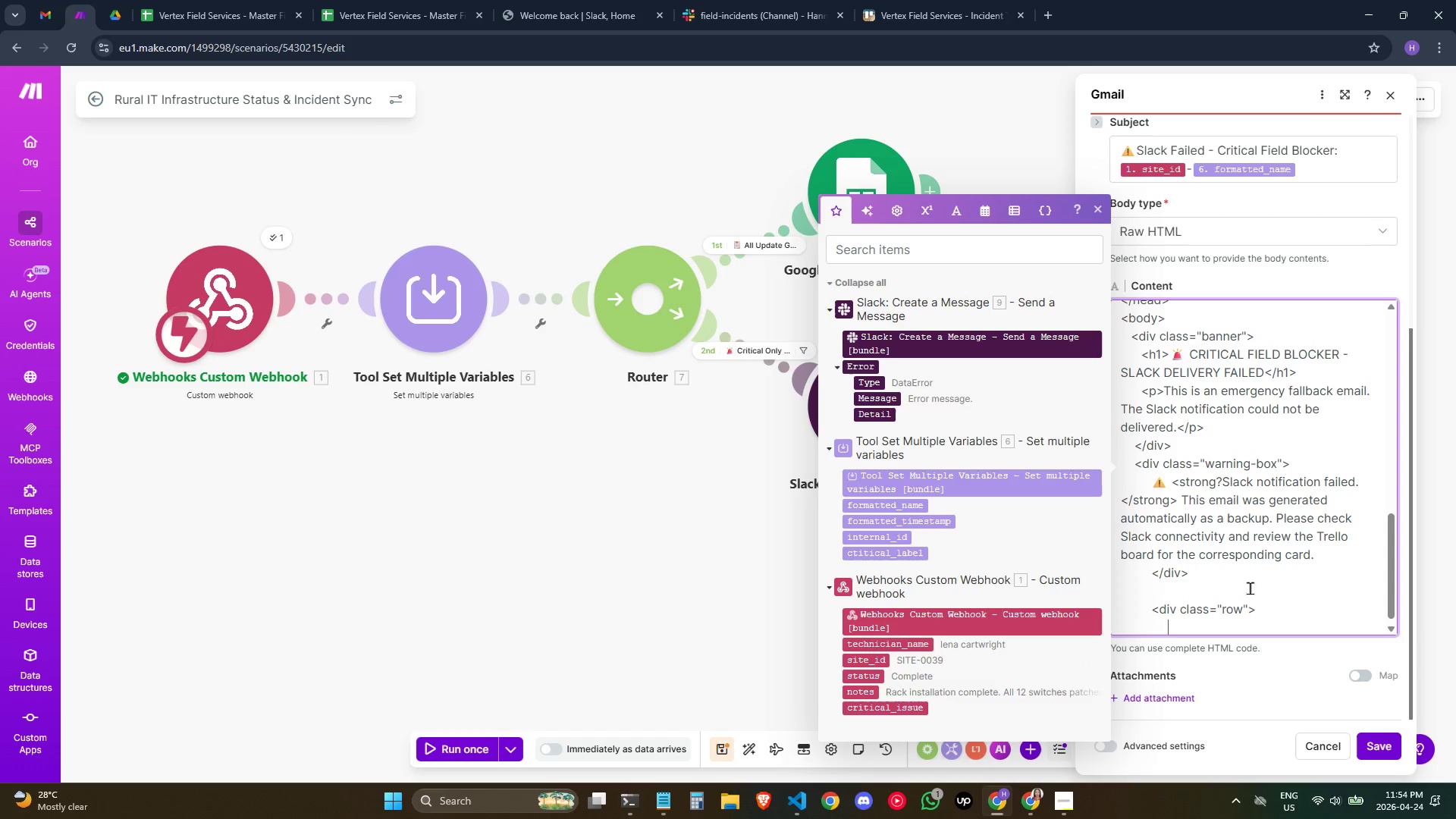 
type(  <)
key(Backspace)
key(Backspace)
type(<div class="label">Site)
 